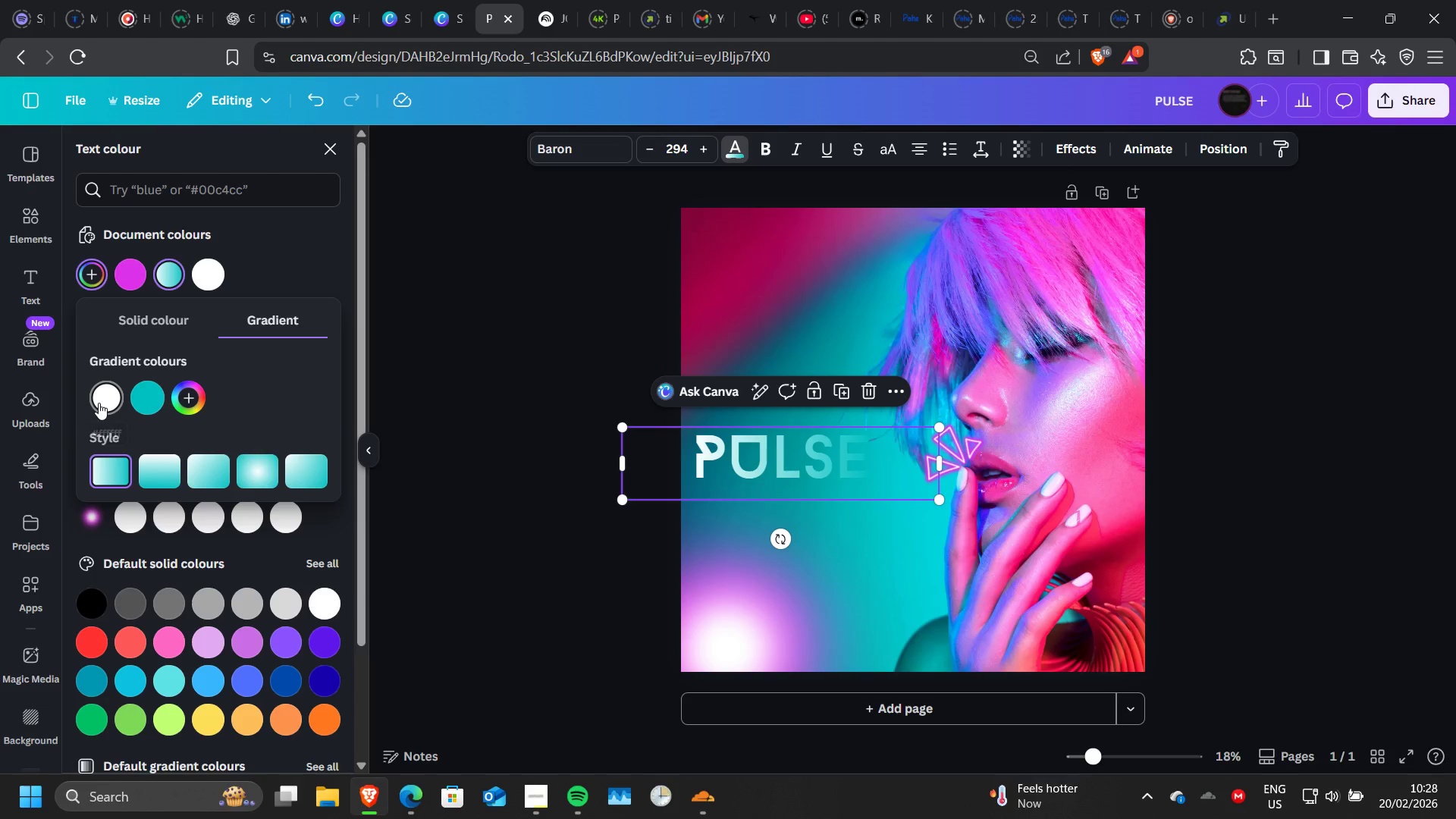 
left_click_drag(start_coordinate=[99, 403], to_coordinate=[155, 410])
 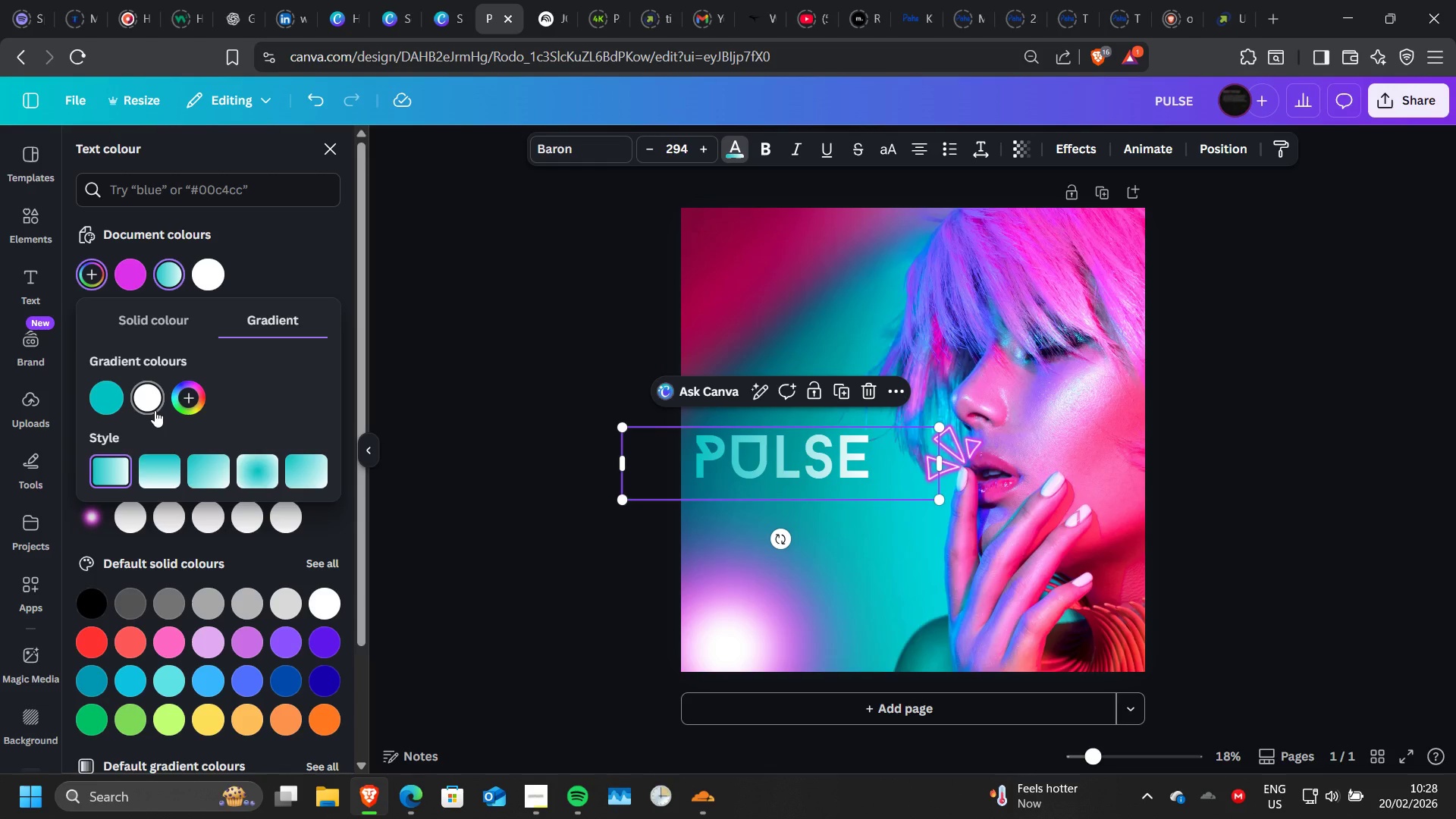 
left_click_drag(start_coordinate=[150, 405], to_coordinate=[94, 400])
 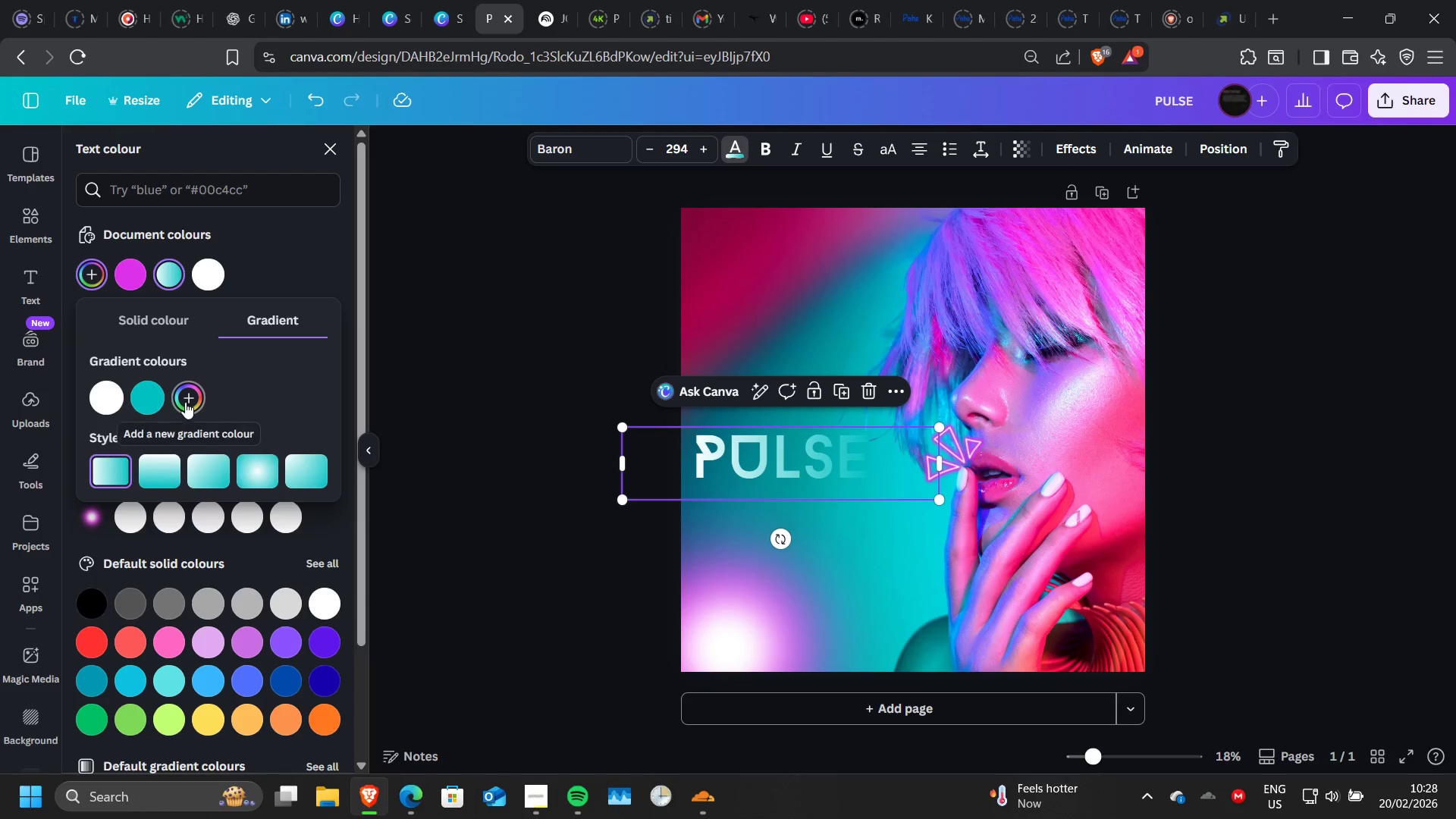 
left_click([185, 402])
 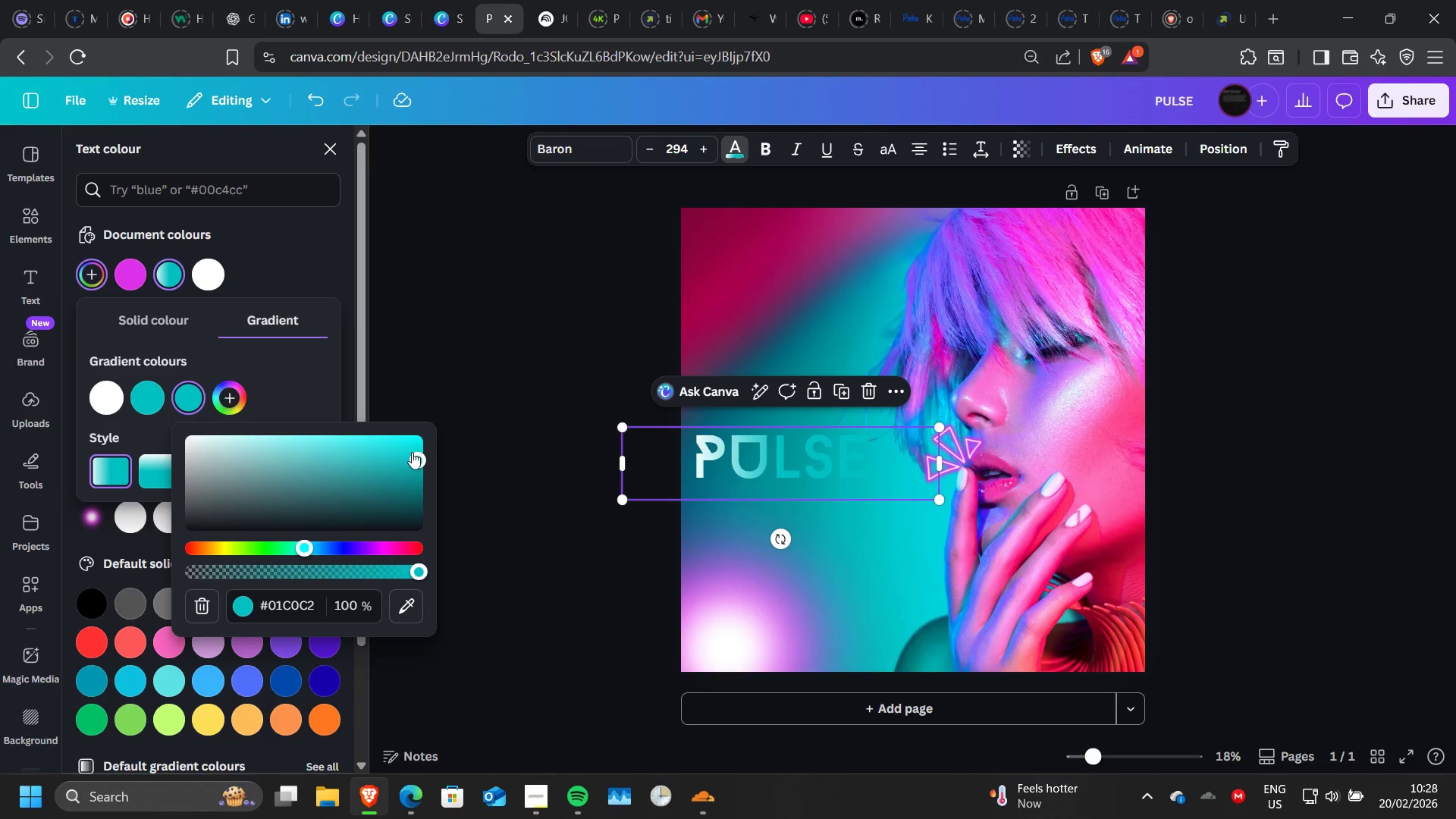 
left_click_drag(start_coordinate=[412, 455], to_coordinate=[165, 537])
 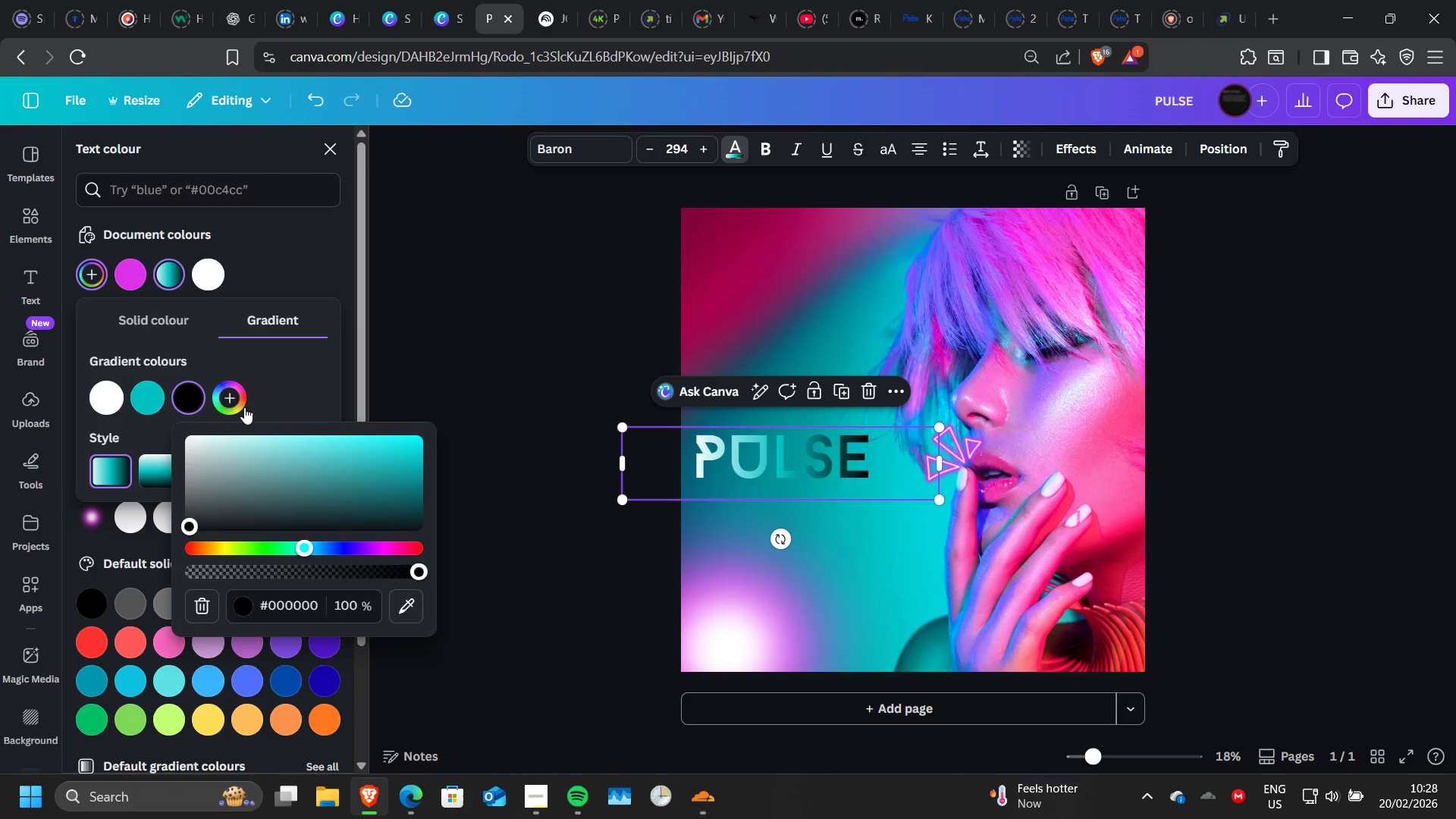 
left_click([297, 395])
 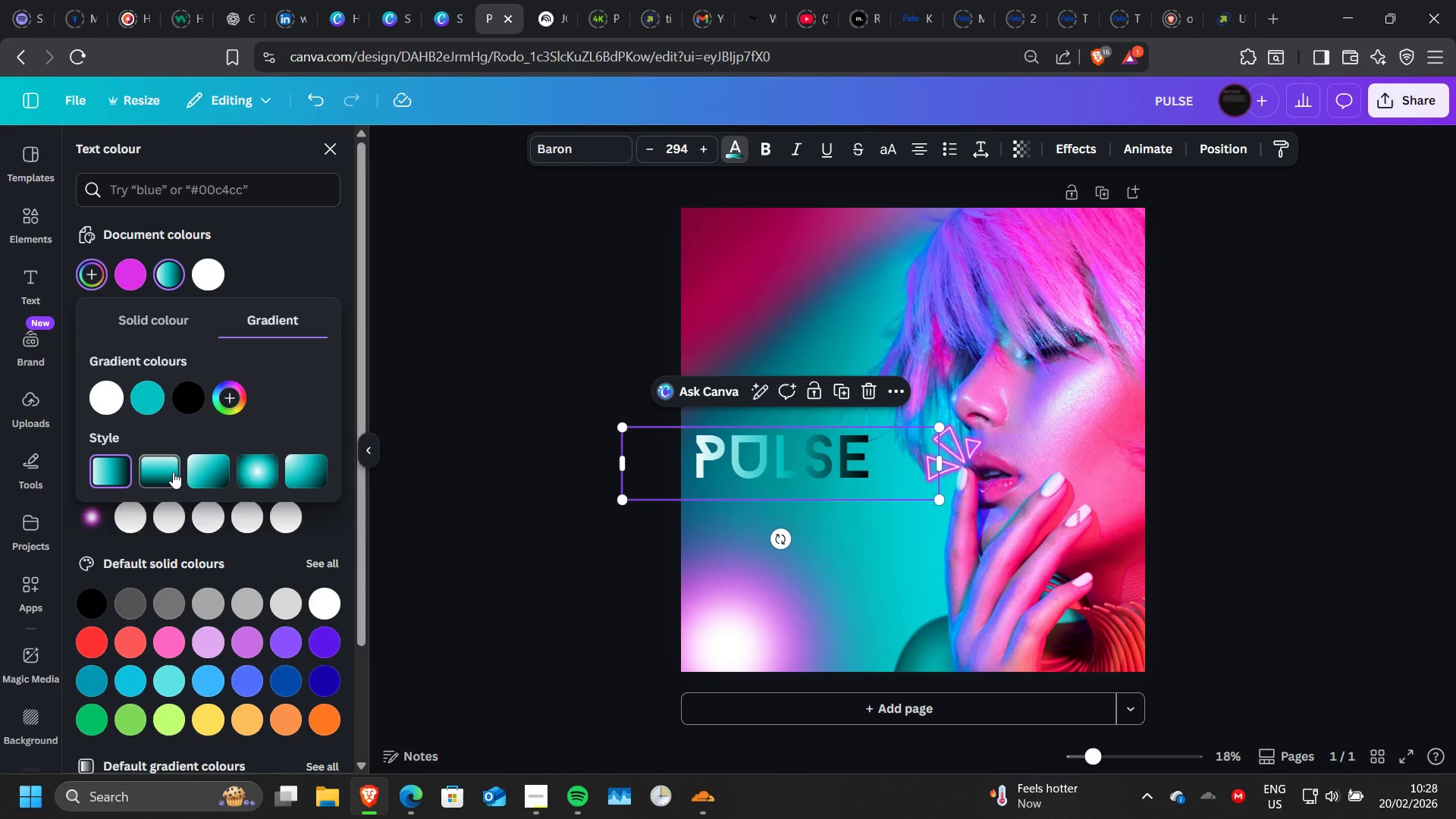 
left_click([173, 472])
 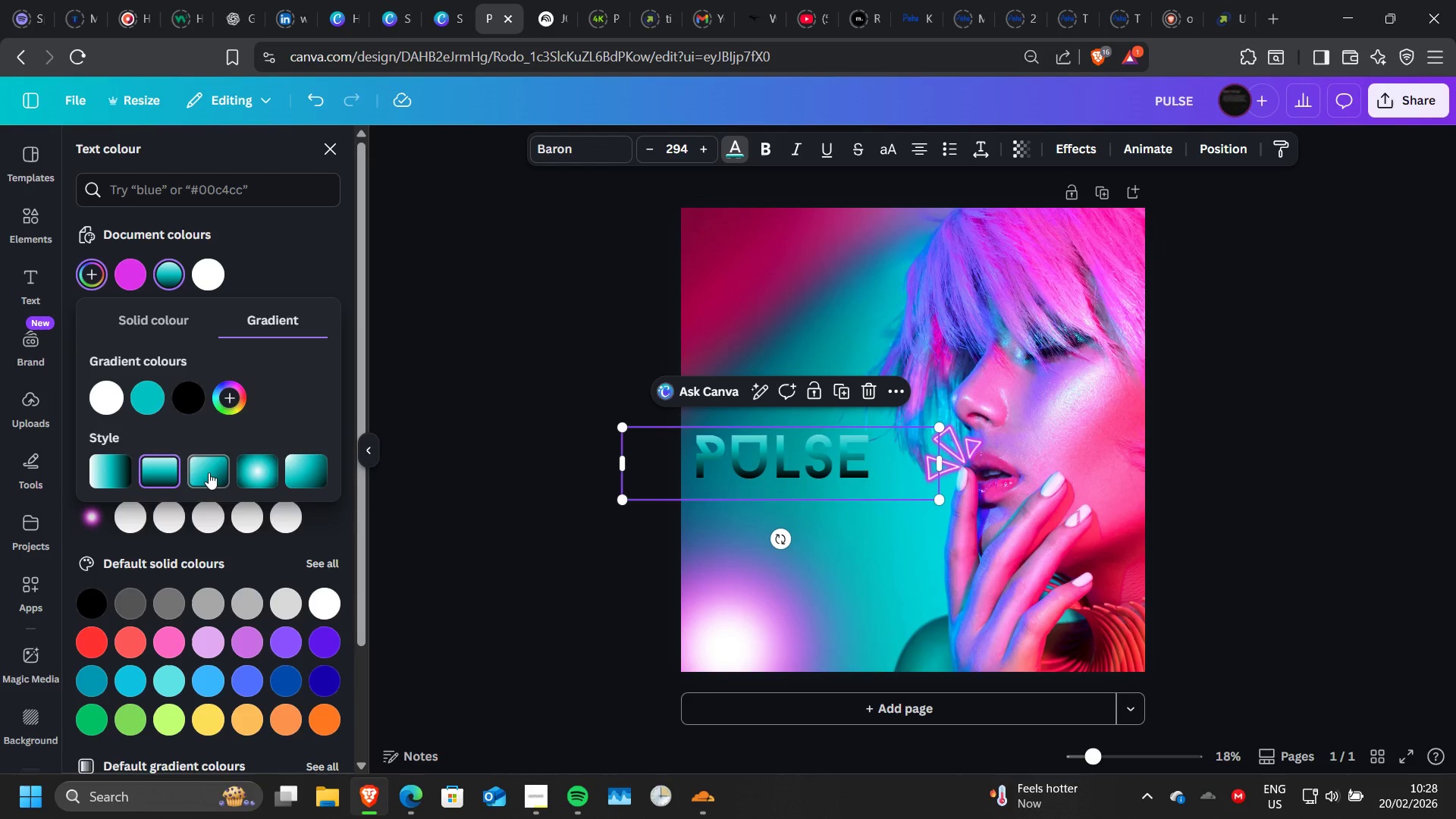 
left_click([209, 472])
 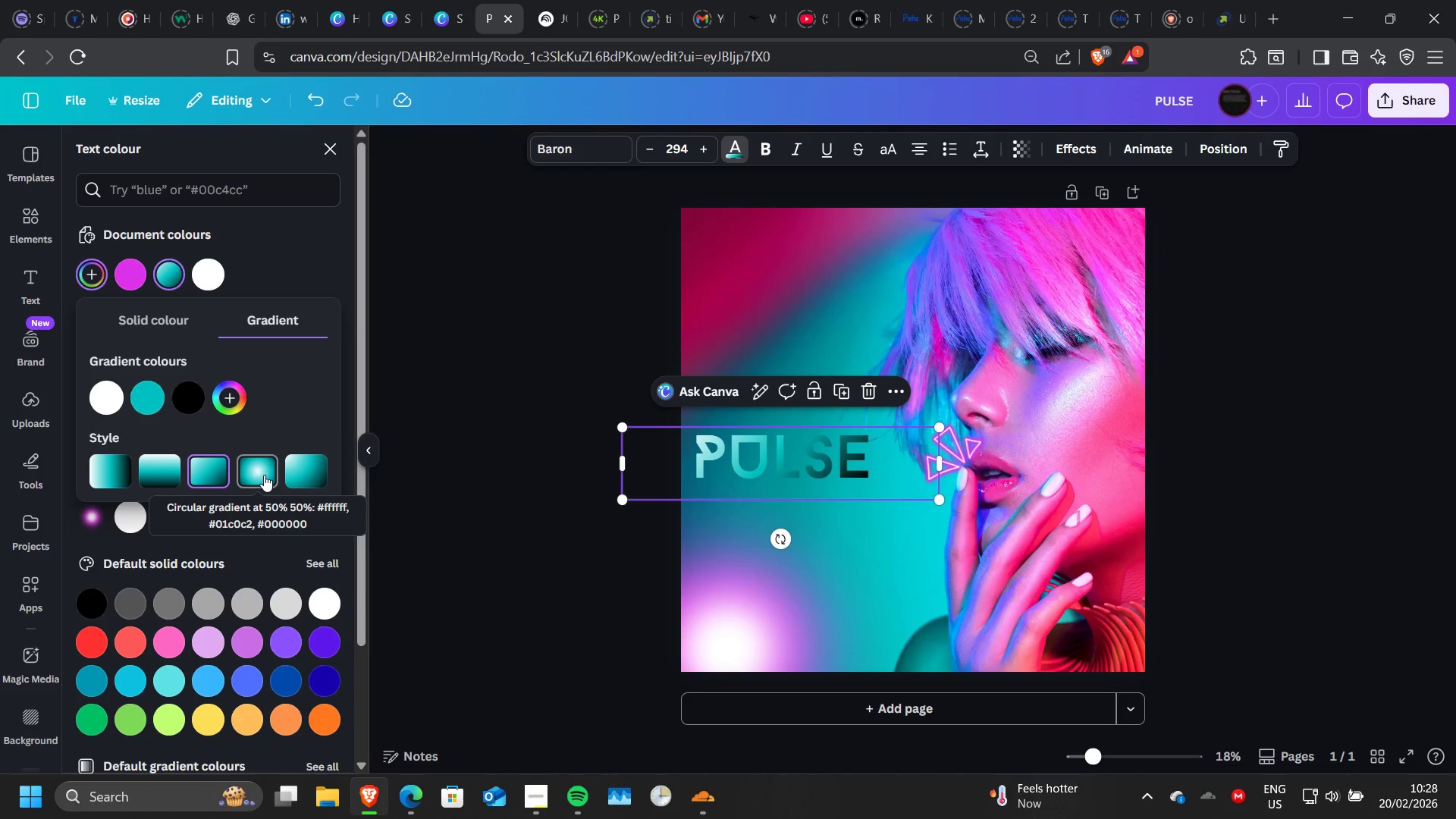 
left_click([264, 475])
 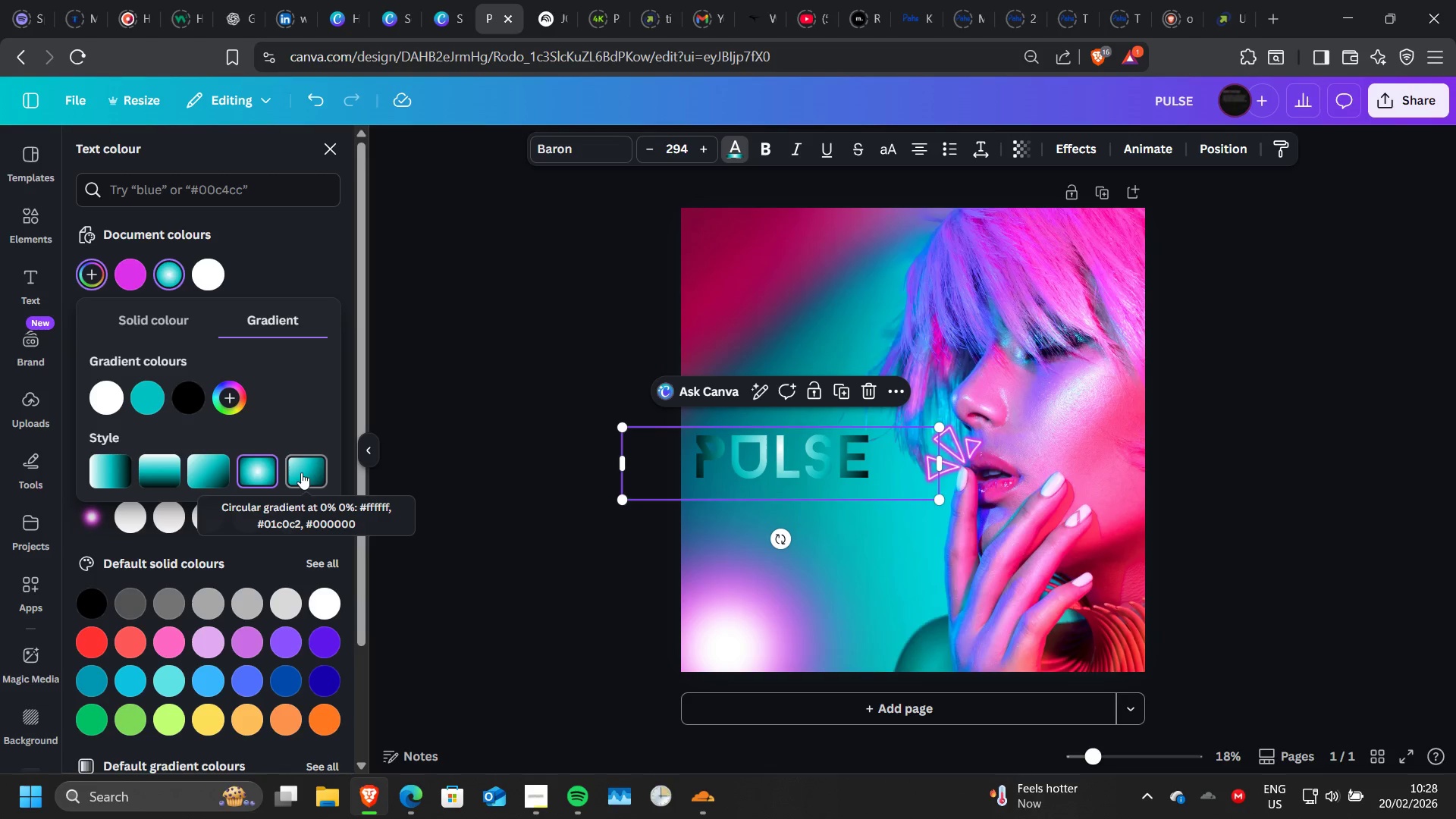 
left_click([301, 472])
 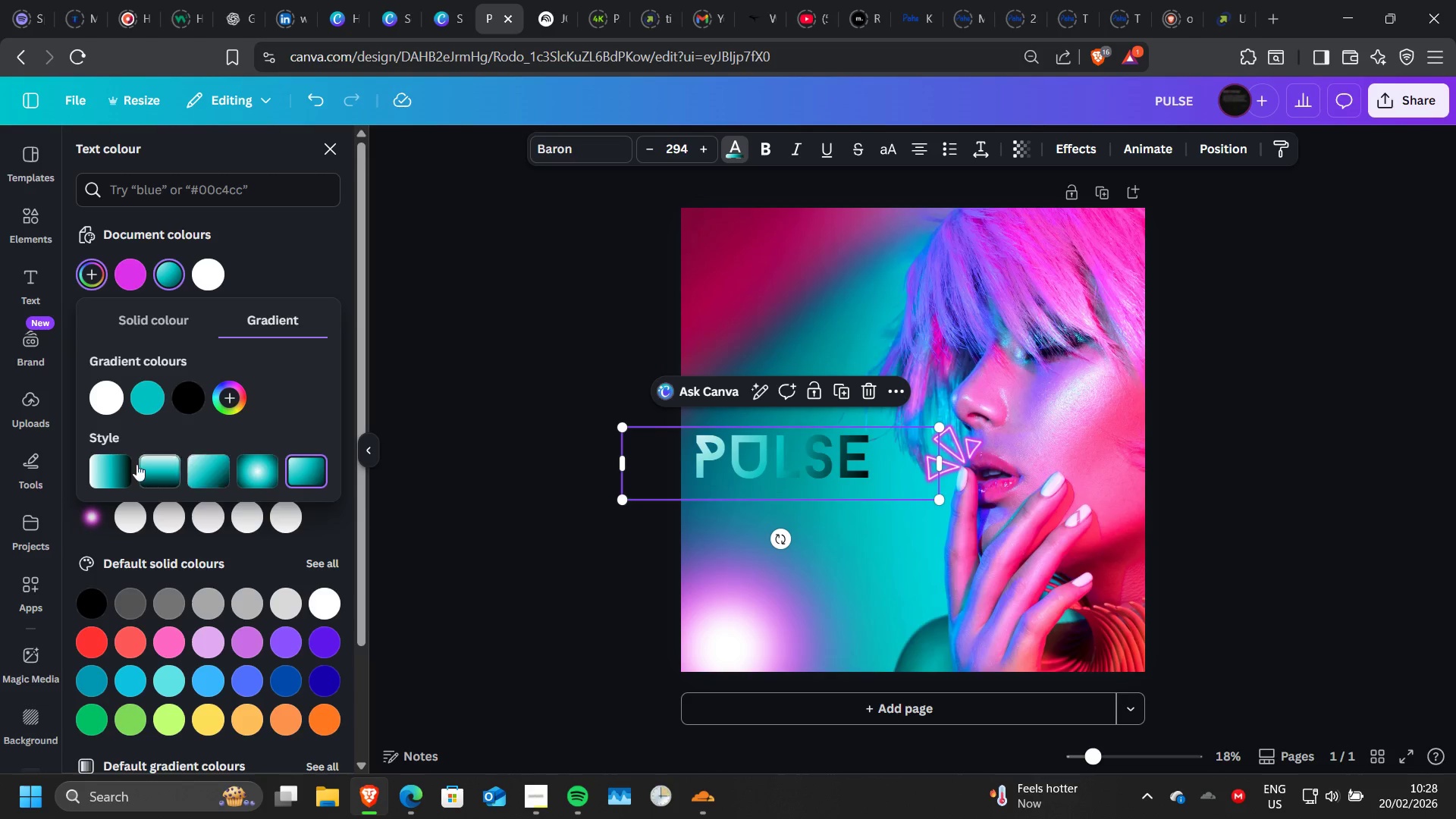 
left_click([123, 466])
 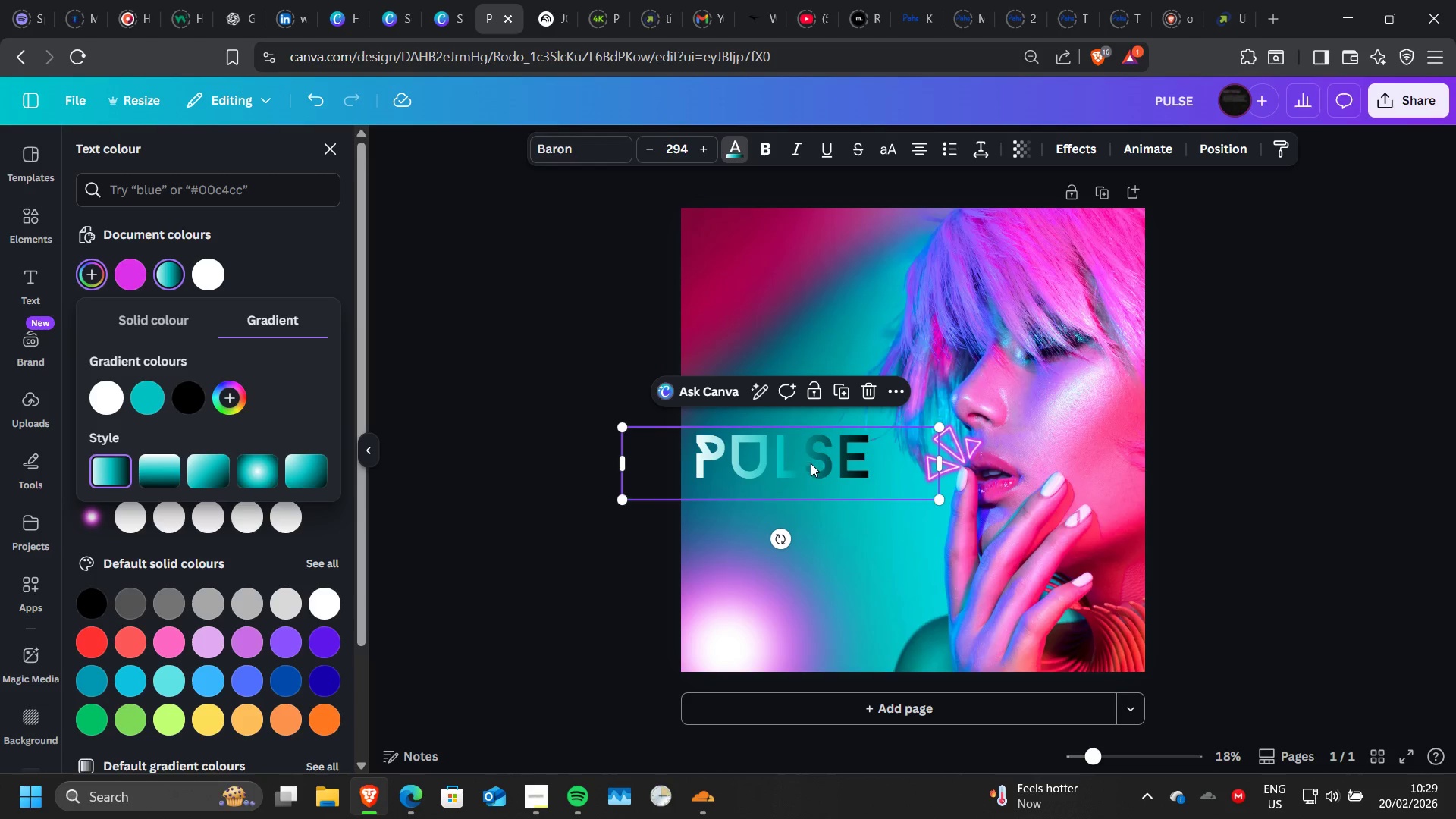 
wait(7.42)
 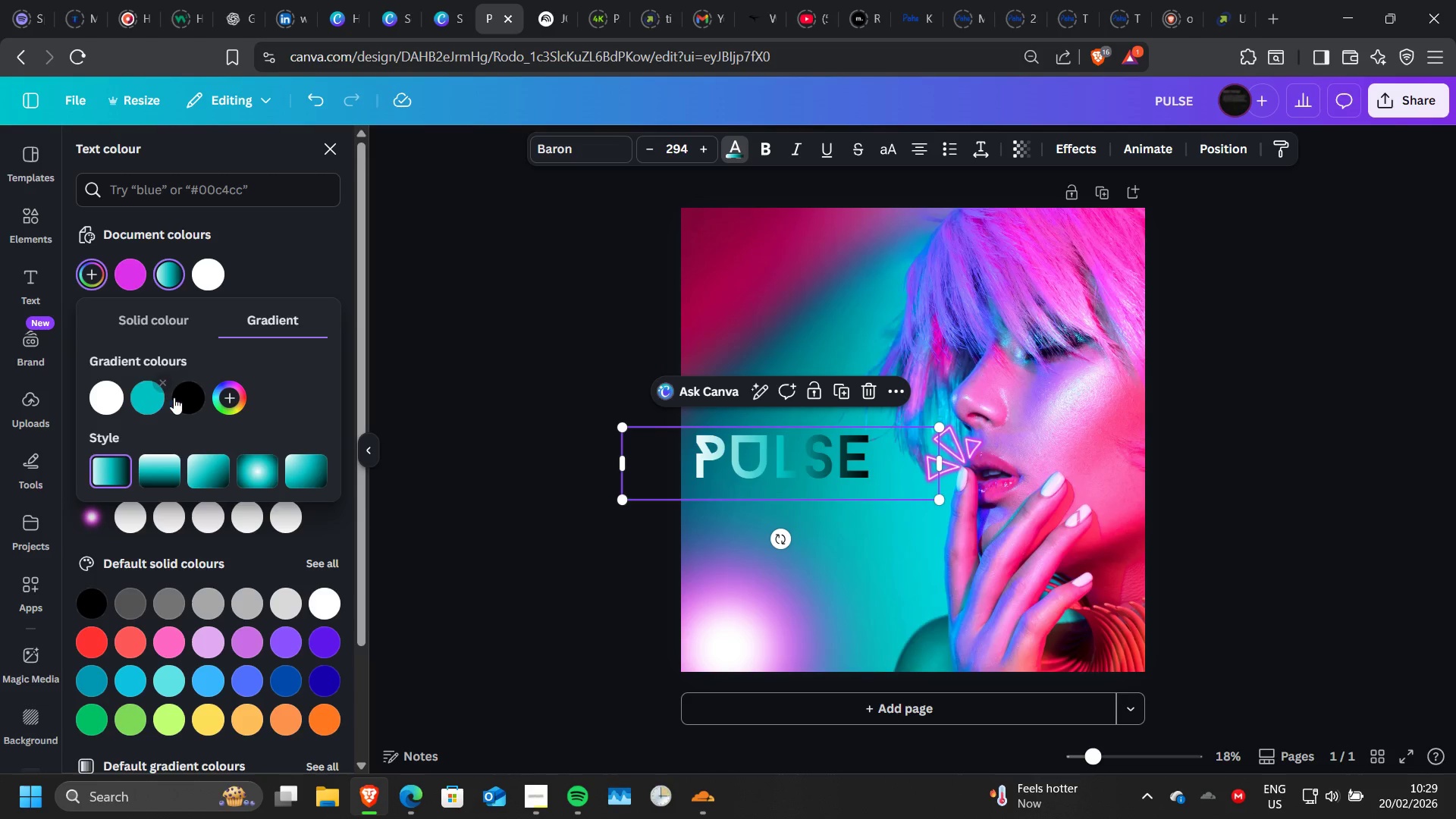 
left_click([153, 396])
 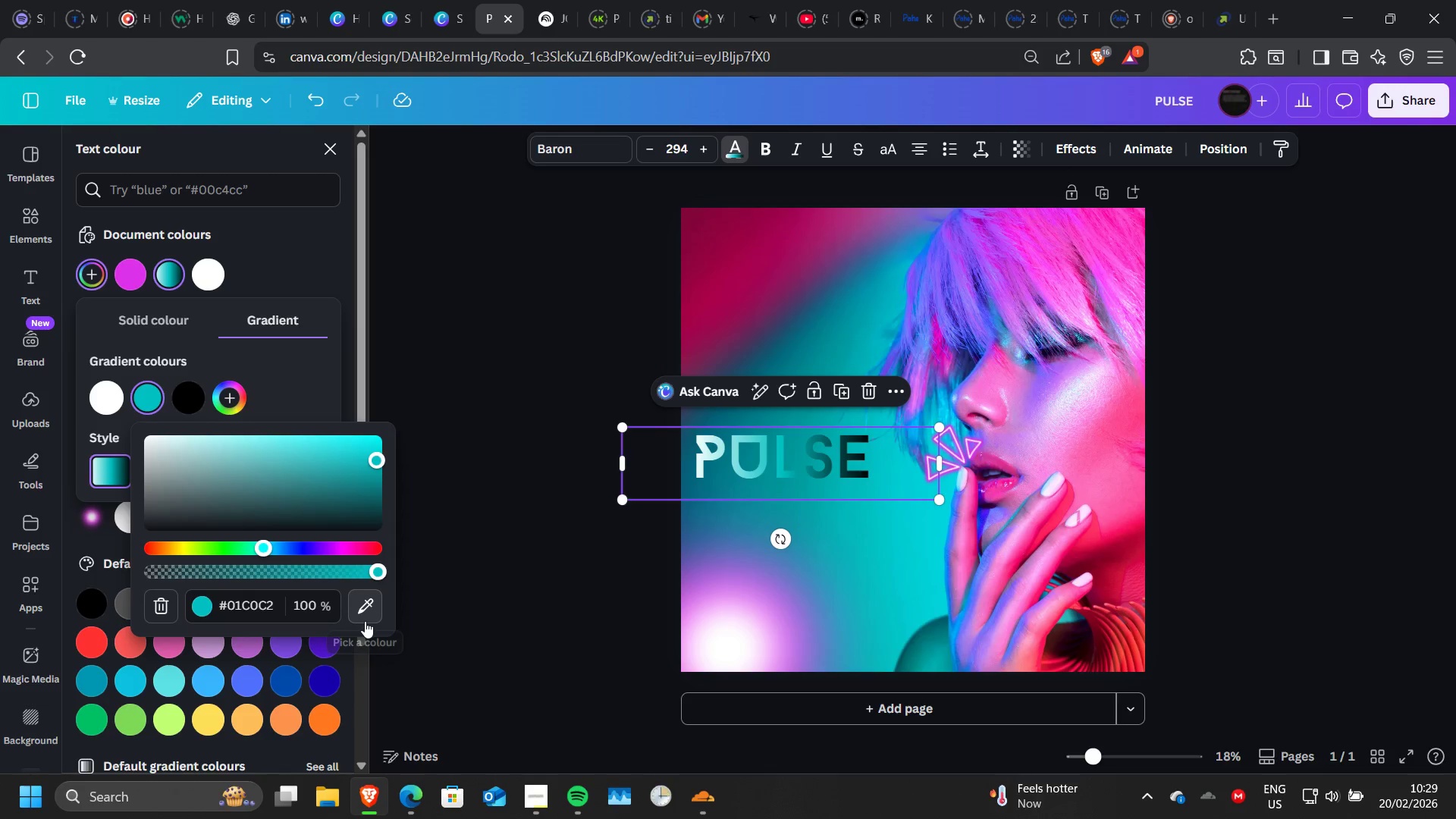 
left_click([365, 621])
 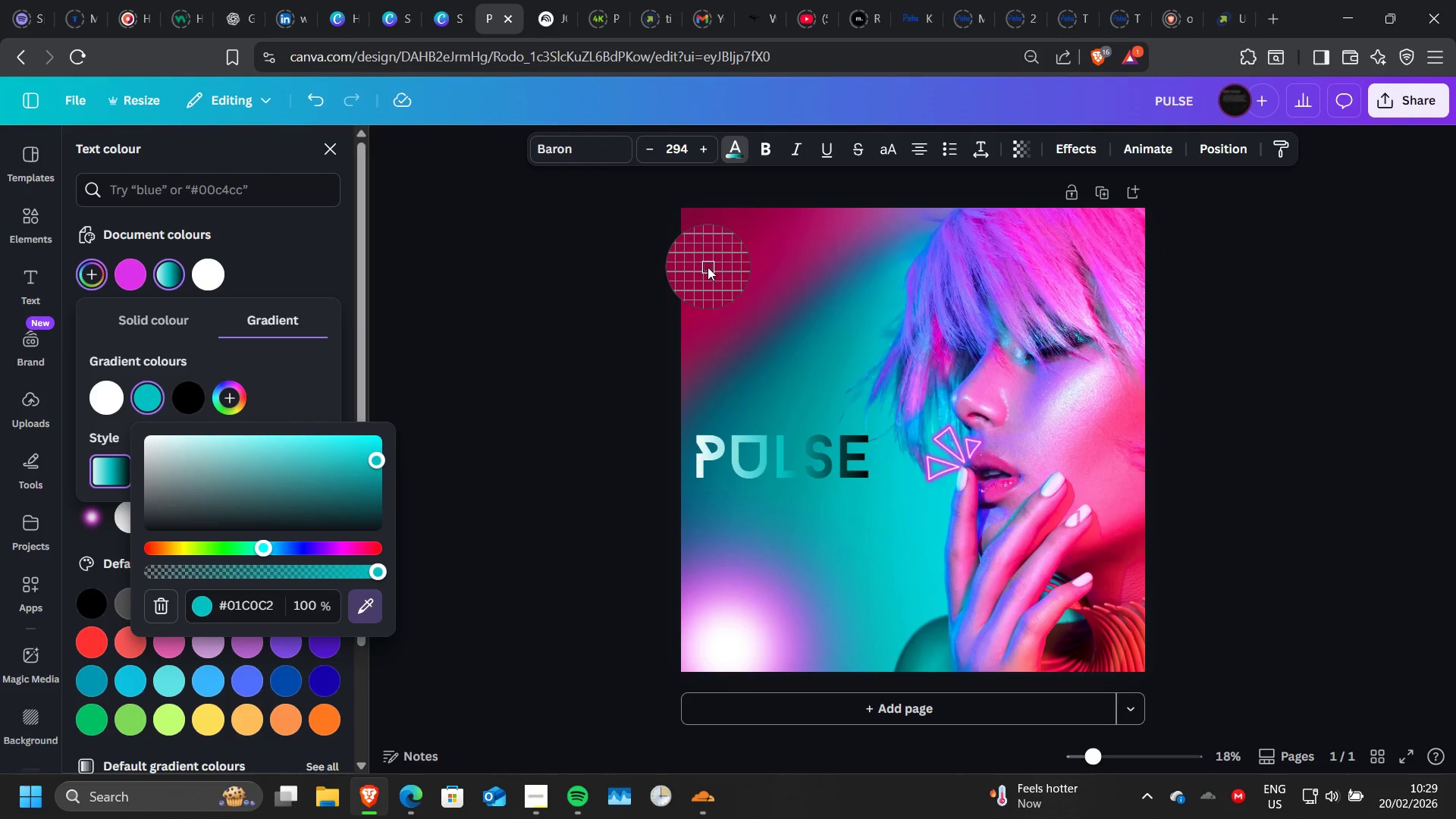 
left_click([708, 267])
 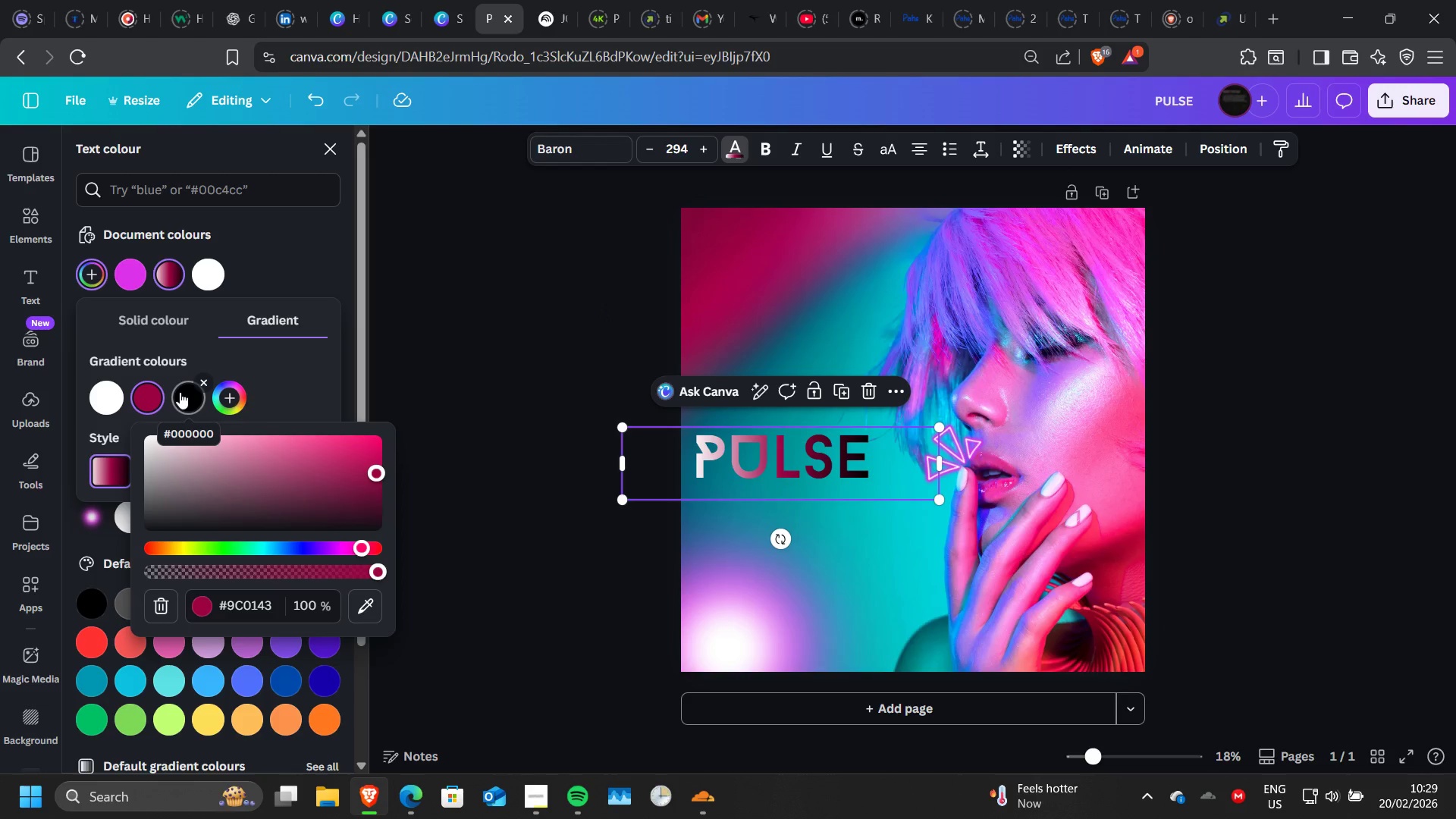 
wait(5.02)
 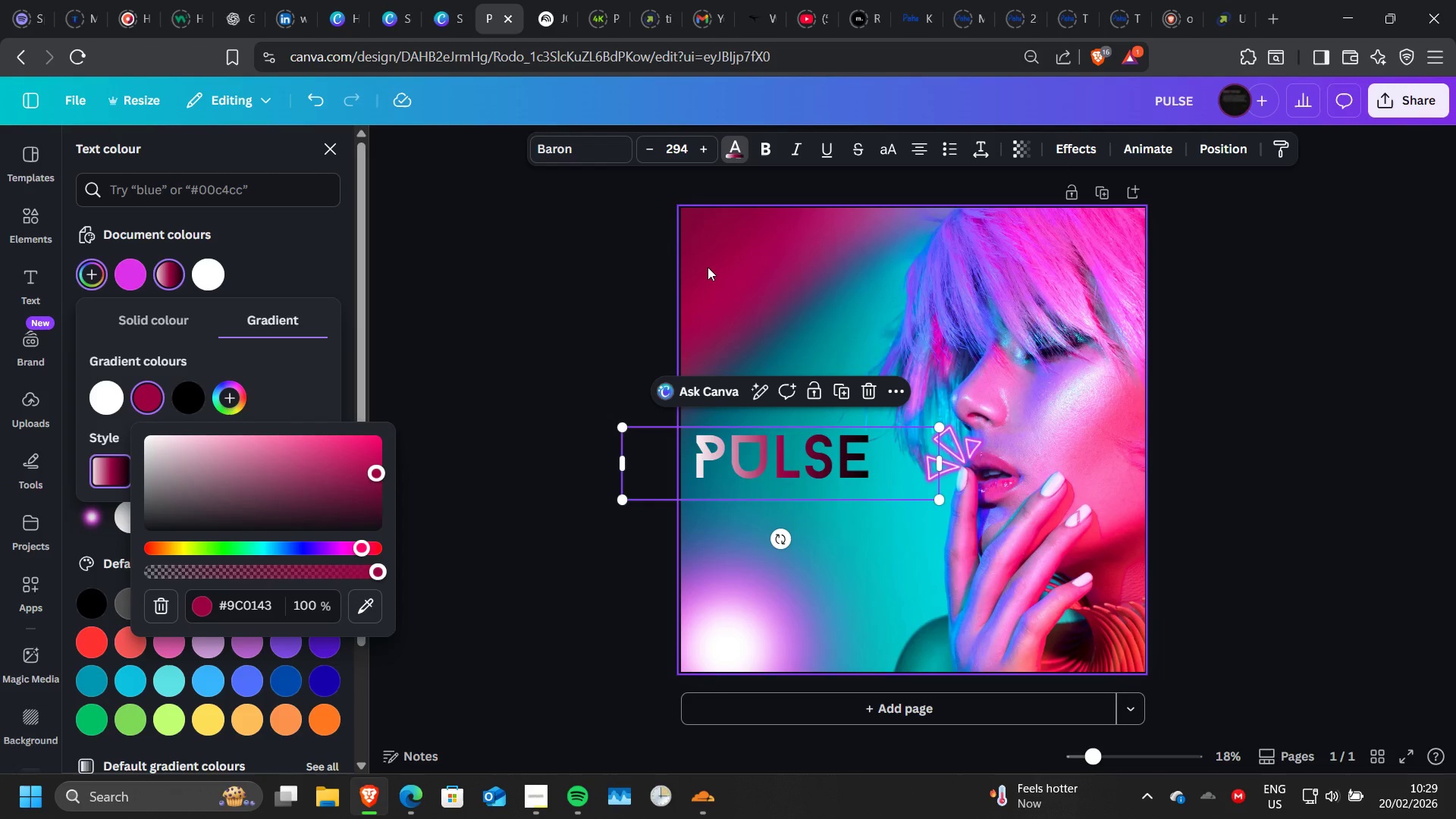 
left_click([186, 400])
 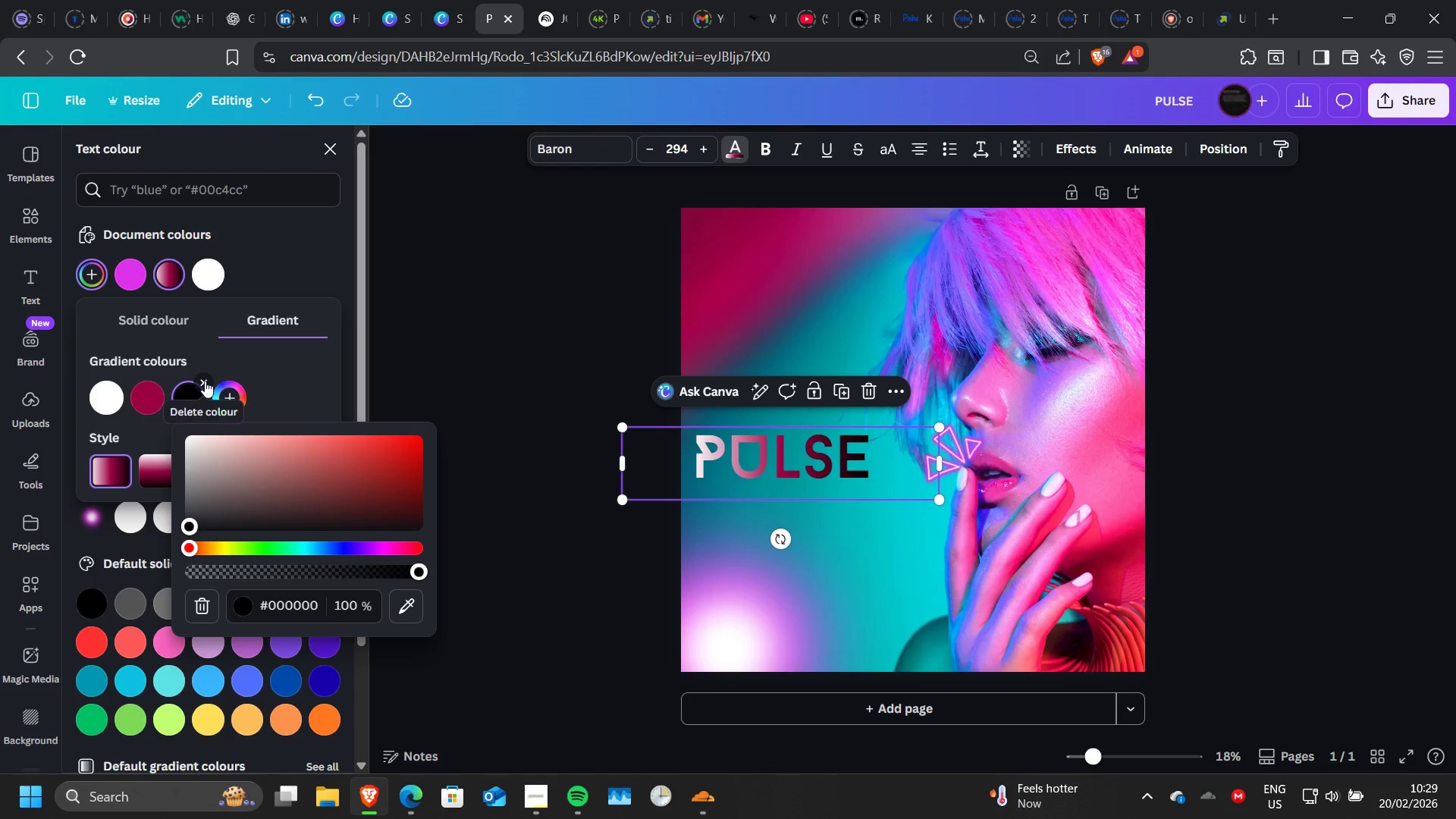 
left_click([206, 381])
 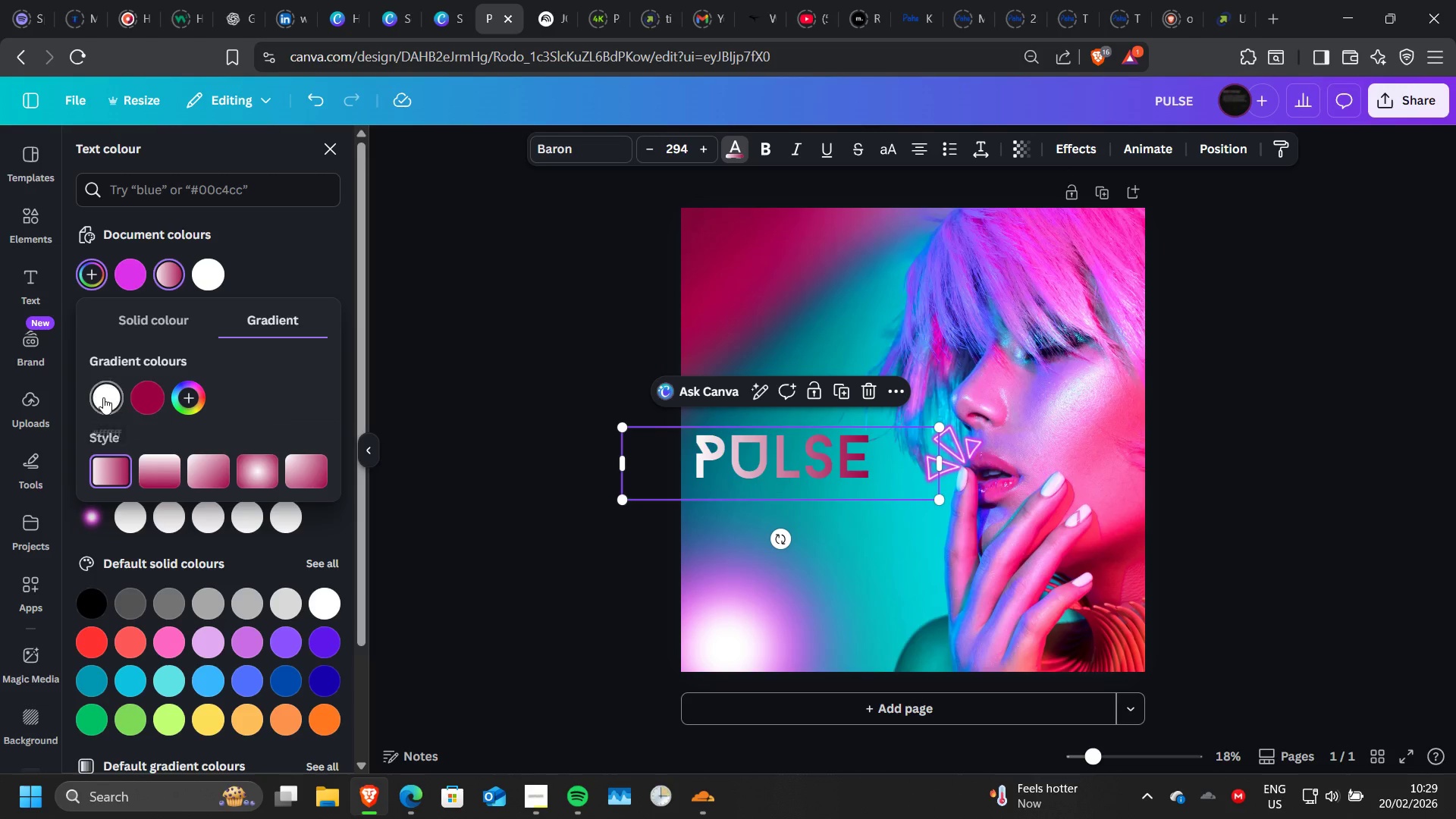 
left_click([103, 397])
 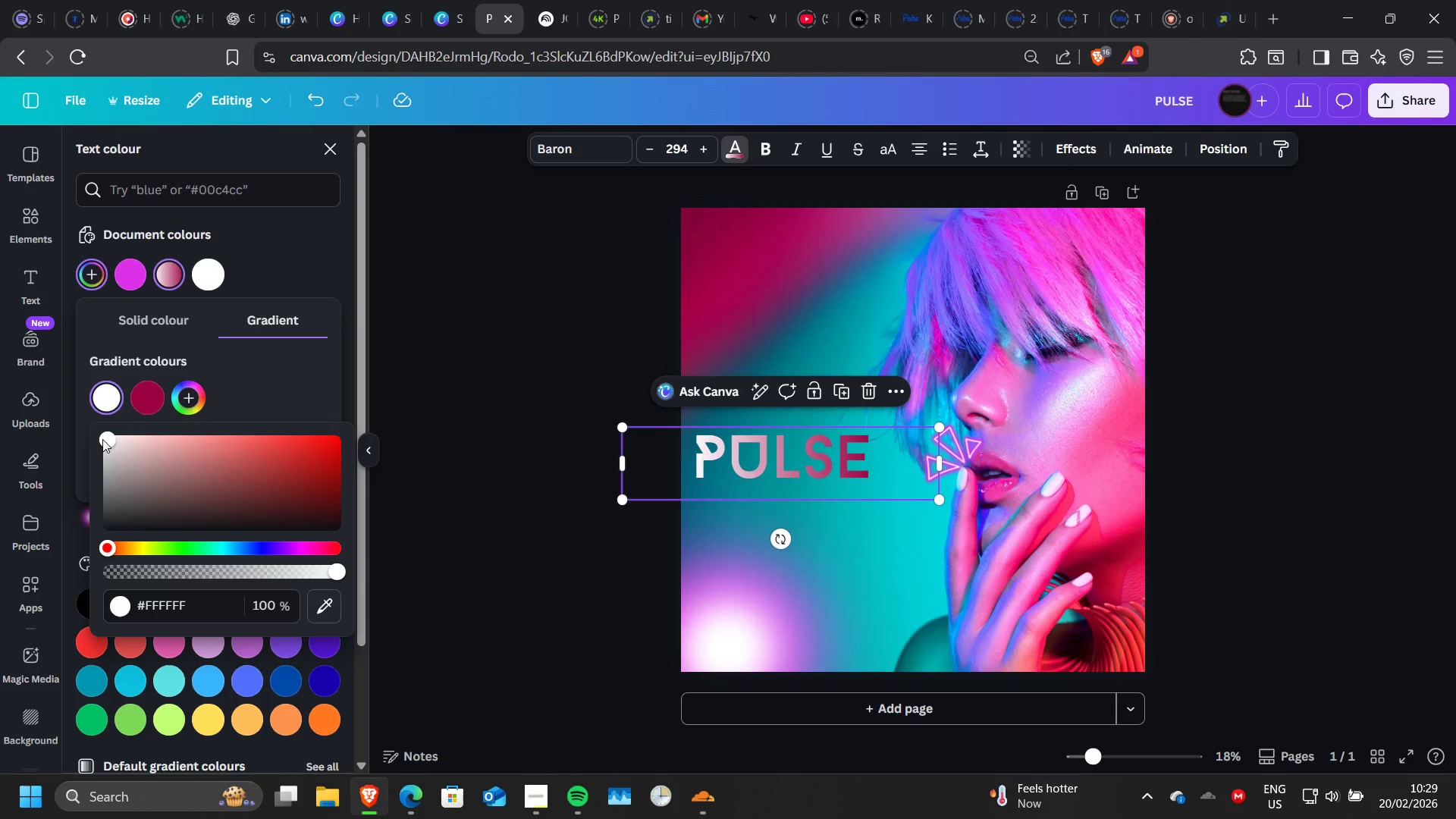 
left_click_drag(start_coordinate=[102, 439], to_coordinate=[106, 444])
 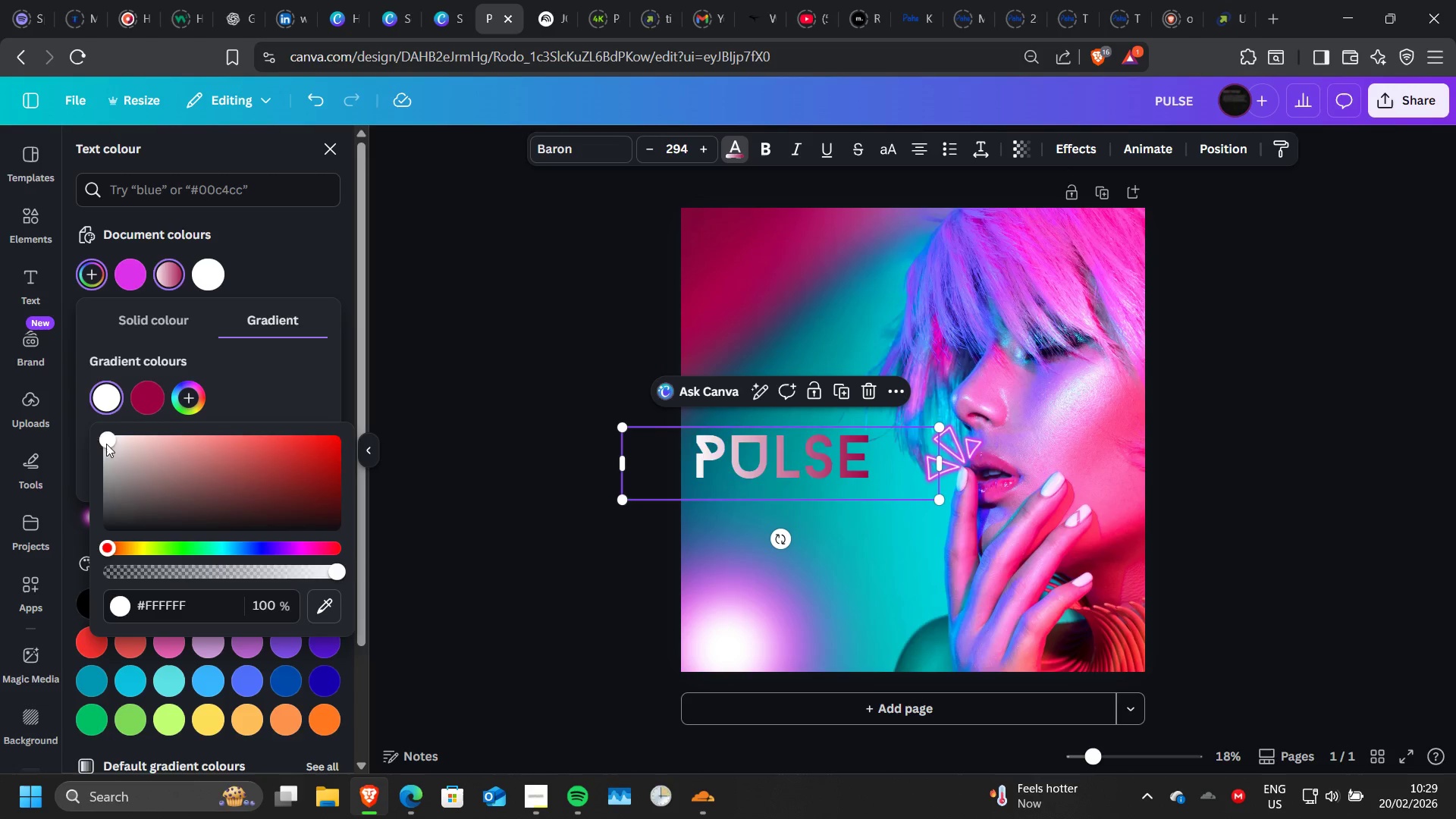 
left_click_drag(start_coordinate=[106, 444], to_coordinate=[111, 541])
 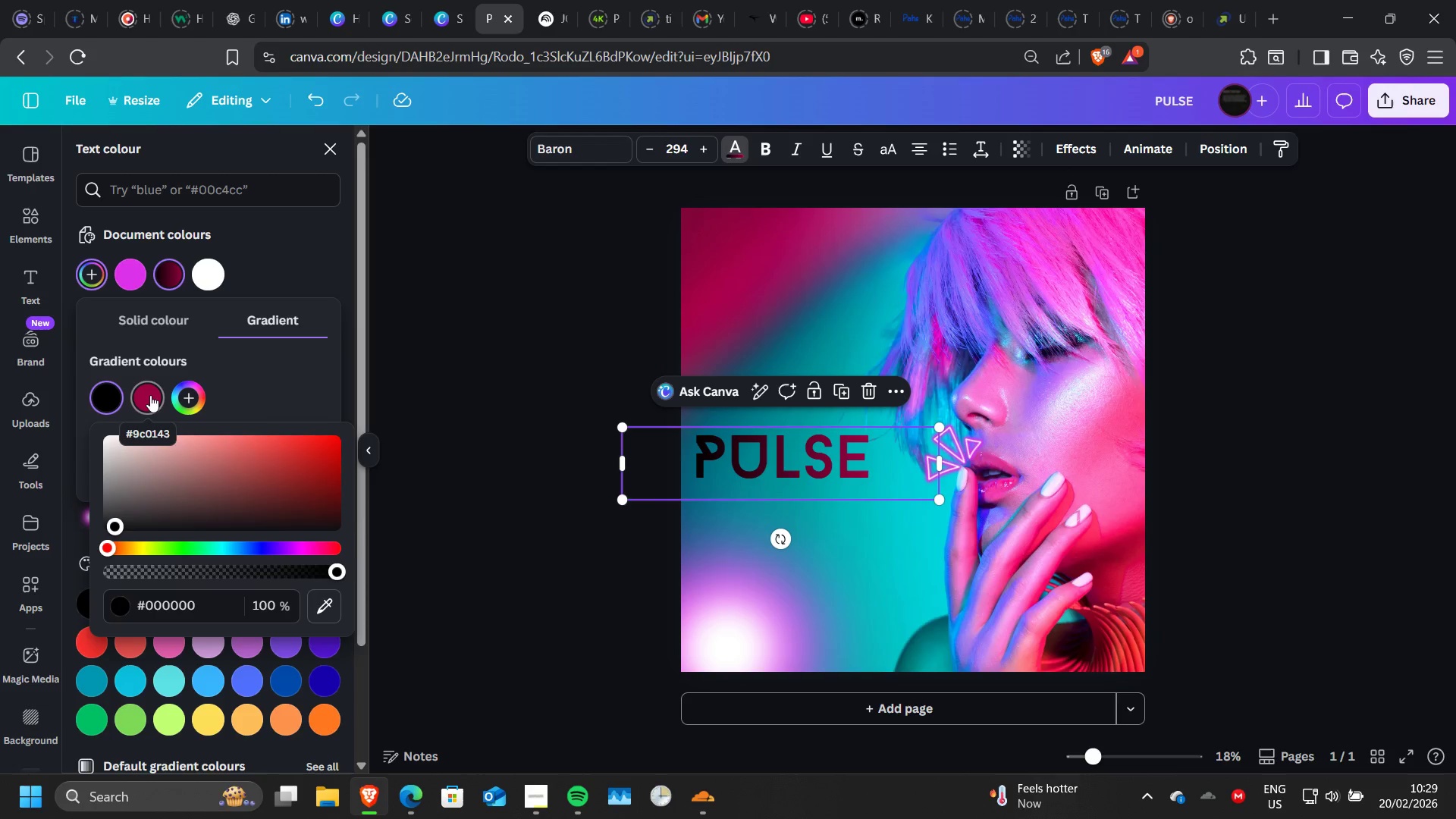 
wait(5.03)
 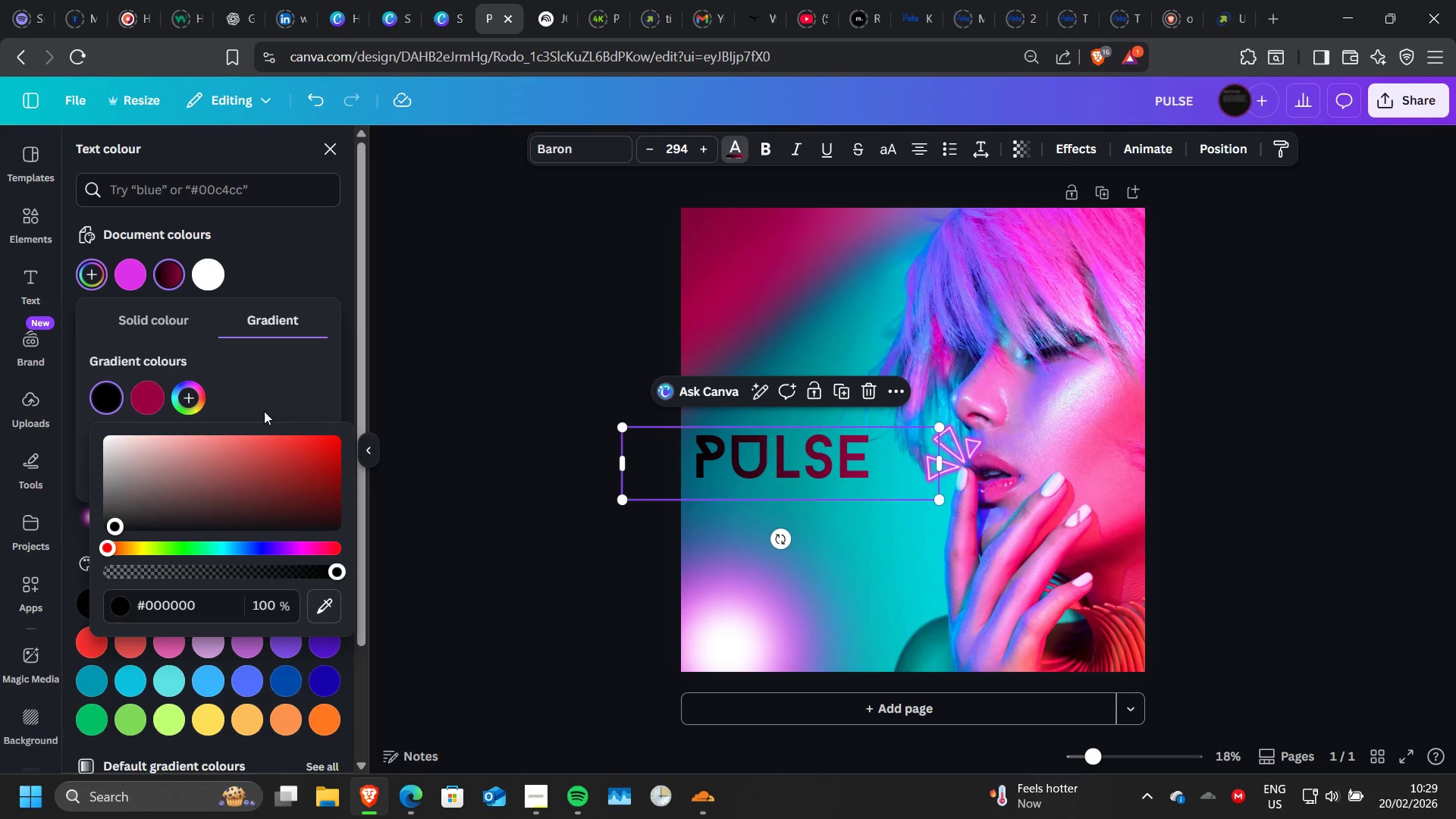 
left_click([150, 395])
 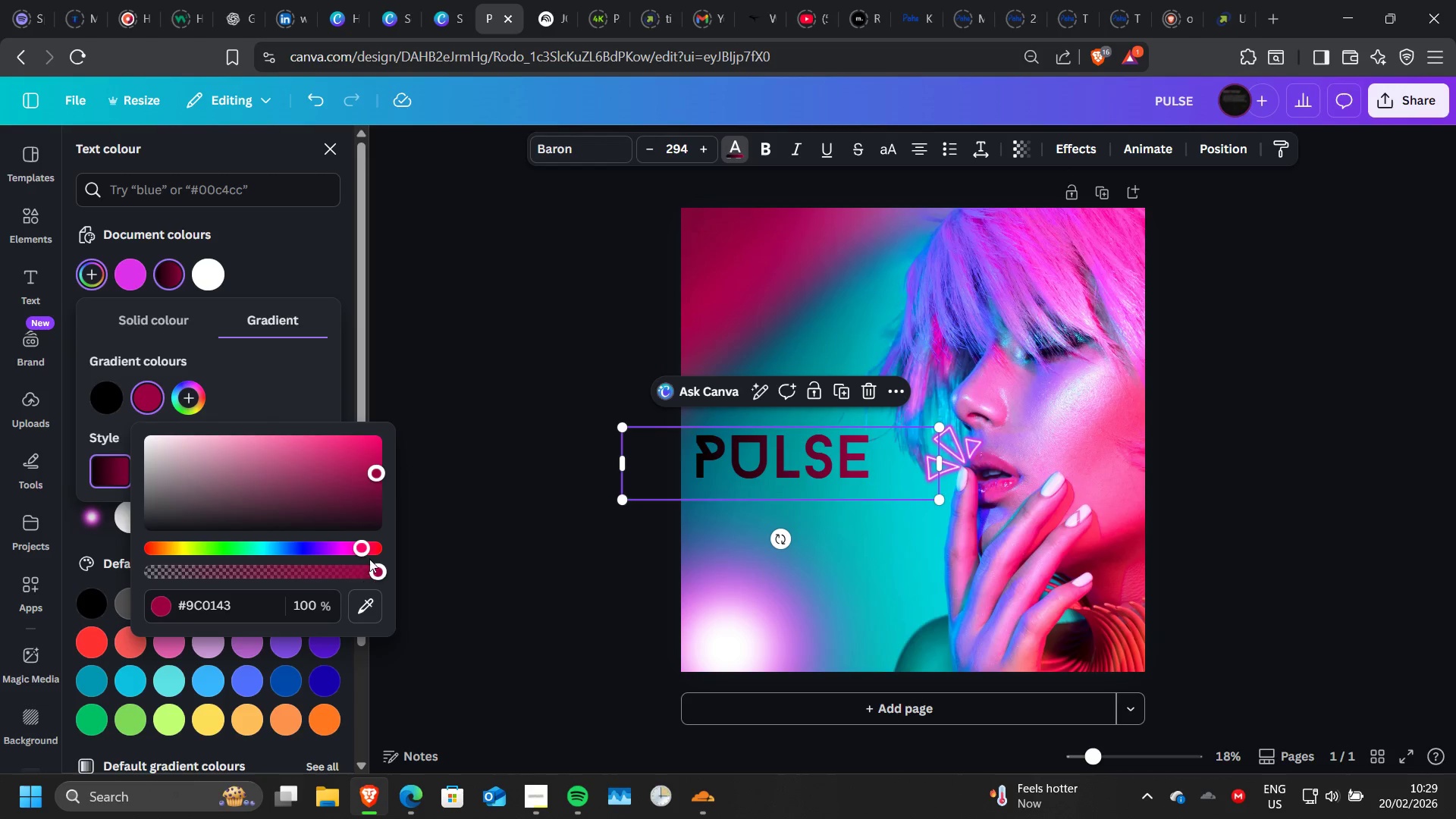 
left_click([366, 605])
 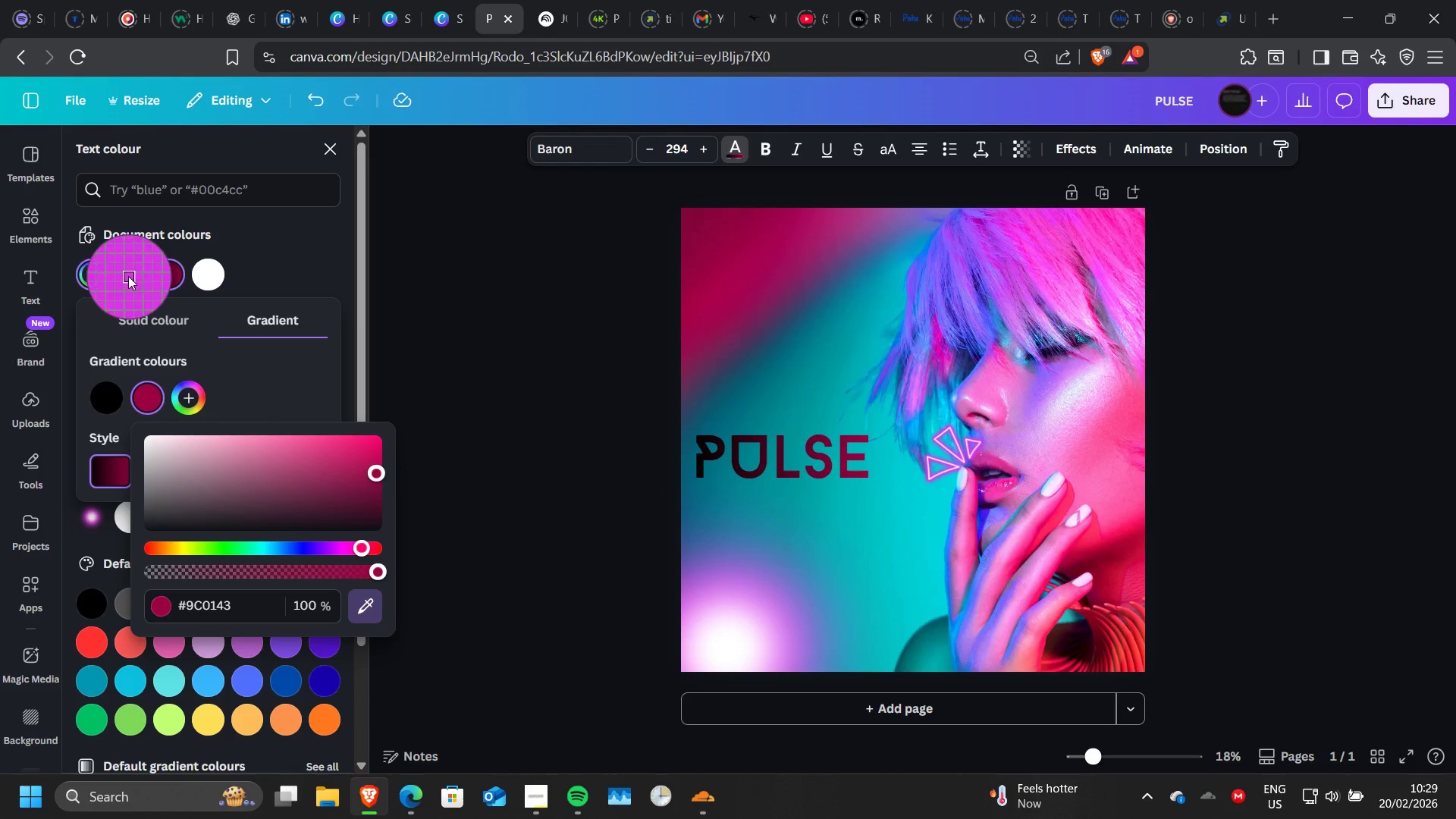 
left_click([128, 276])
 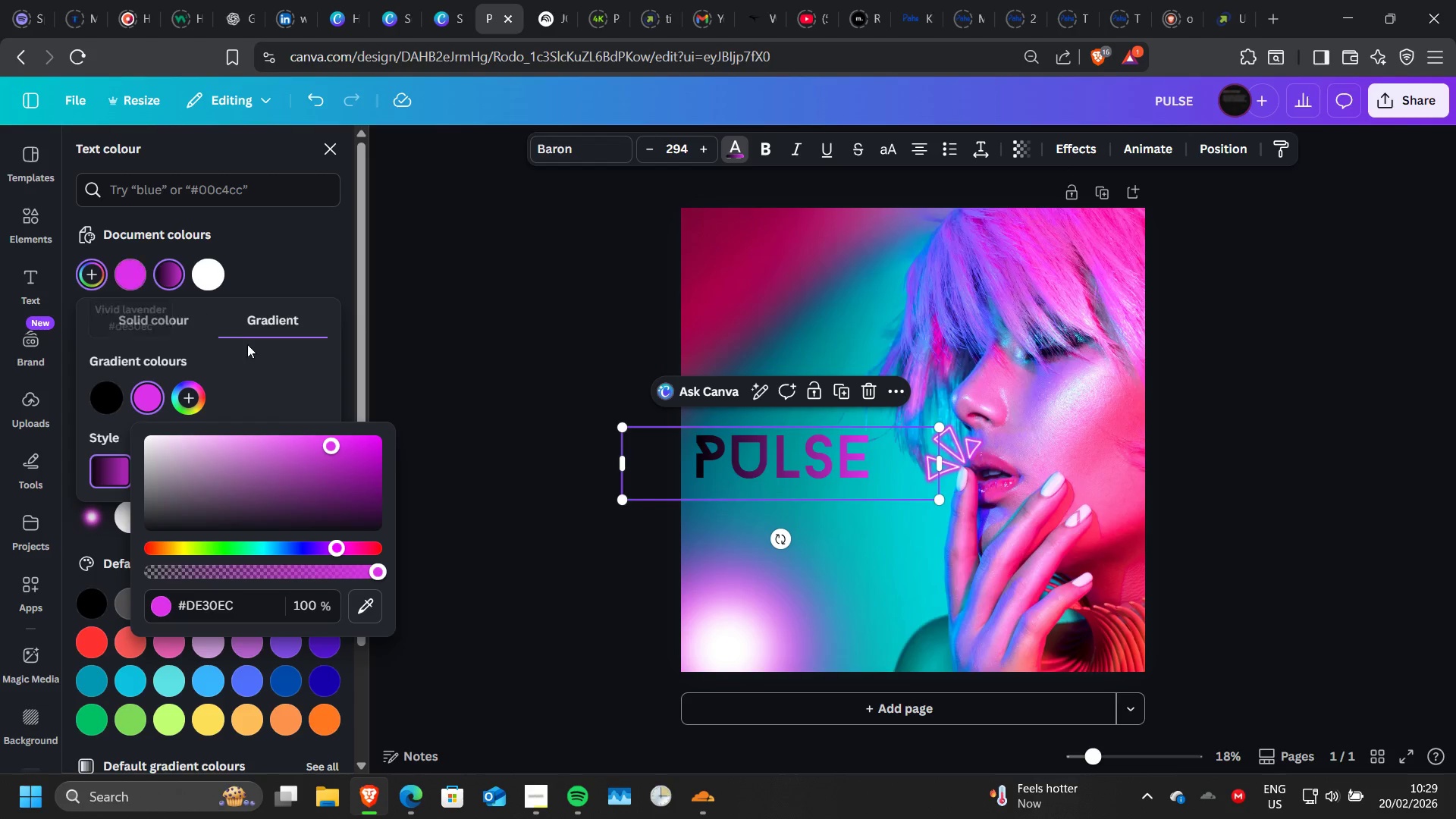 
wait(5.53)
 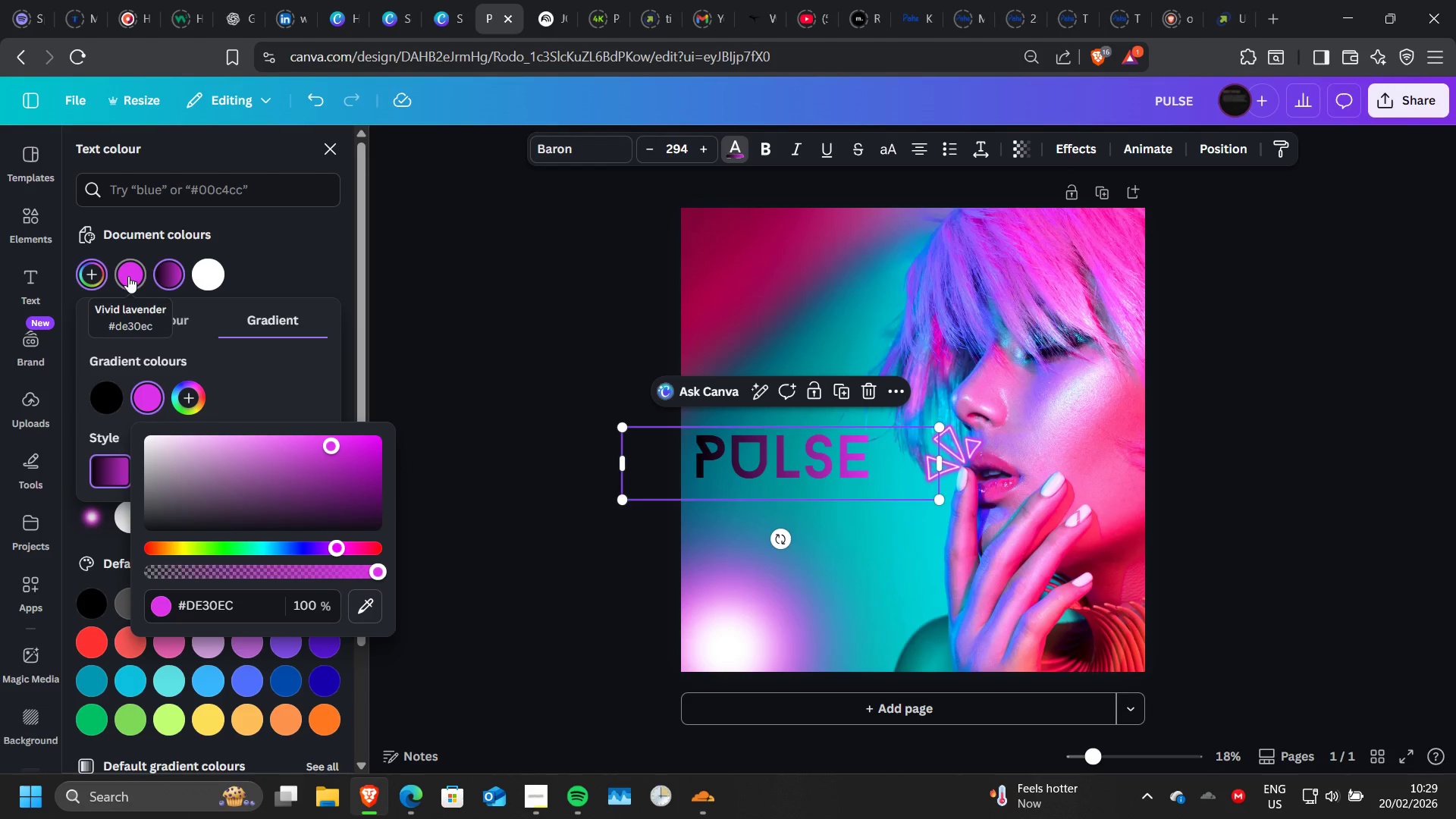 
left_click([364, 605])
 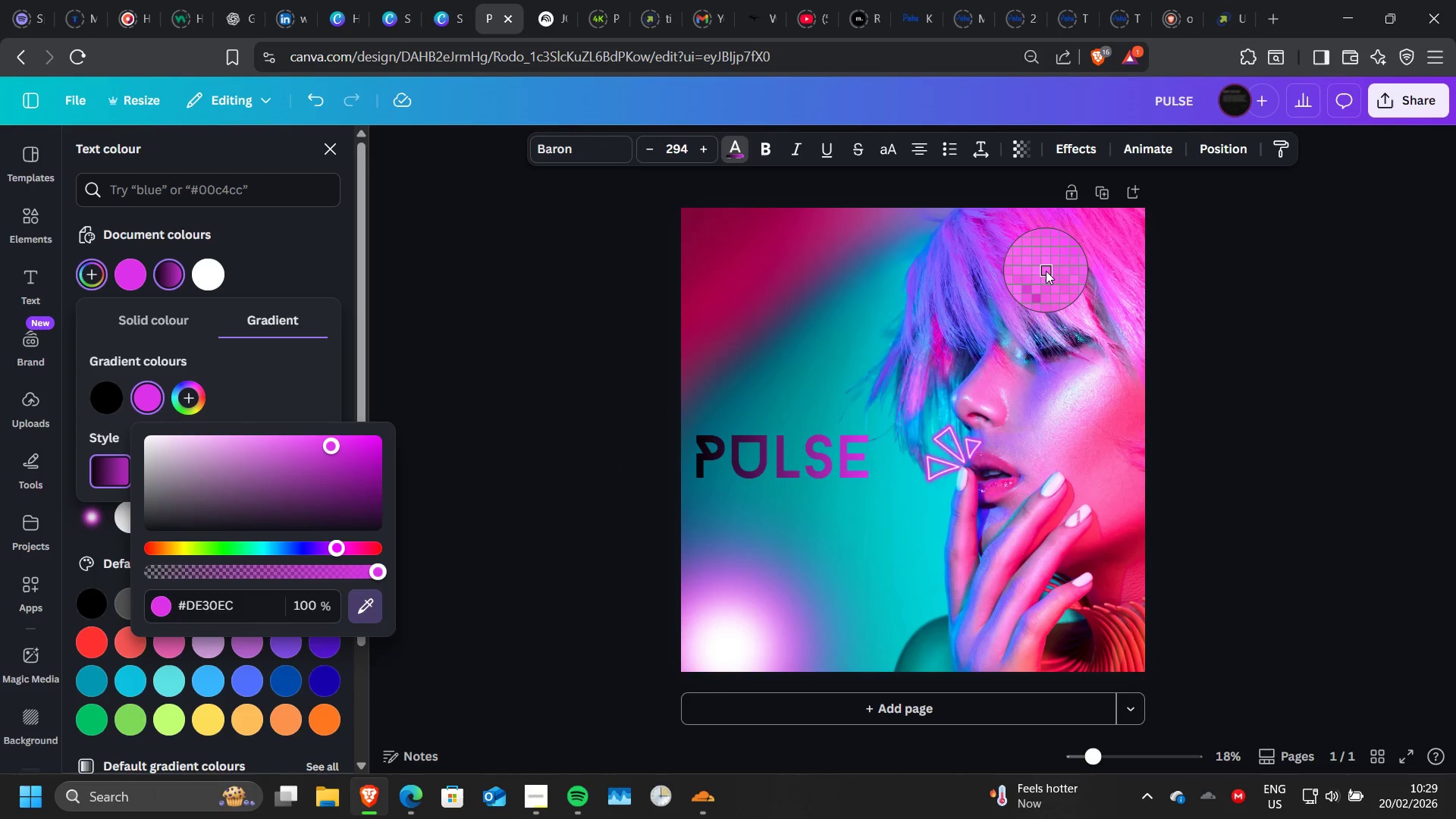 
left_click([1046, 270])
 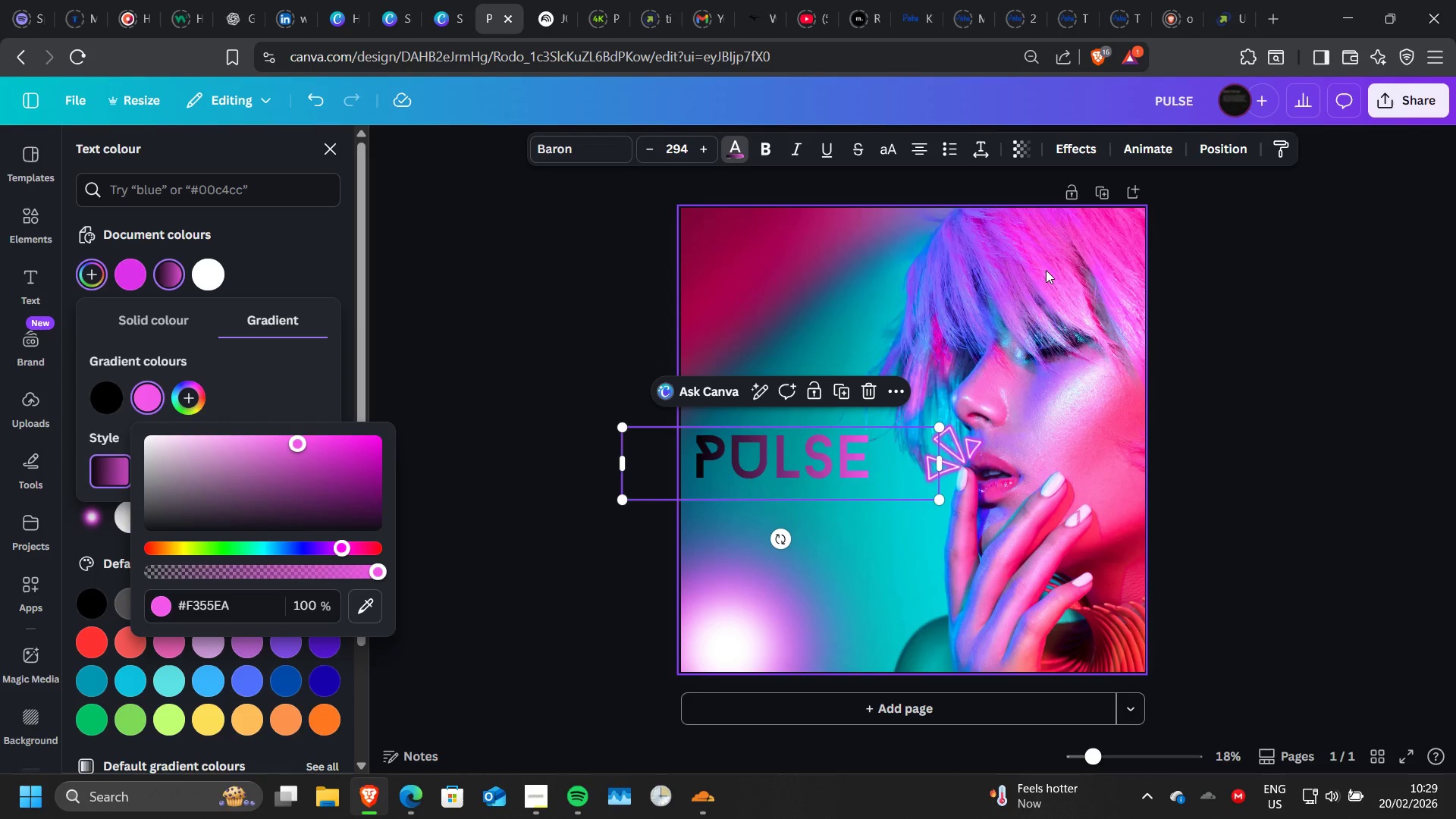 
wait(7.55)
 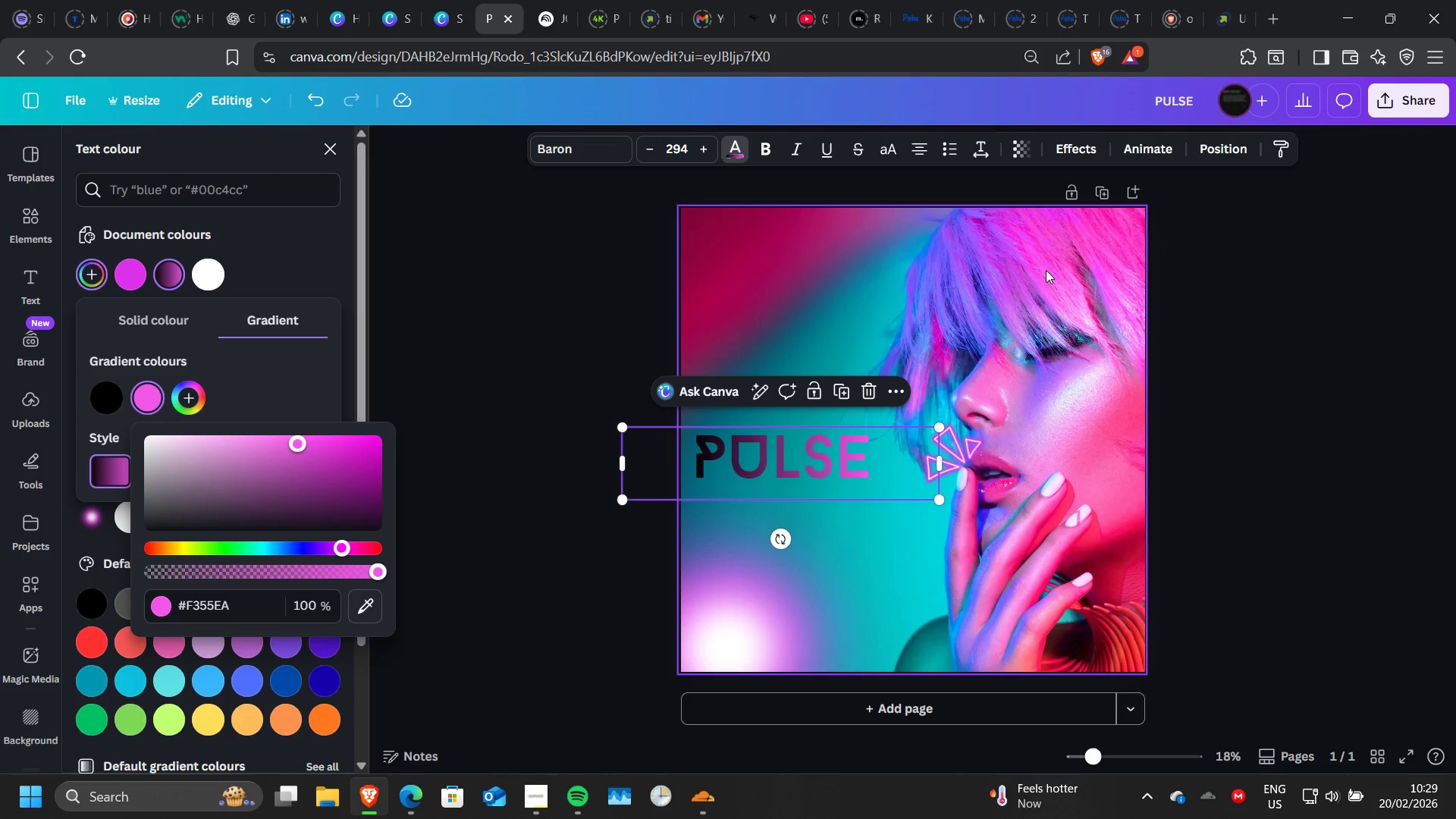 
left_click([232, 386])
 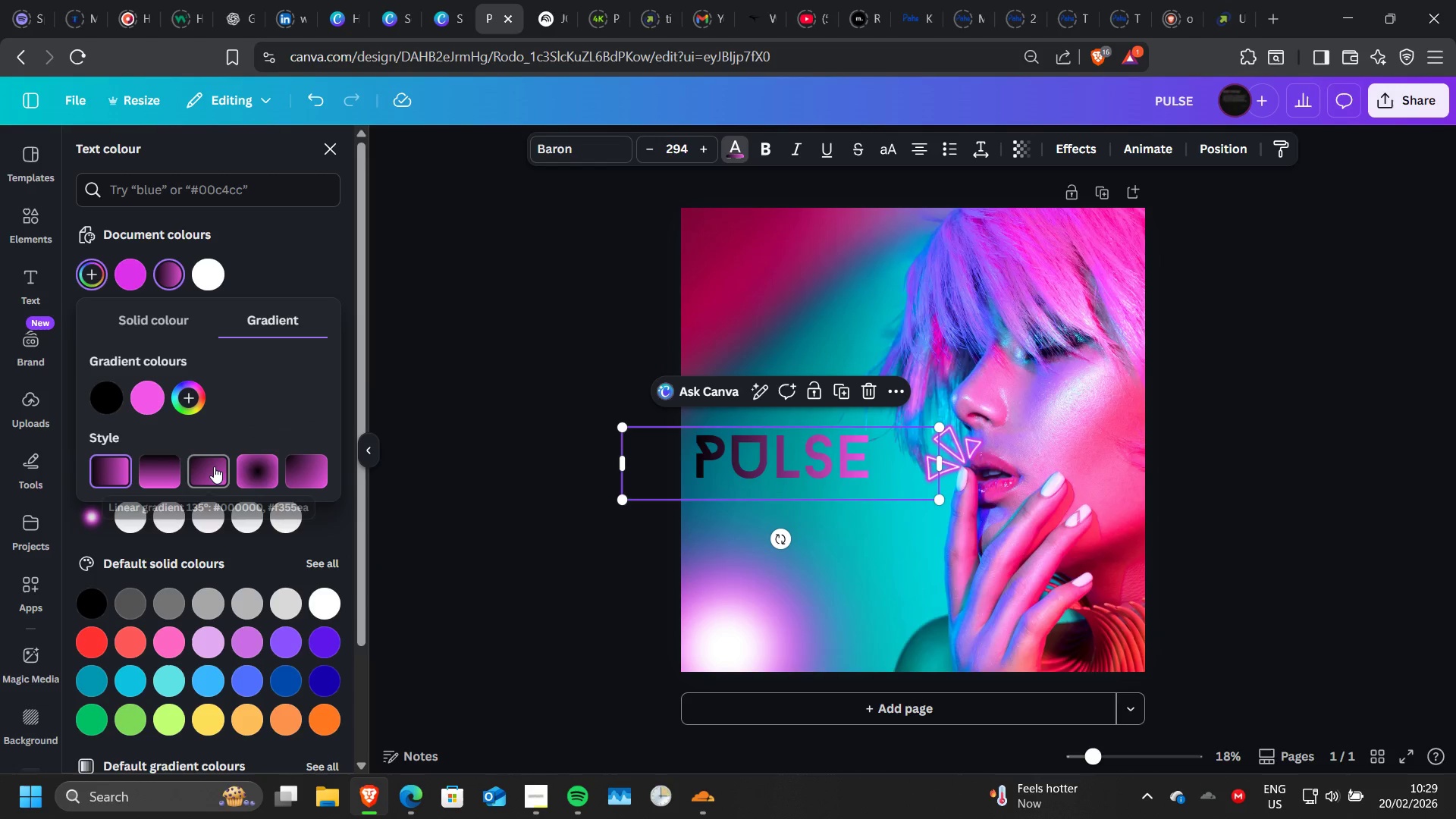 
left_click([214, 466])
 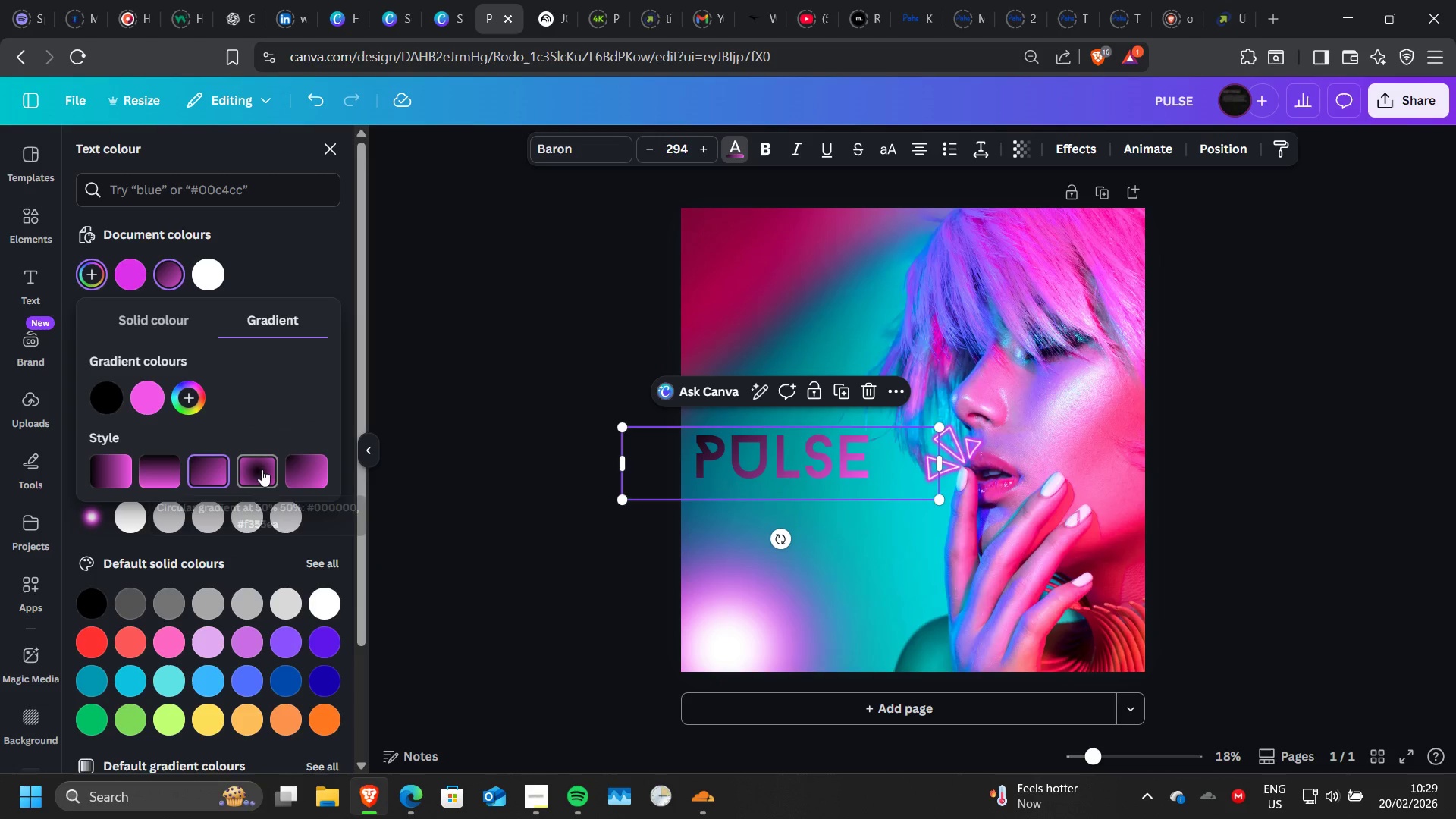 
left_click([262, 469])
 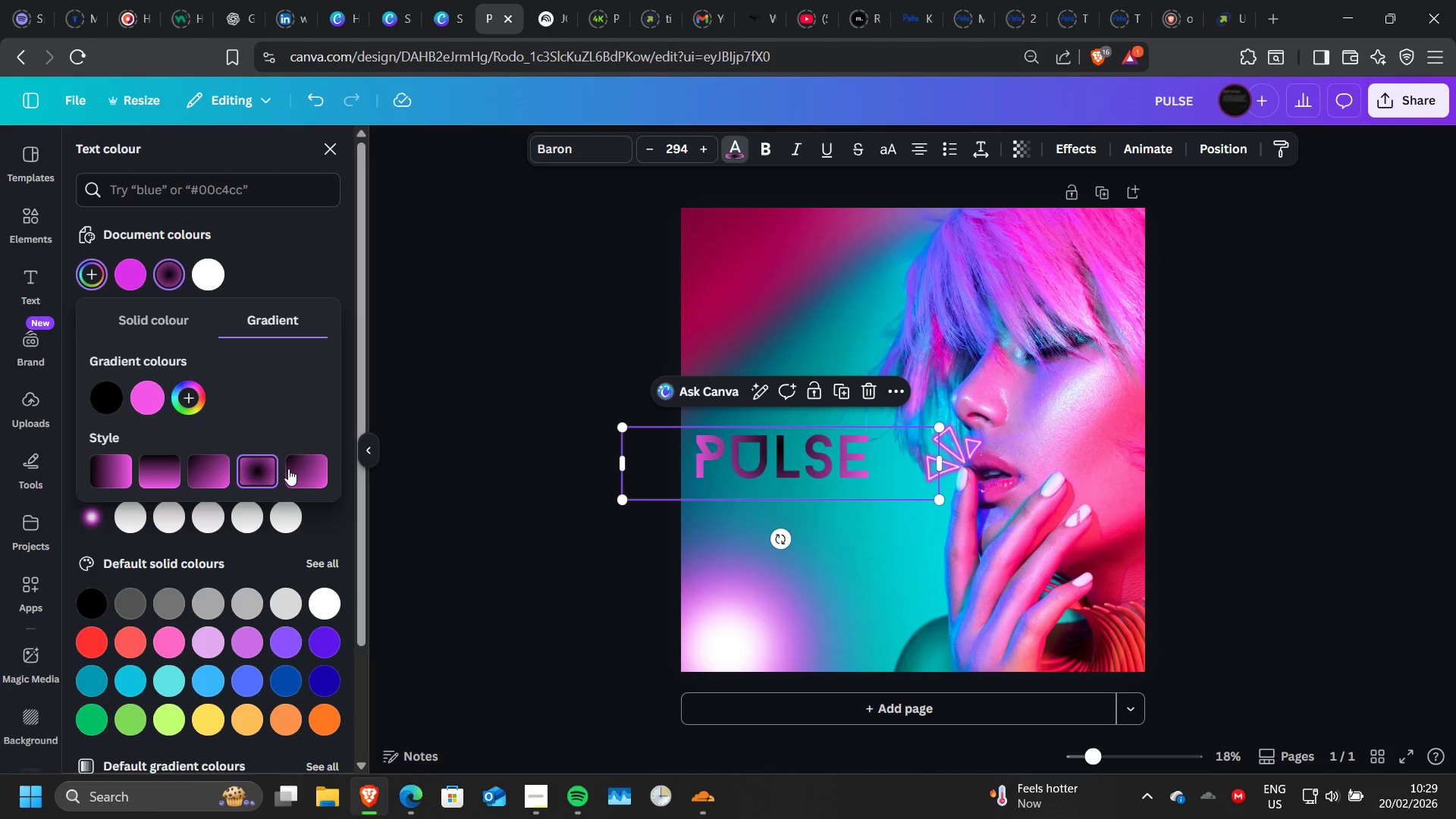 
left_click([288, 469])
 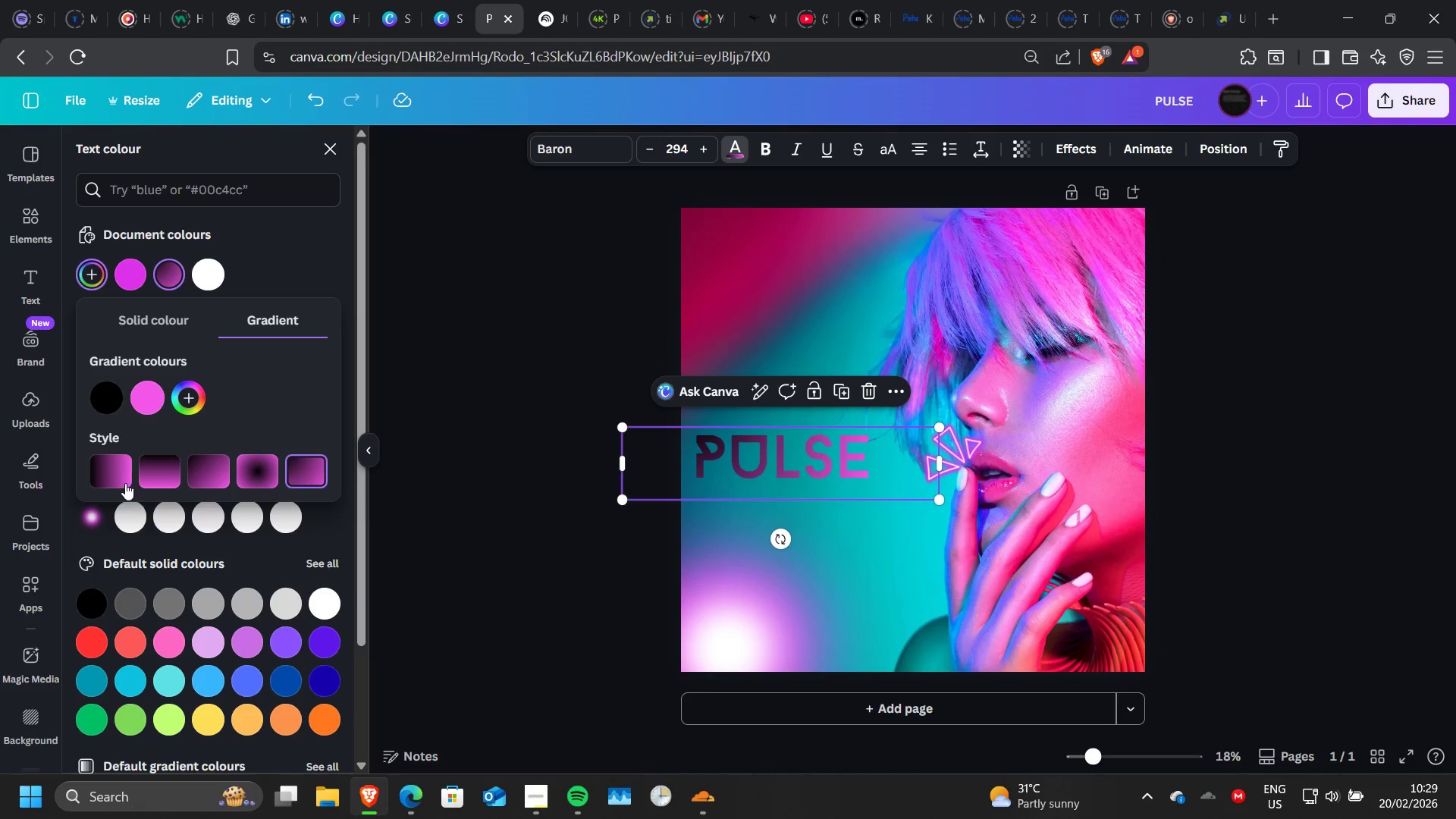 
left_click([123, 481])
 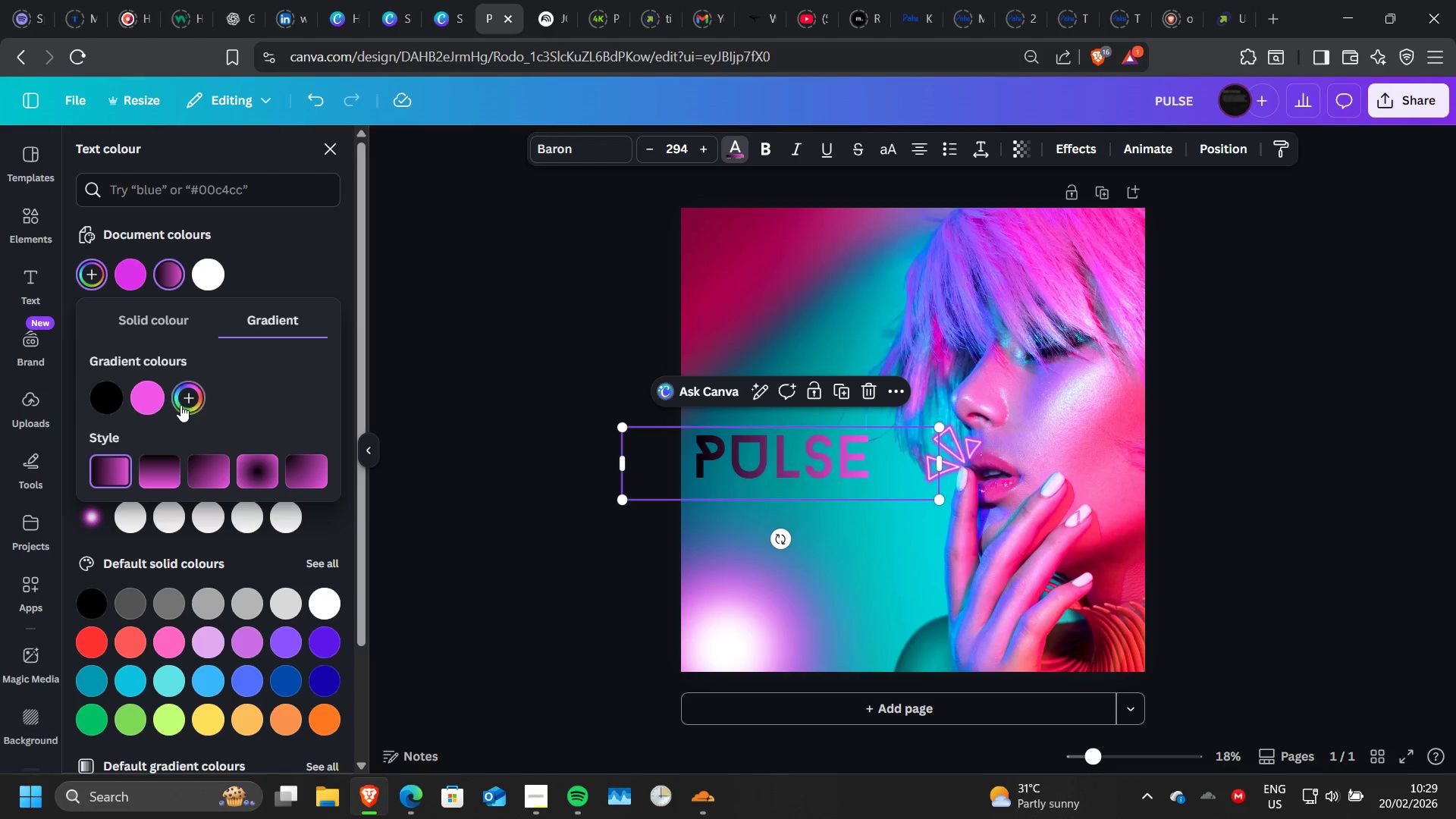 
left_click([180, 405])
 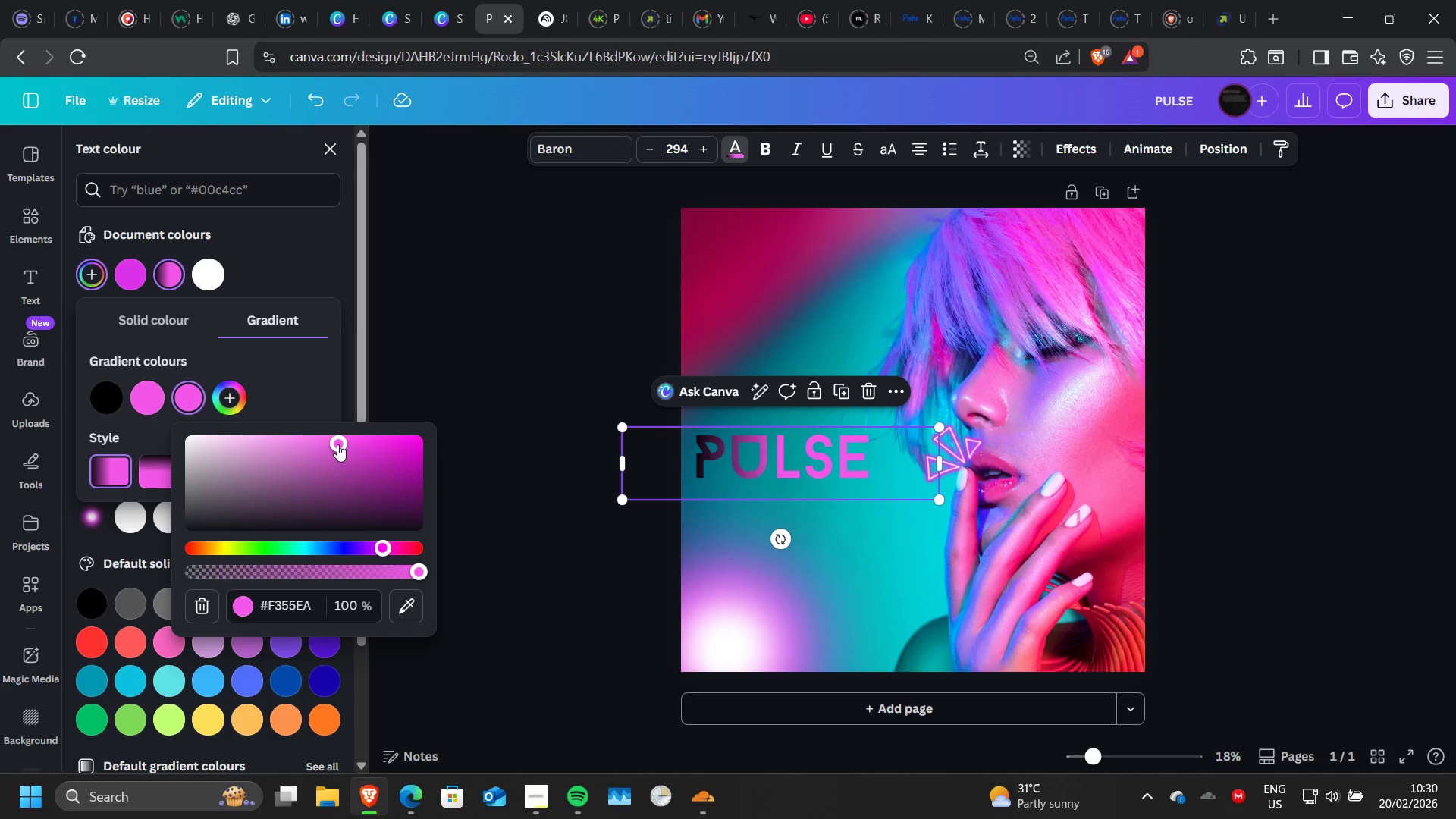 
left_click_drag(start_coordinate=[337, 444], to_coordinate=[165, 431])
 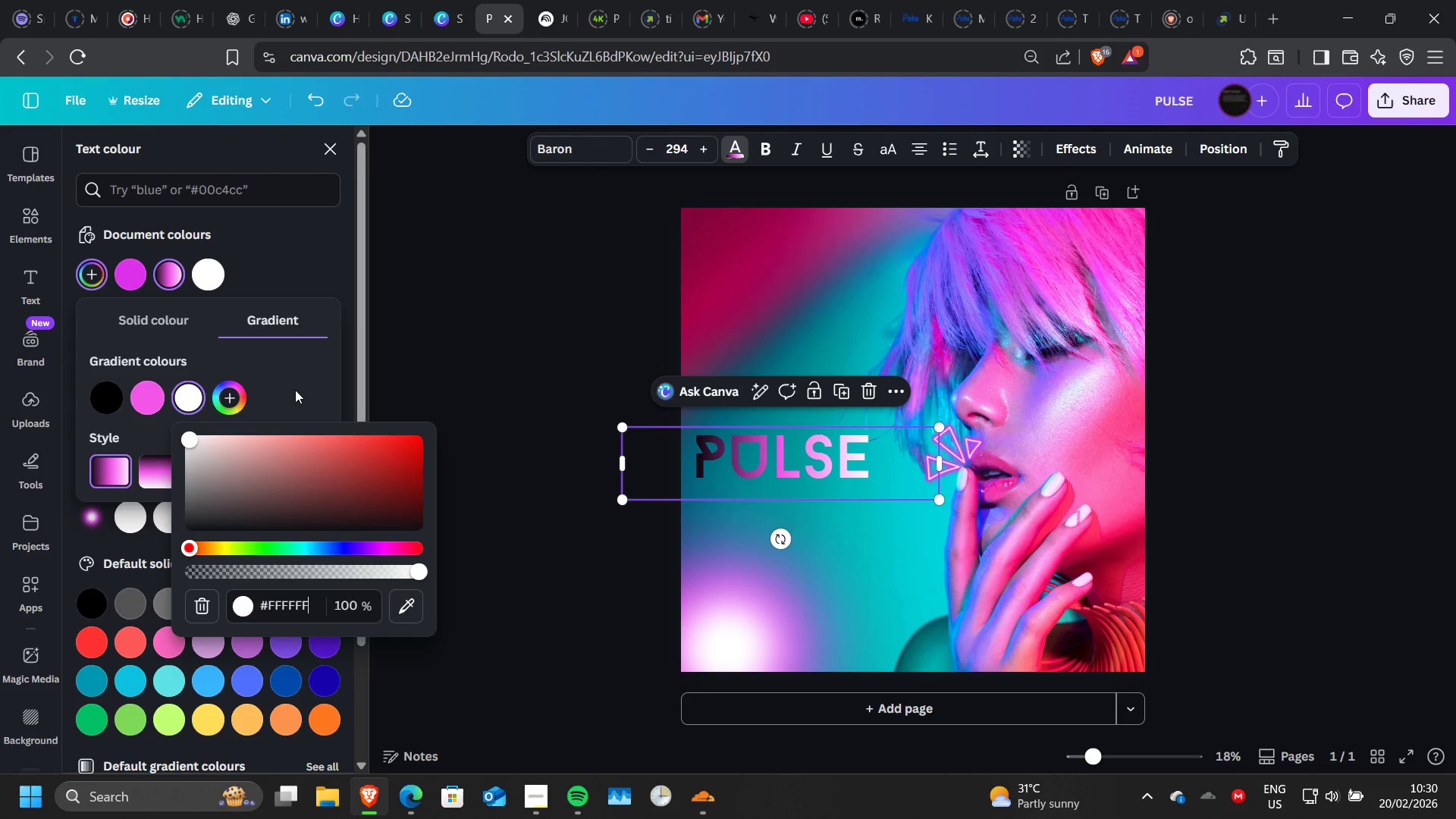 
left_click([295, 390])
 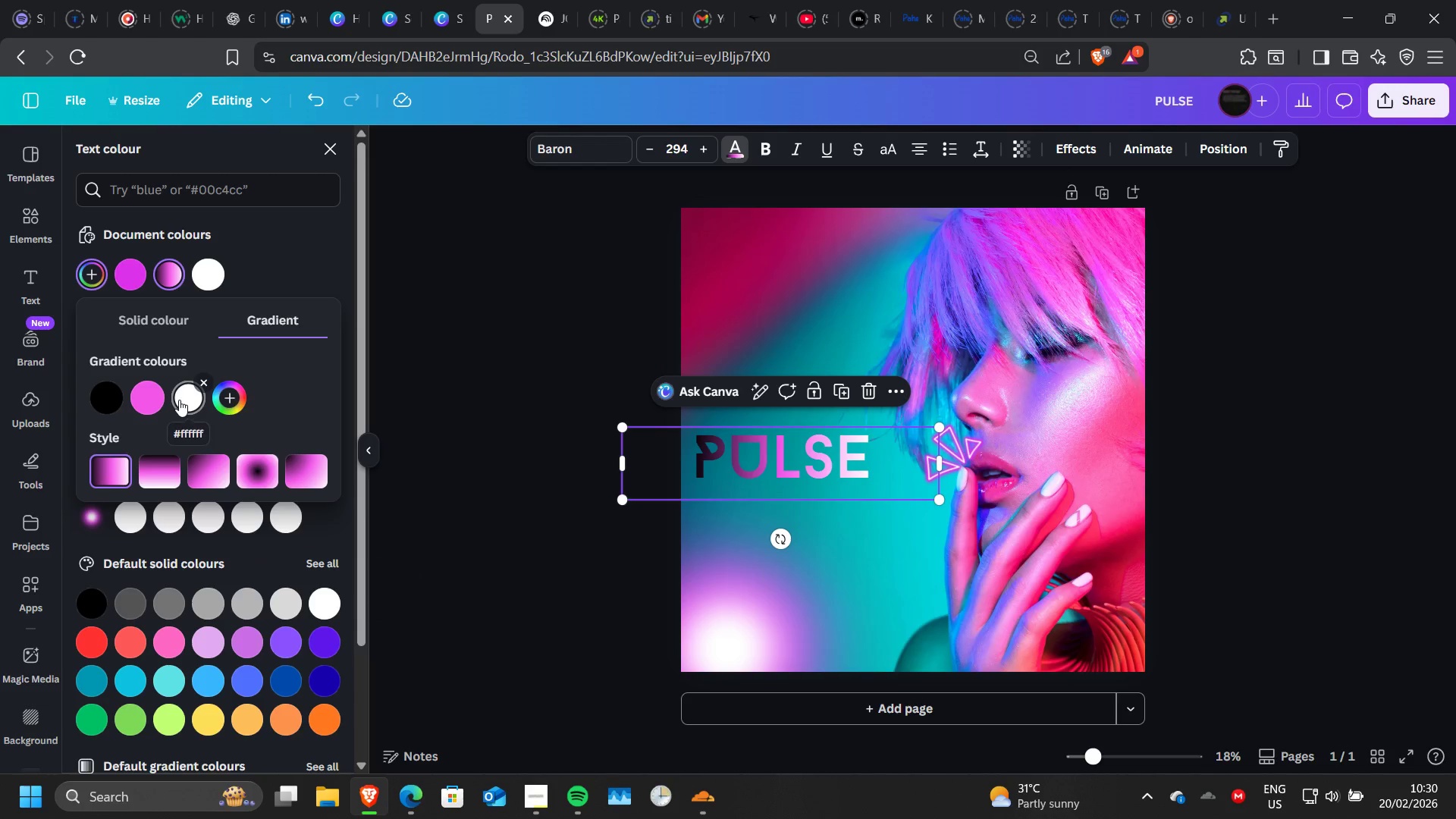 
left_click_drag(start_coordinate=[179, 400], to_coordinate=[134, 401])
 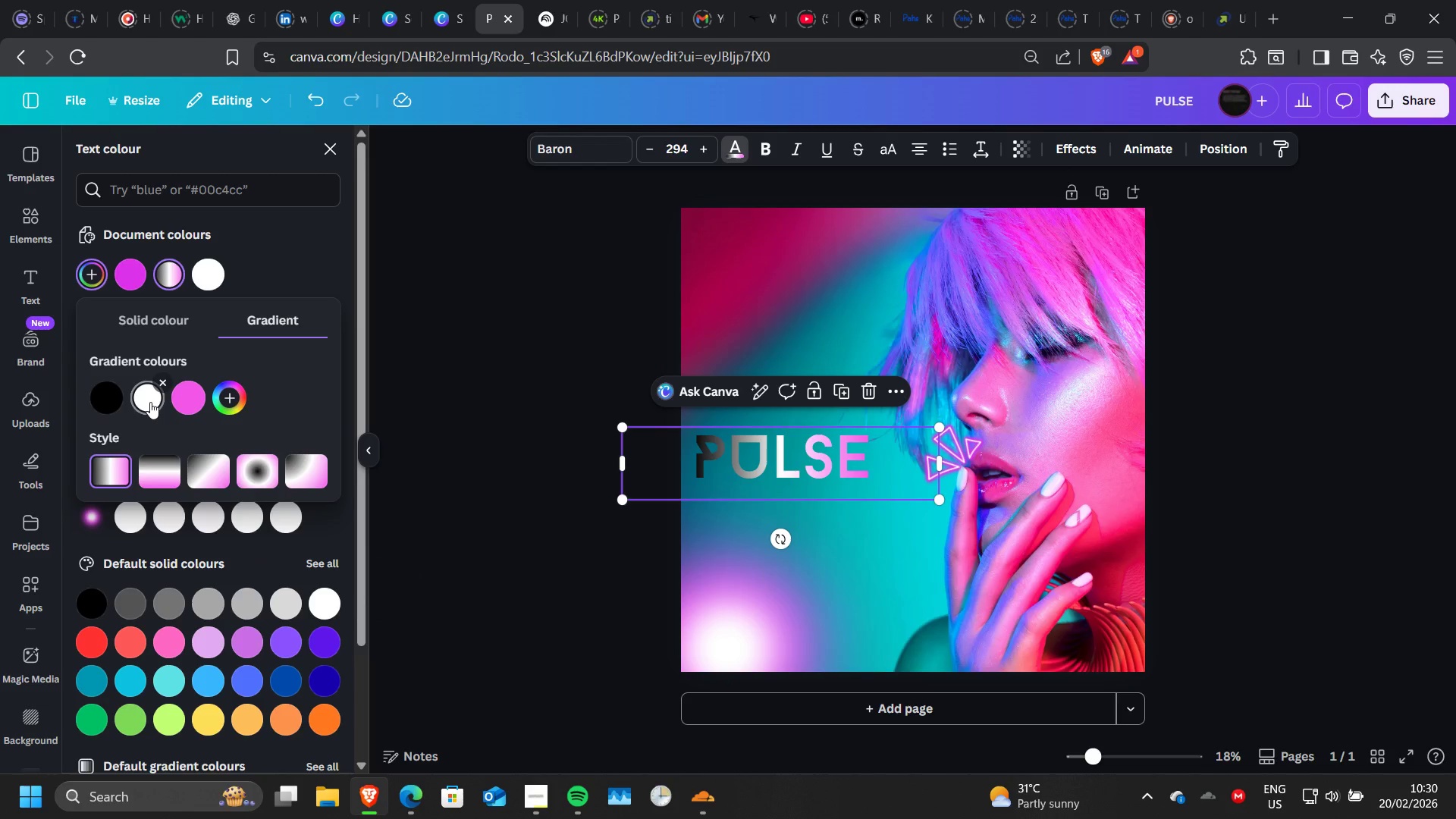 
left_click_drag(start_coordinate=[150, 402], to_coordinate=[202, 410])
 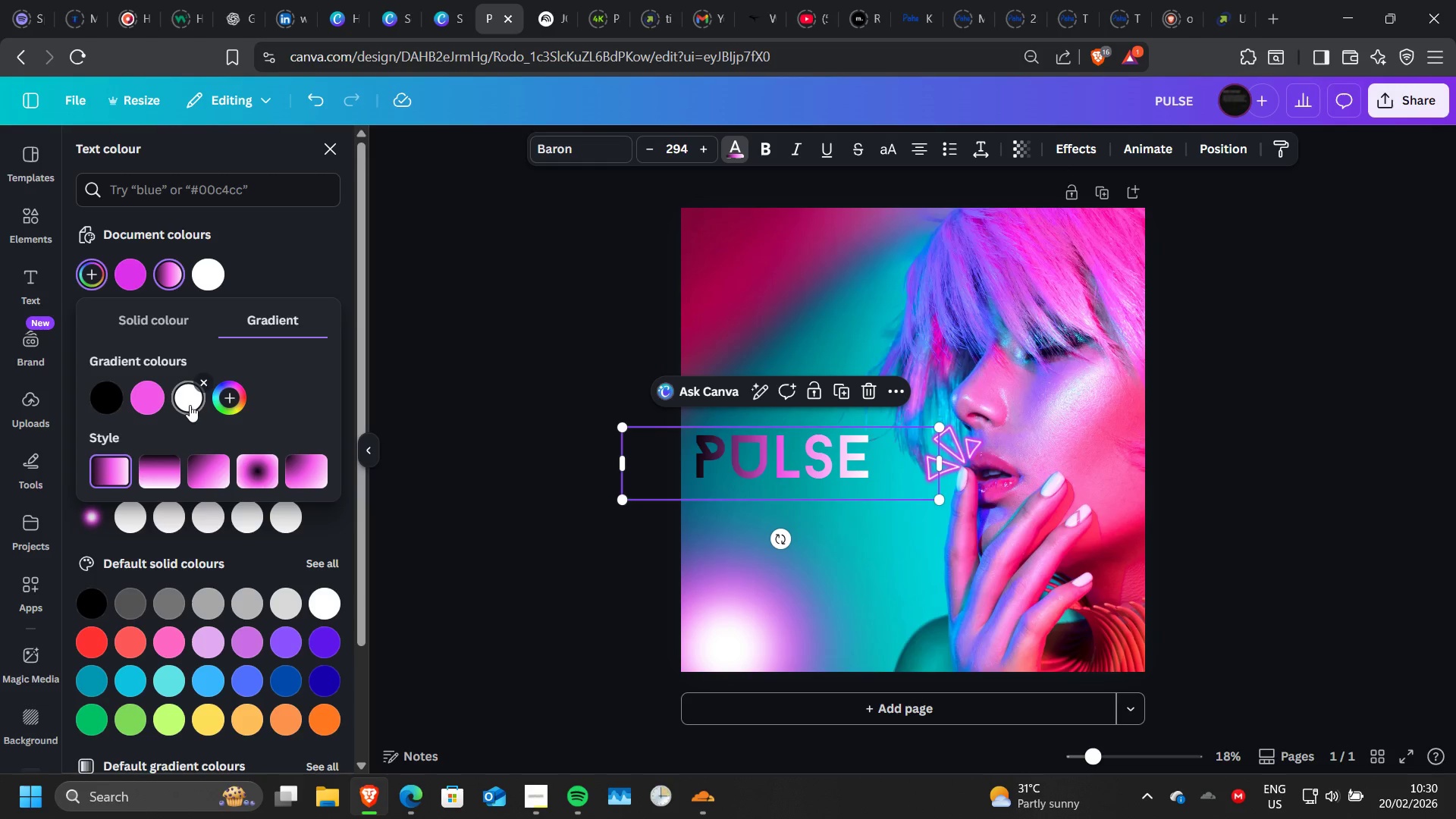 
left_click_drag(start_coordinate=[190, 405], to_coordinate=[93, 397])
 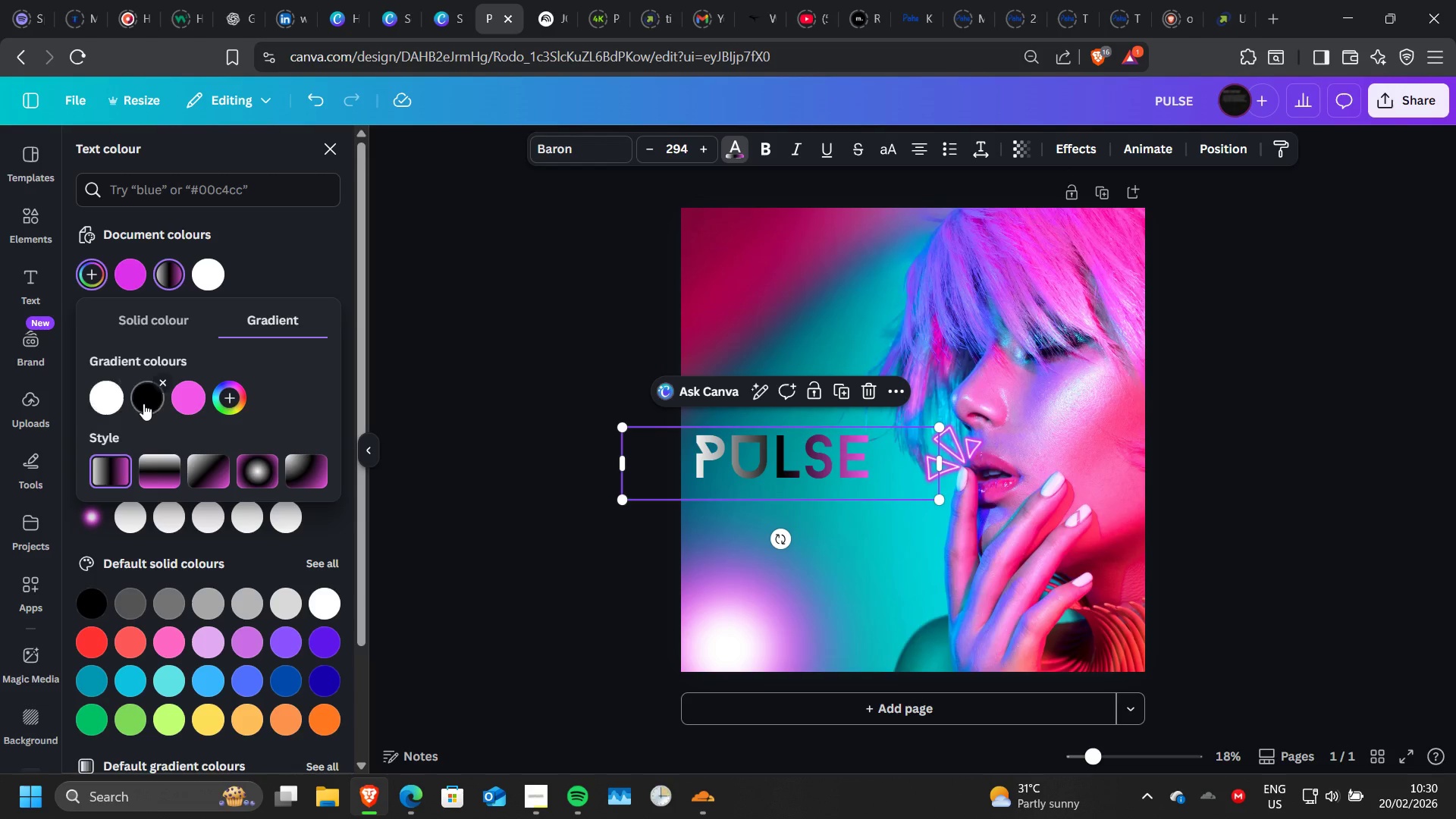 
left_click_drag(start_coordinate=[143, 403], to_coordinate=[199, 406])
 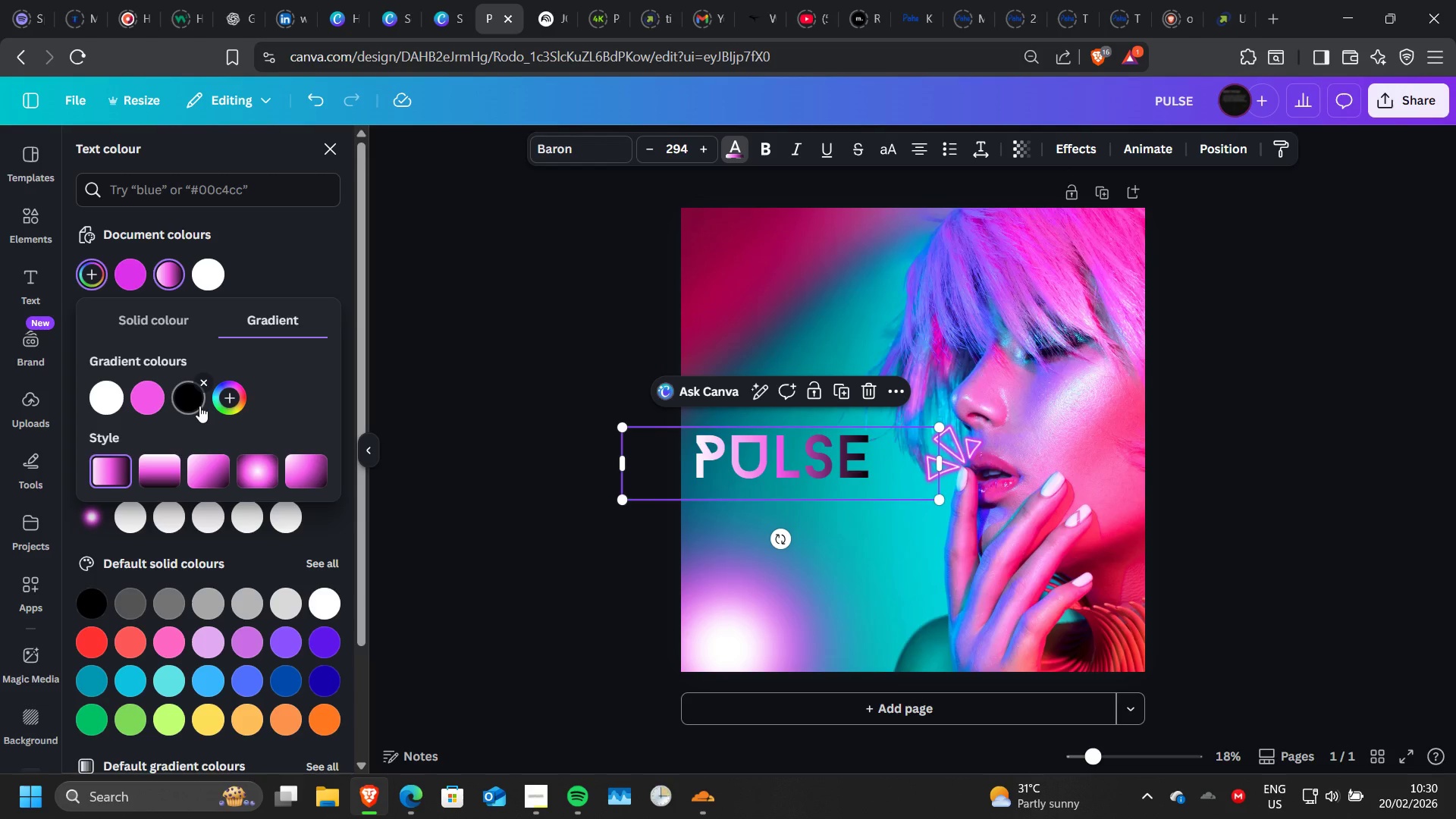 
left_click_drag(start_coordinate=[199, 406], to_coordinate=[91, 405])
 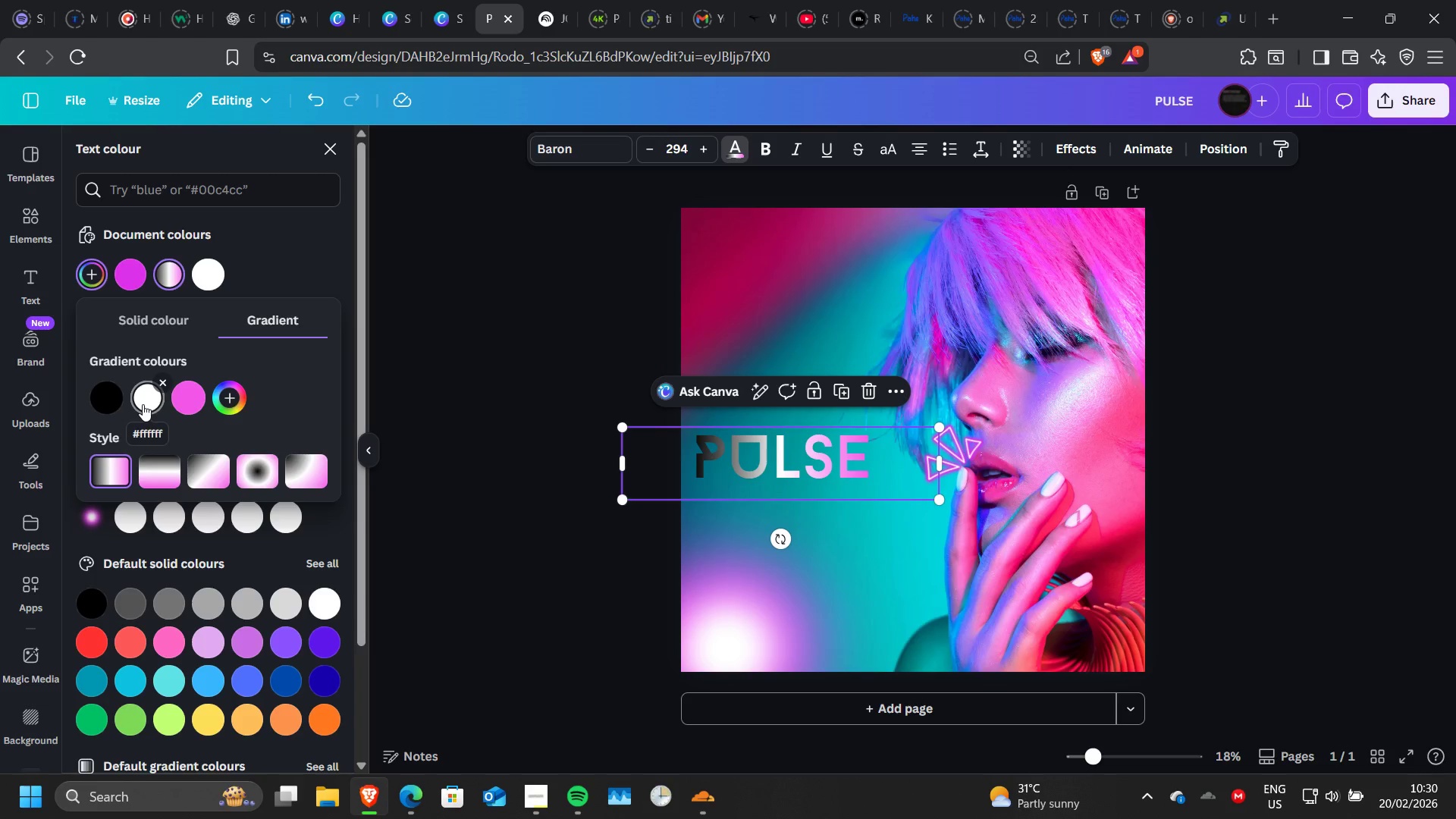 
left_click_drag(start_coordinate=[143, 404], to_coordinate=[201, 408])
 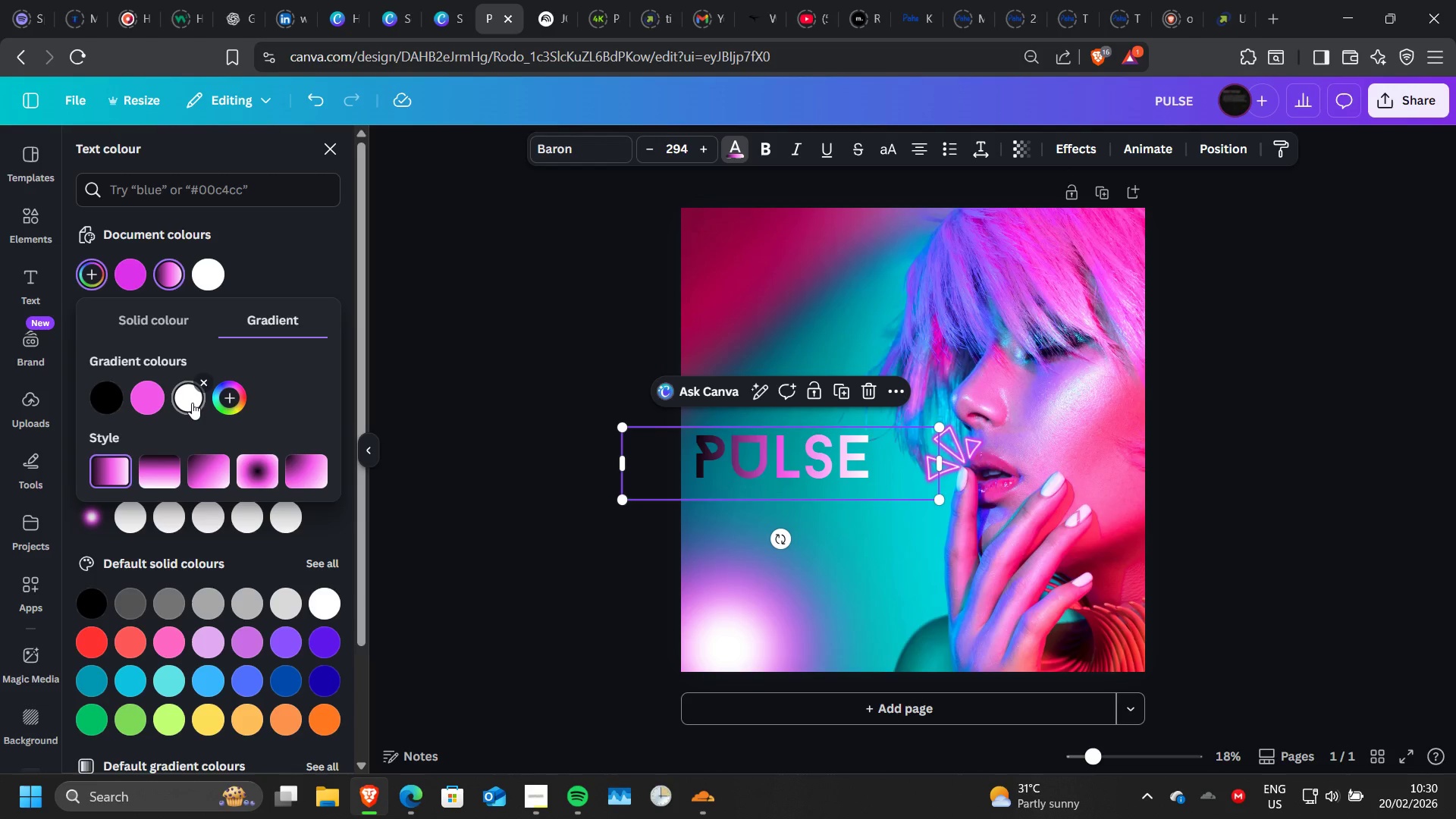 
left_click([169, 474])
 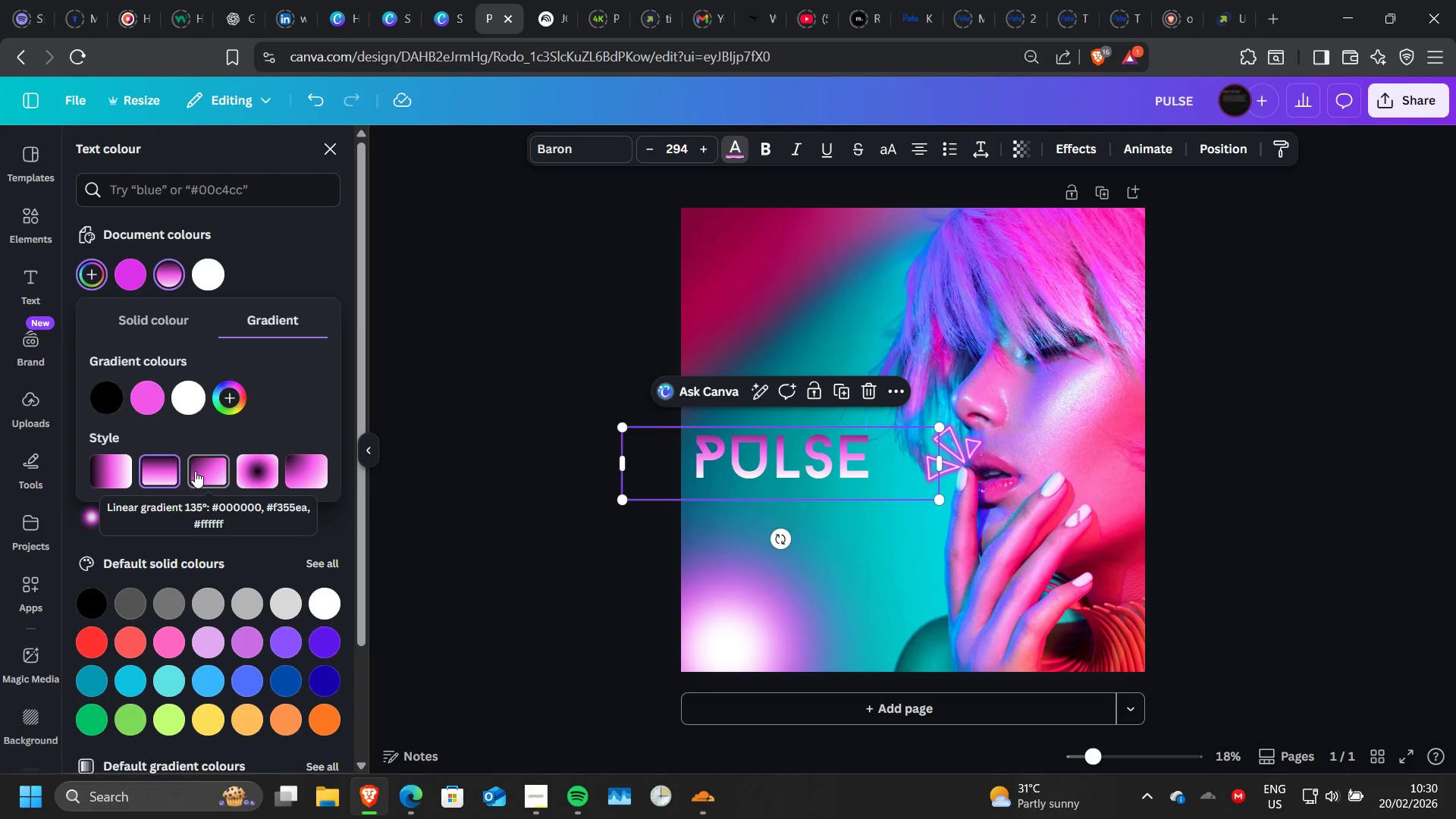 
left_click([195, 471])
 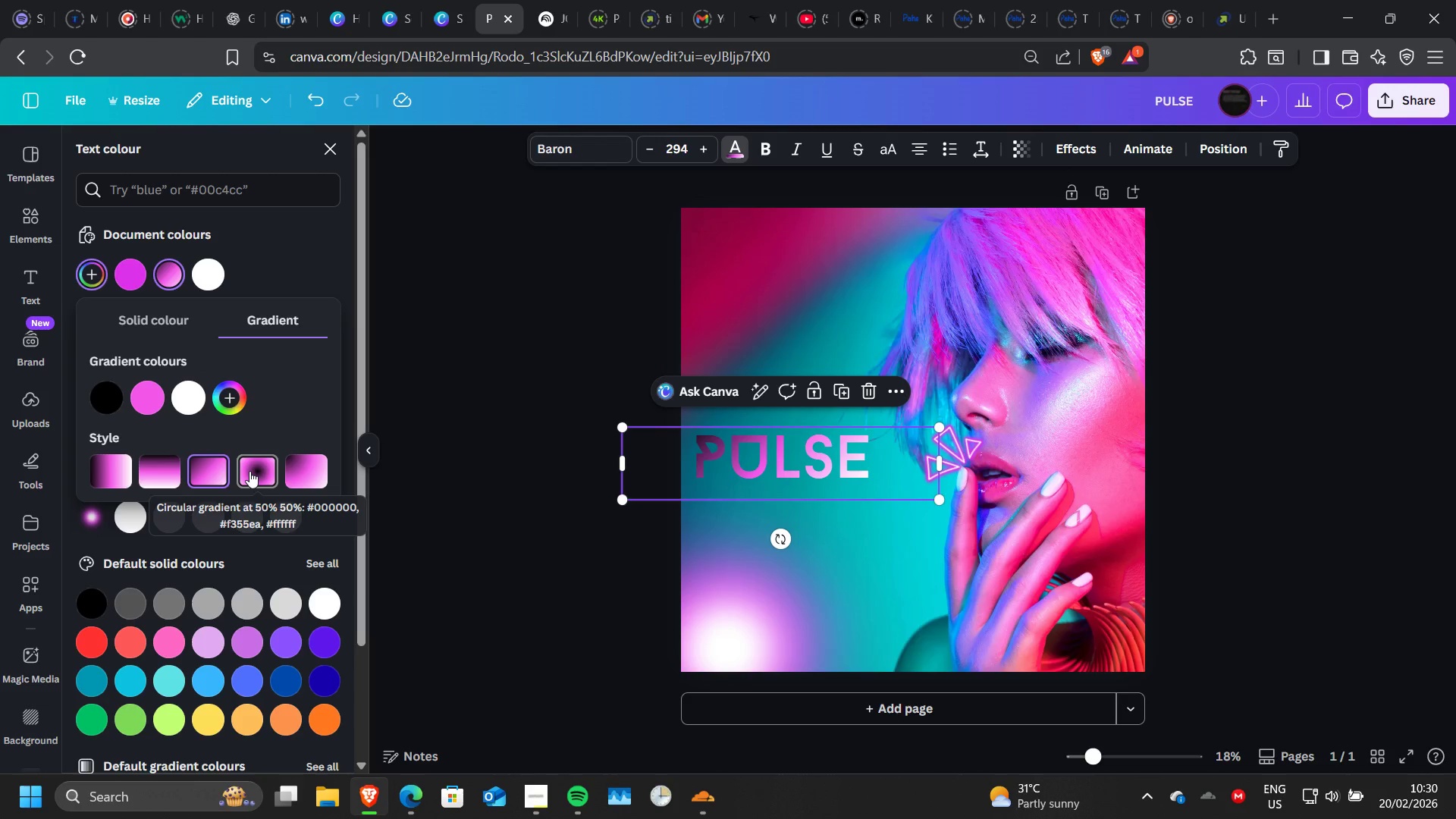 
left_click([249, 471])
 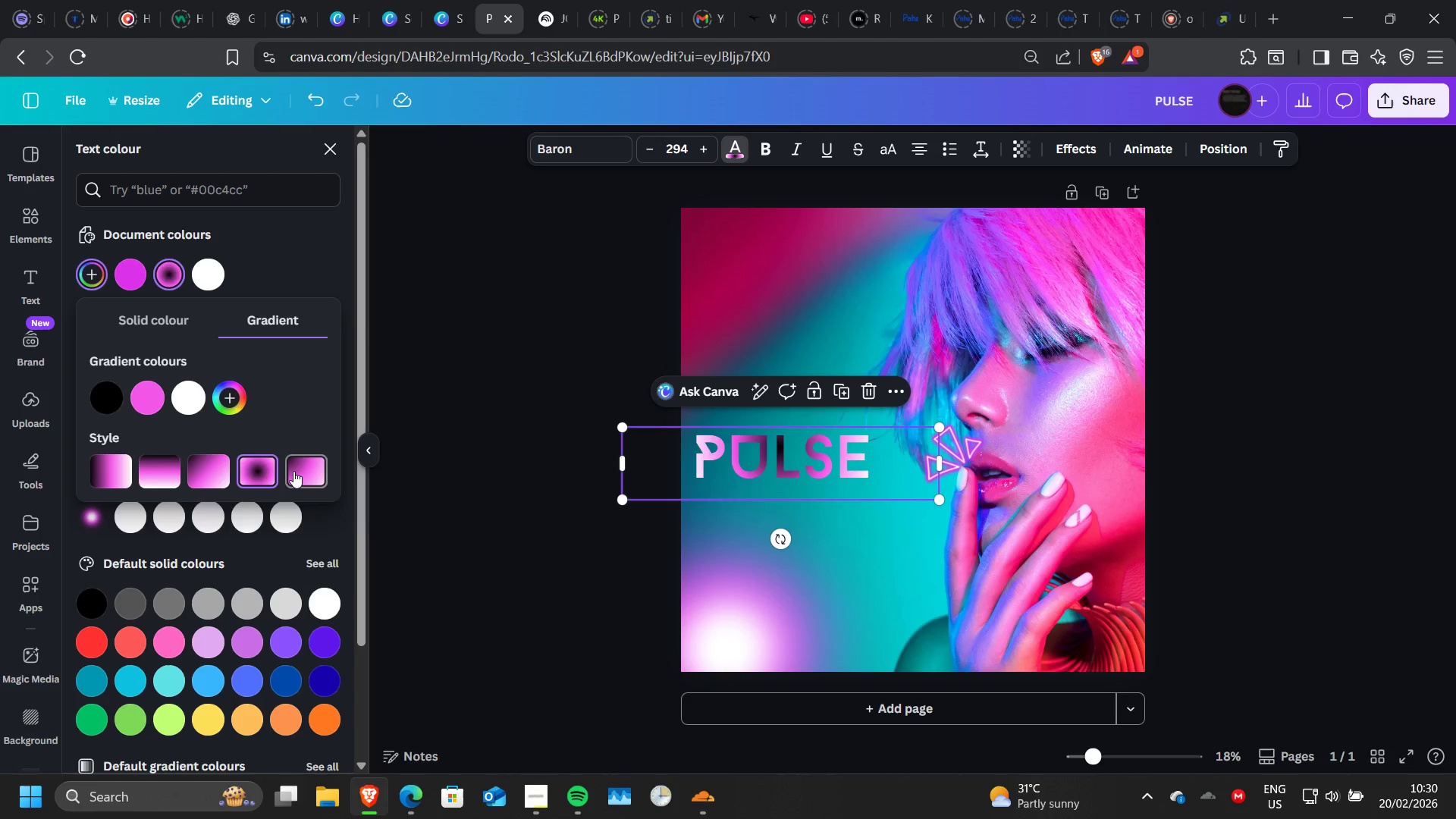 
left_click([293, 471])
 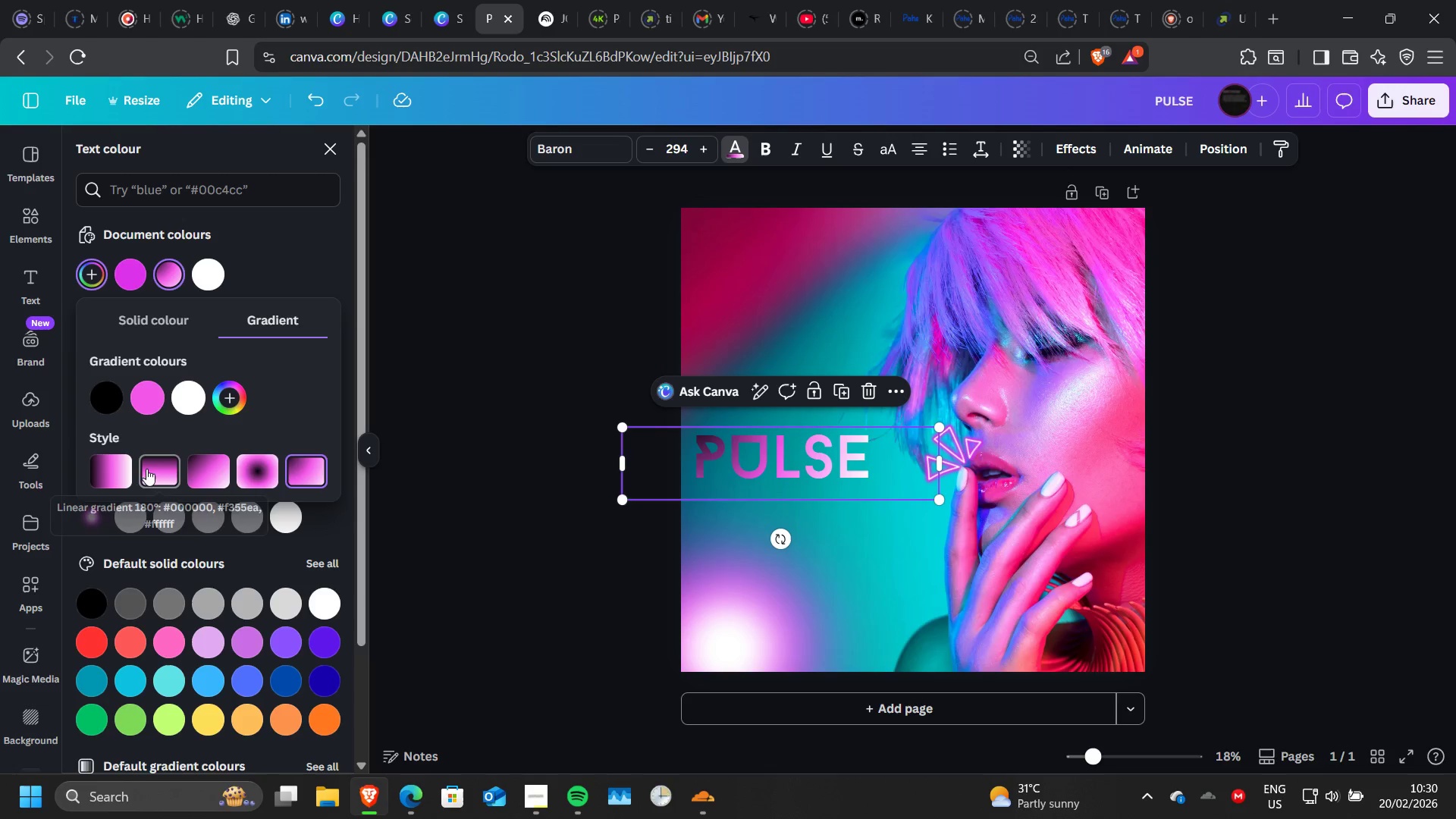 
left_click([115, 475])
 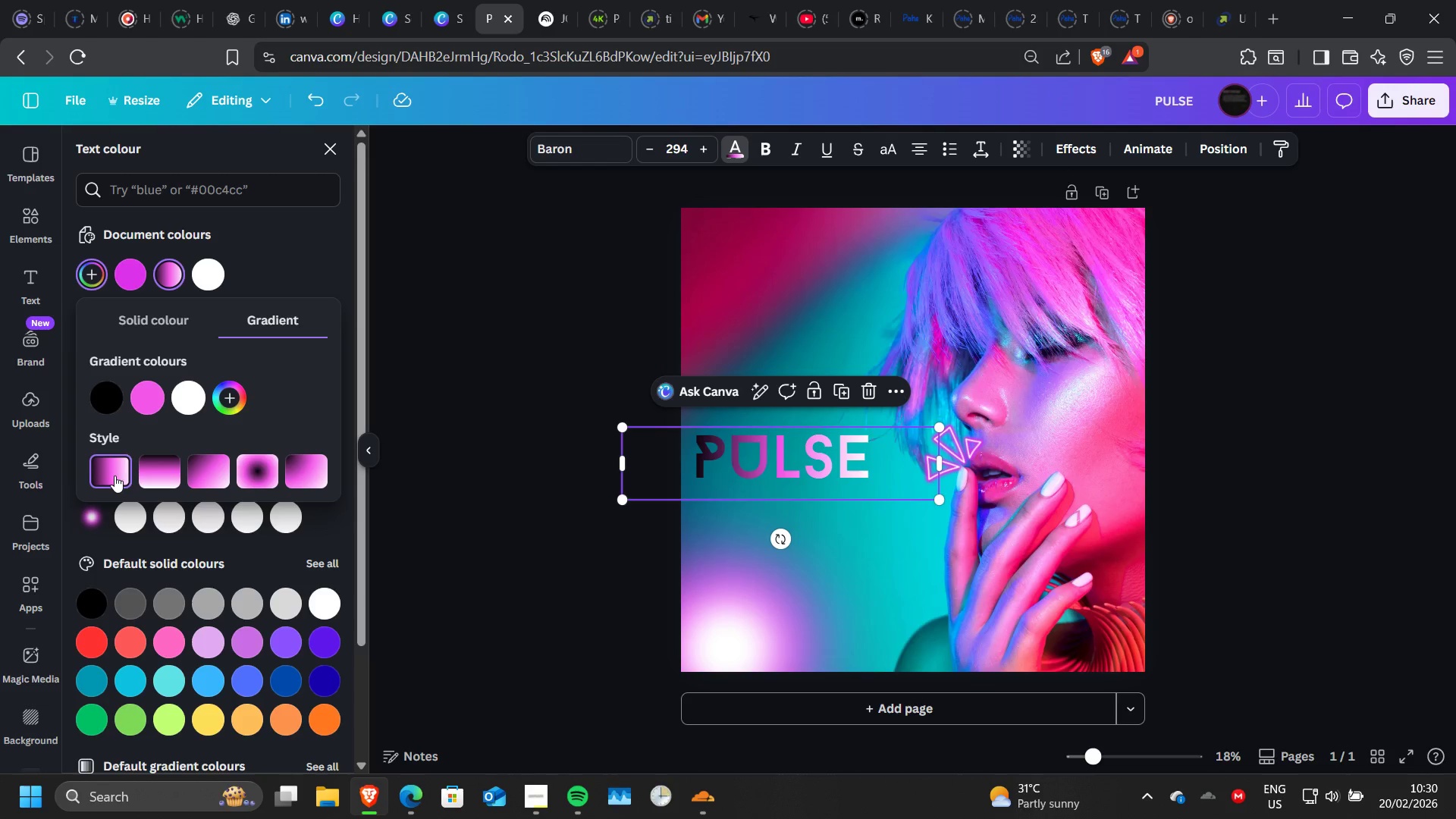 
mouse_move([157, 470])
 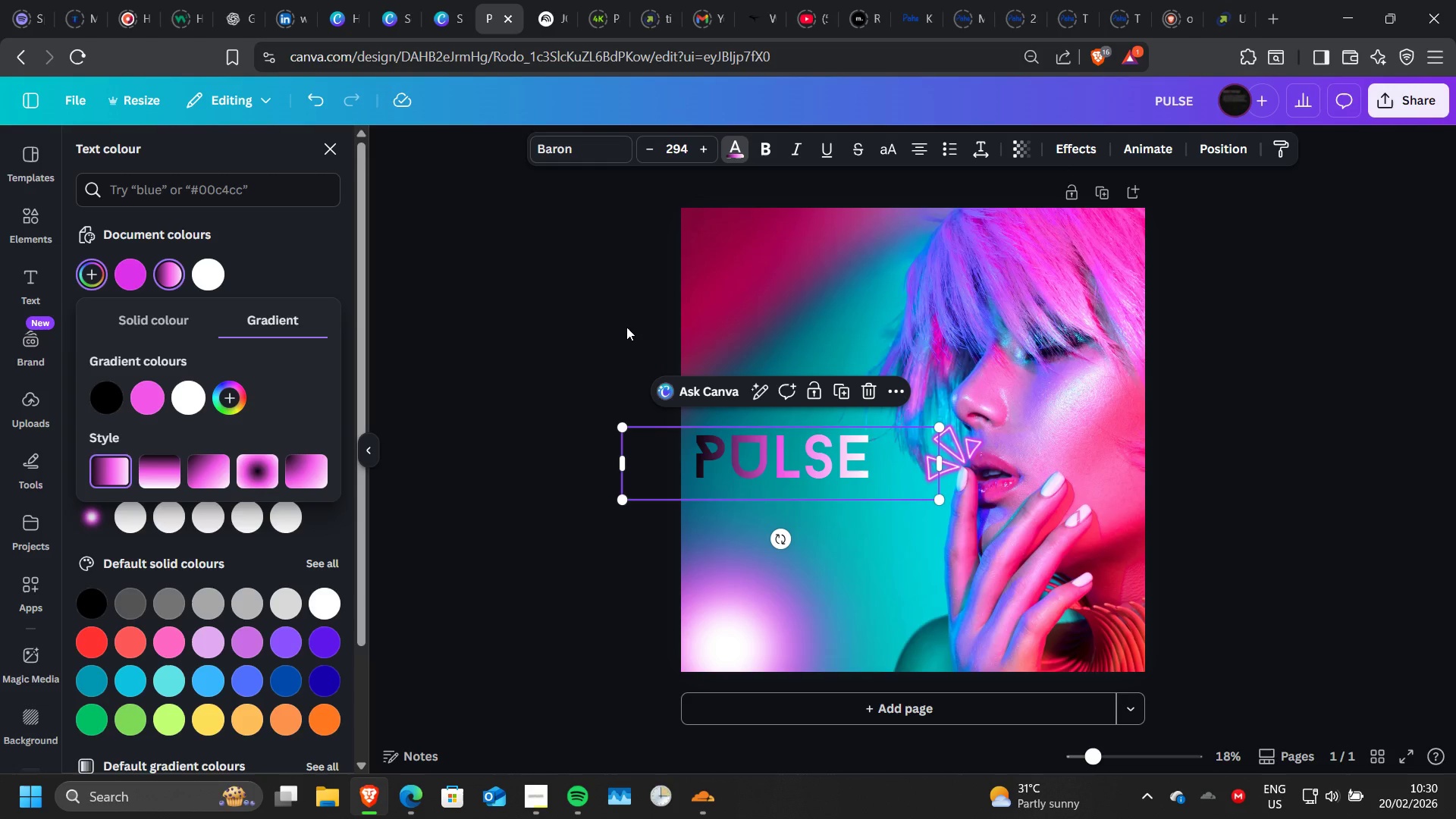 
left_click([626, 327])
 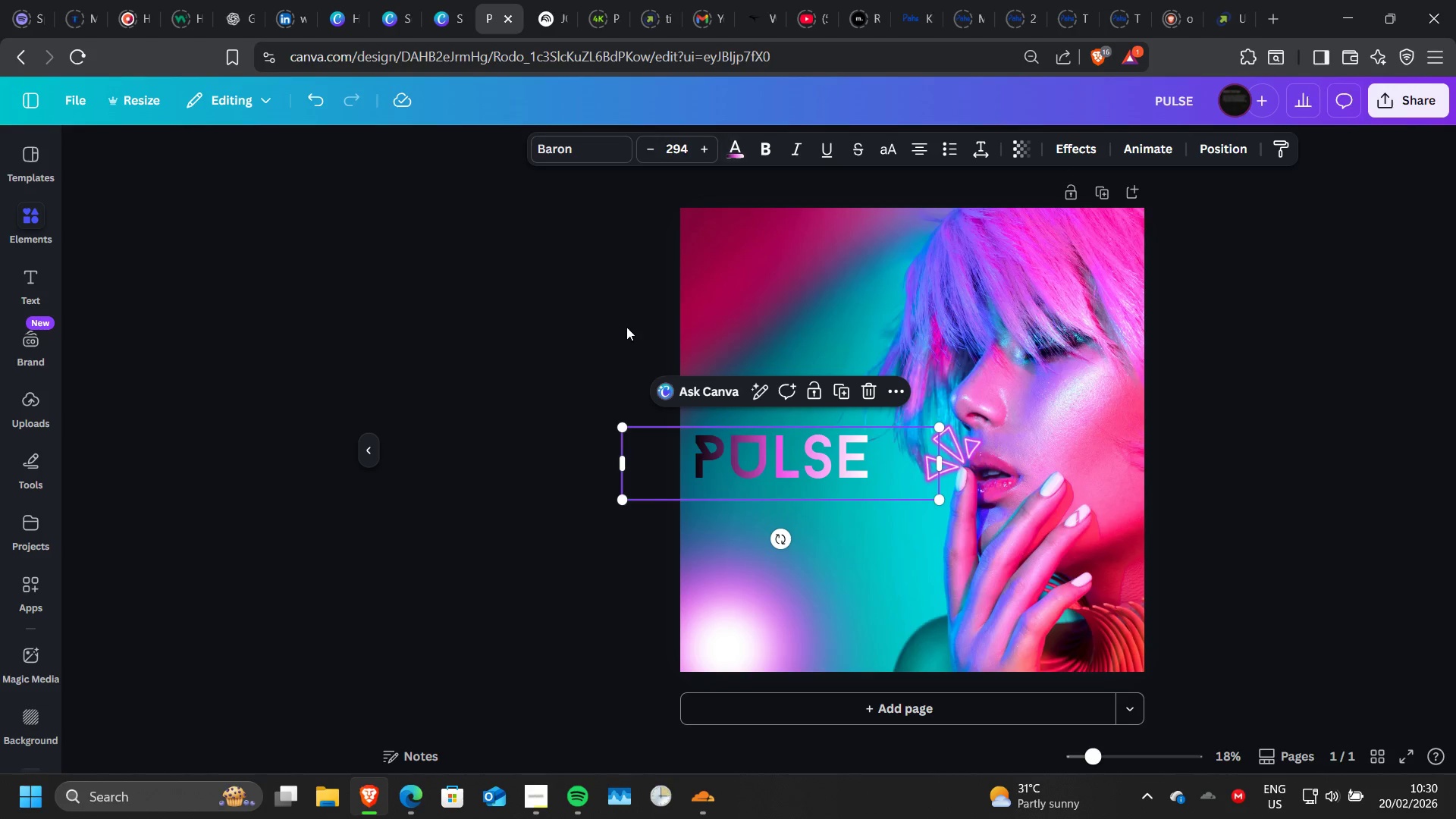 
left_click([626, 327])
 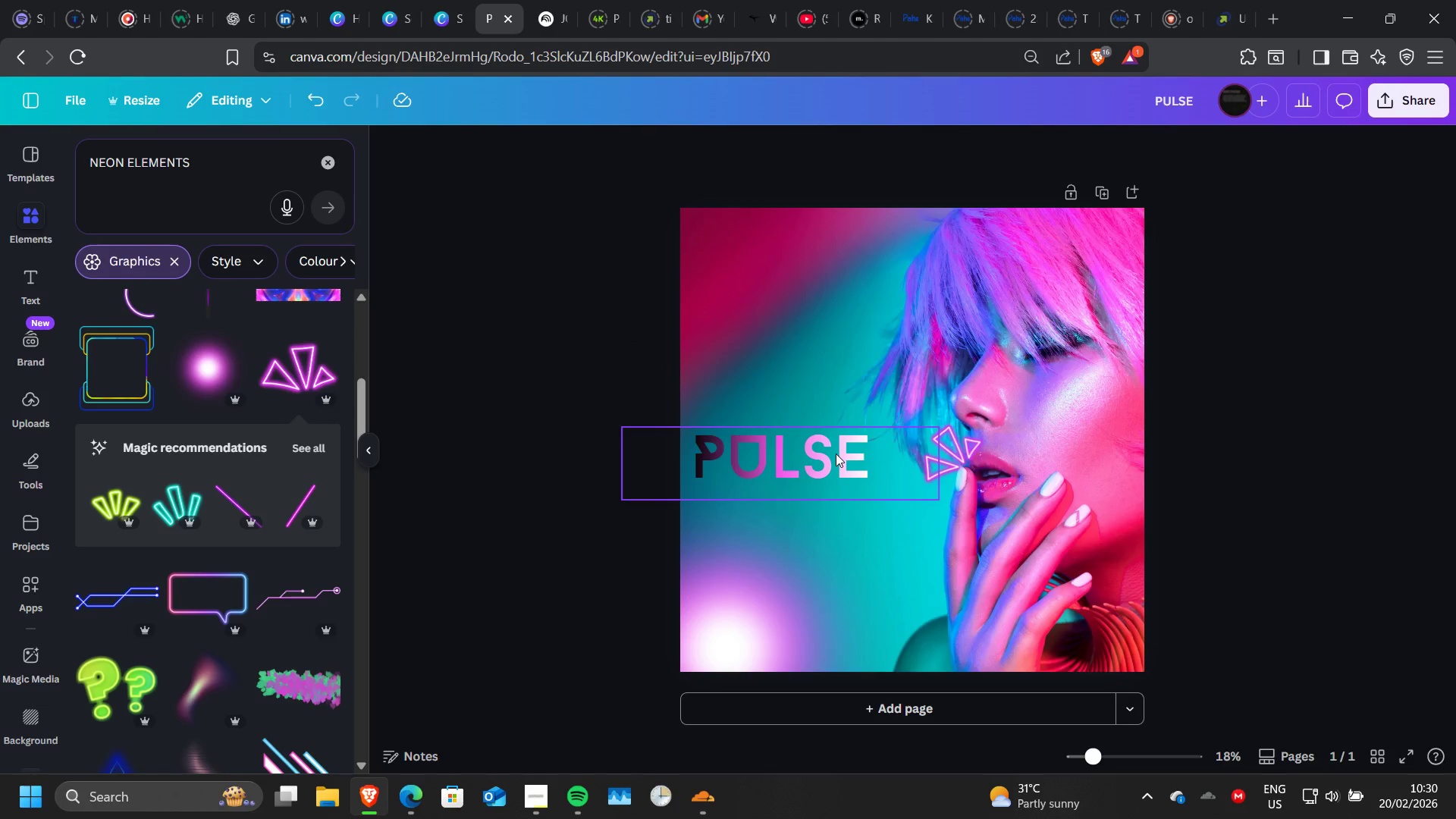 
left_click([836, 453])
 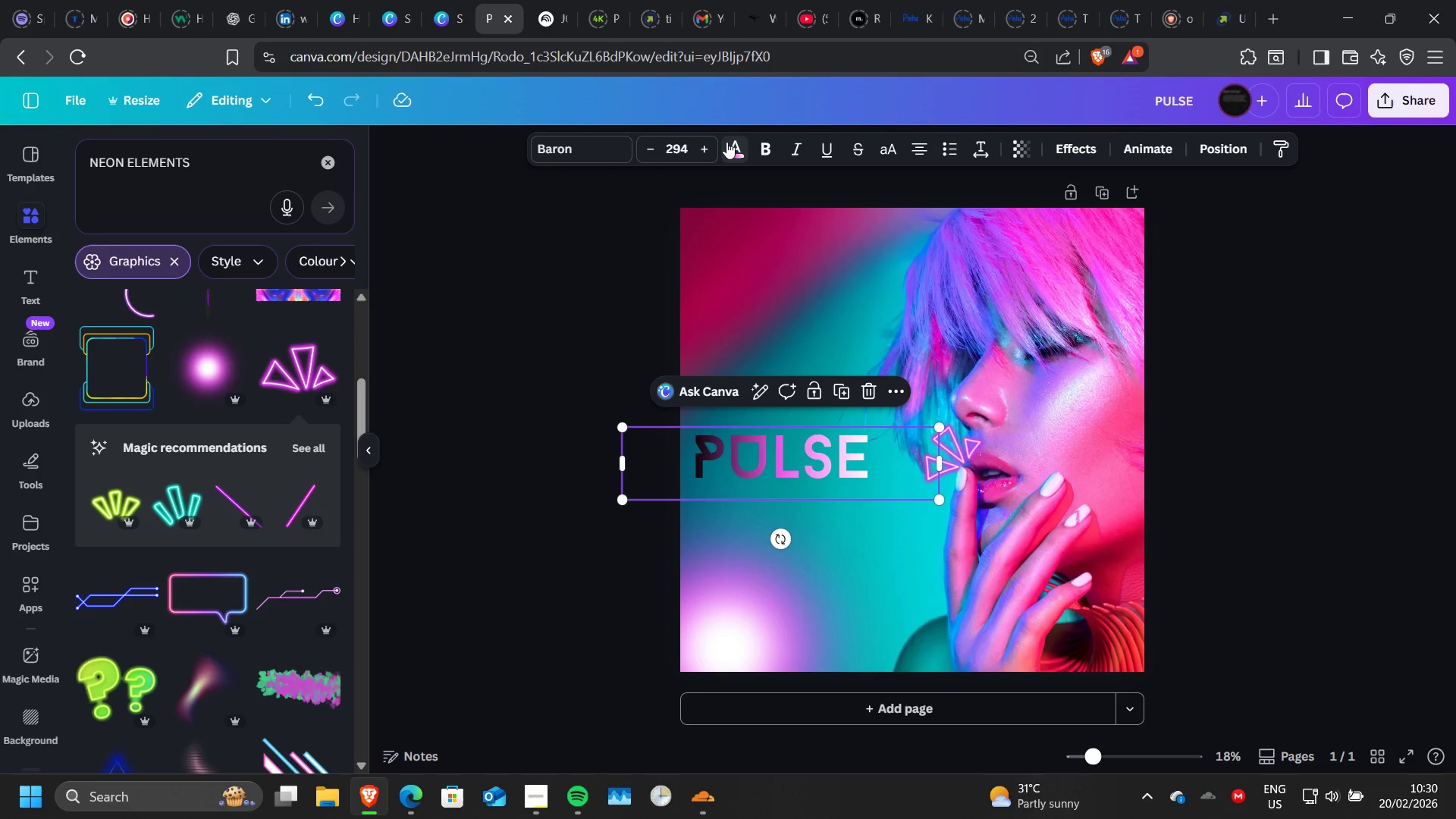 
left_click([730, 145])
 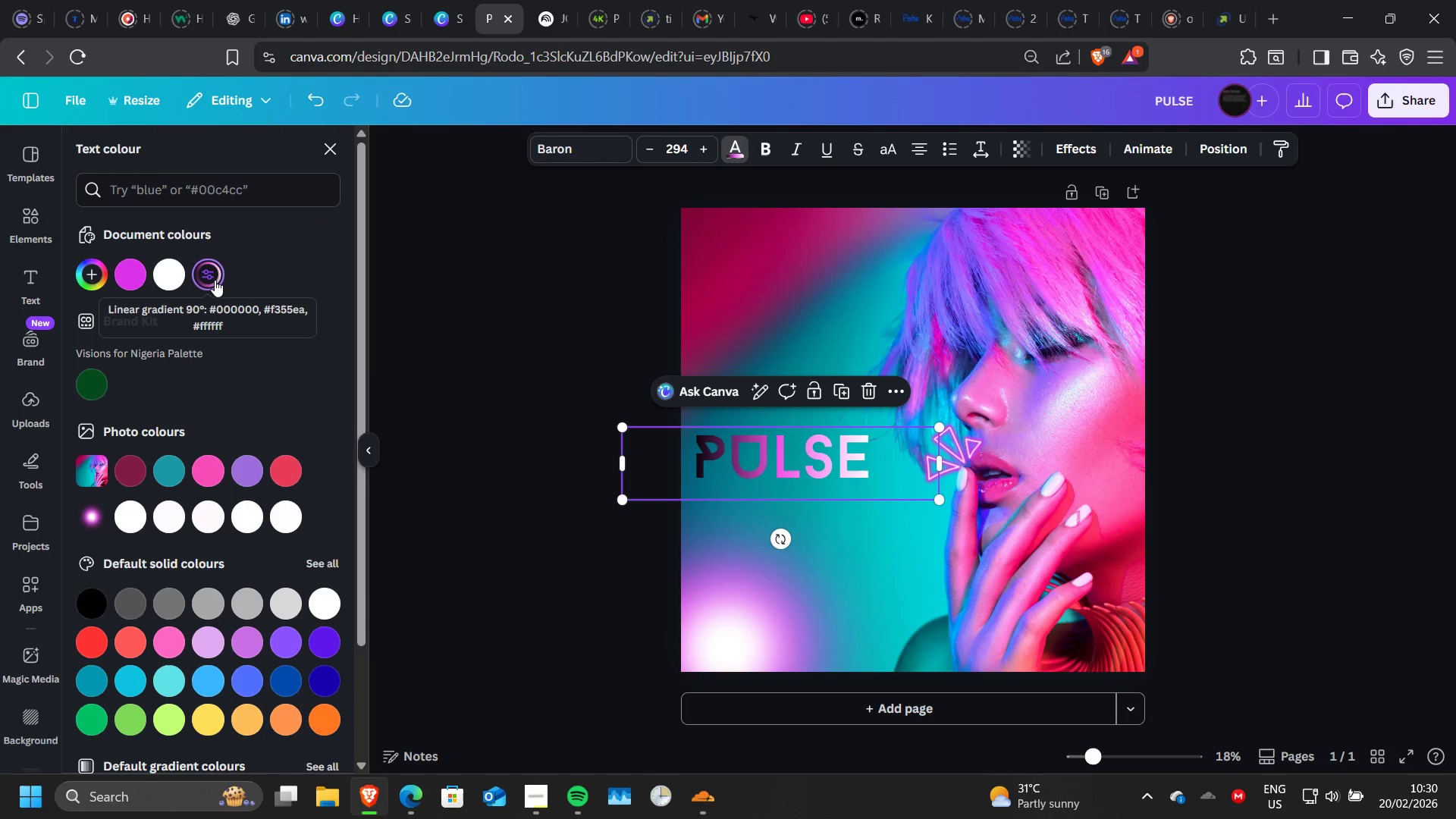 
left_click([214, 279])
 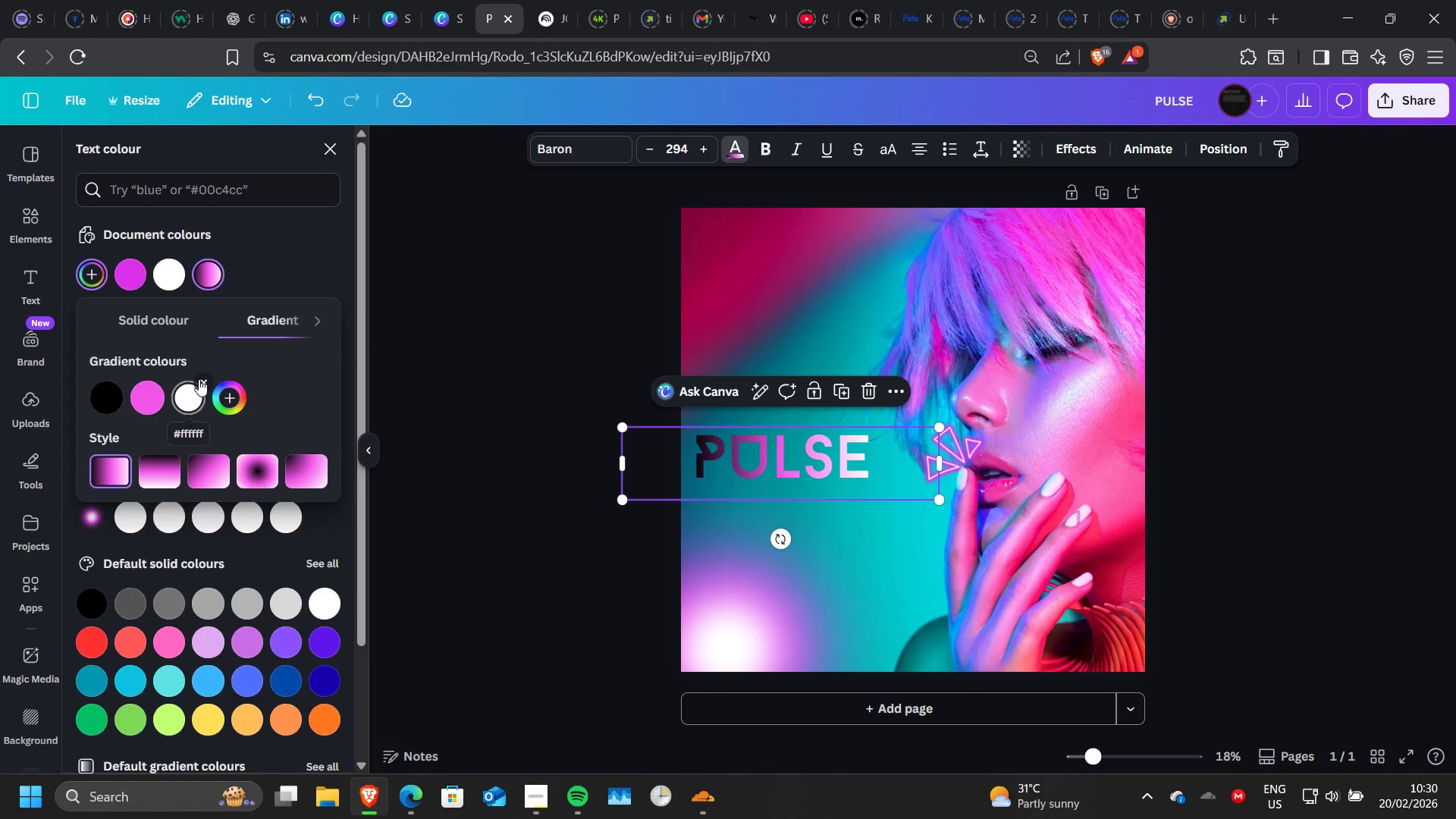 
left_click([199, 379])
 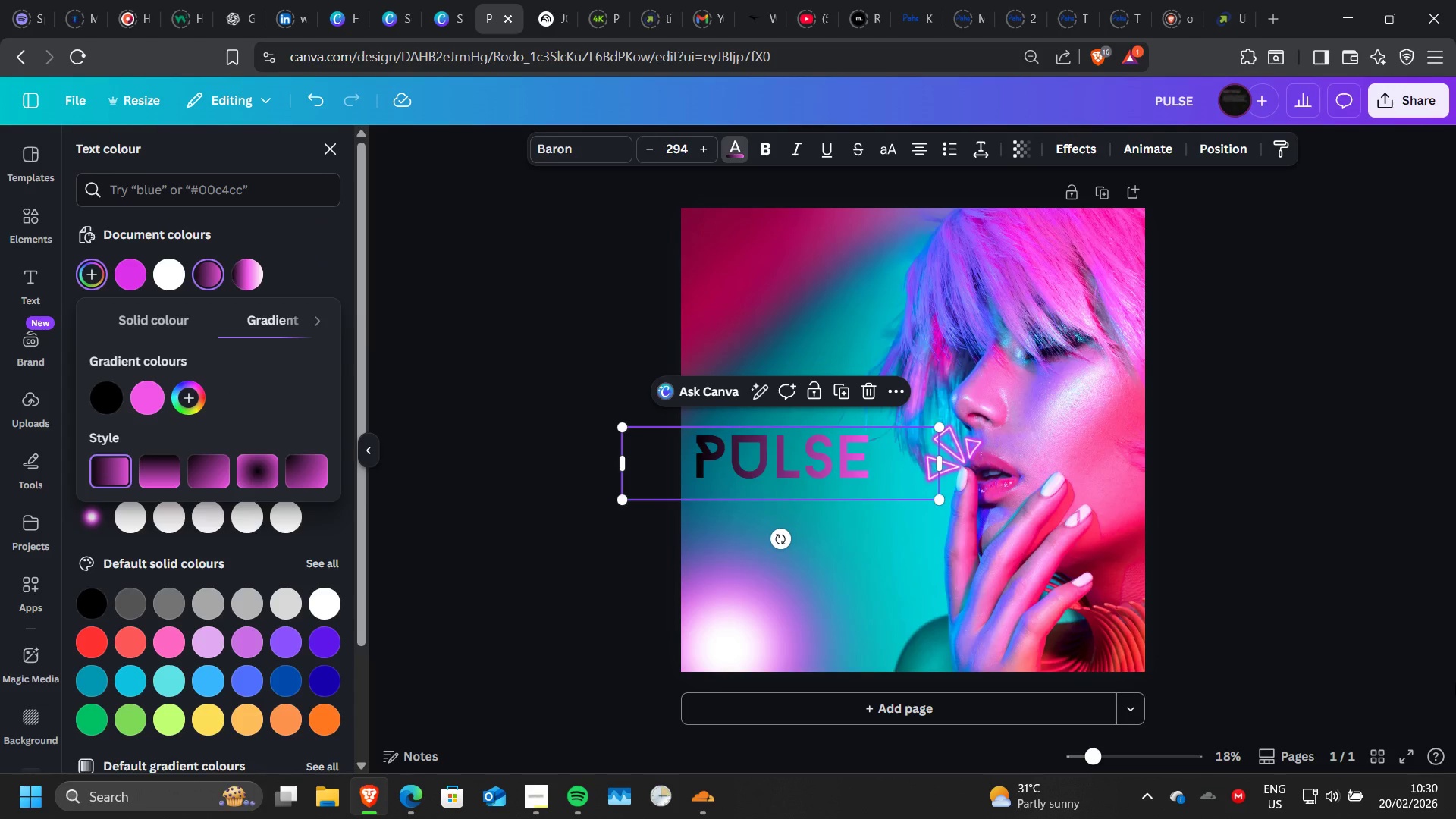 
left_click([1455, 683])
 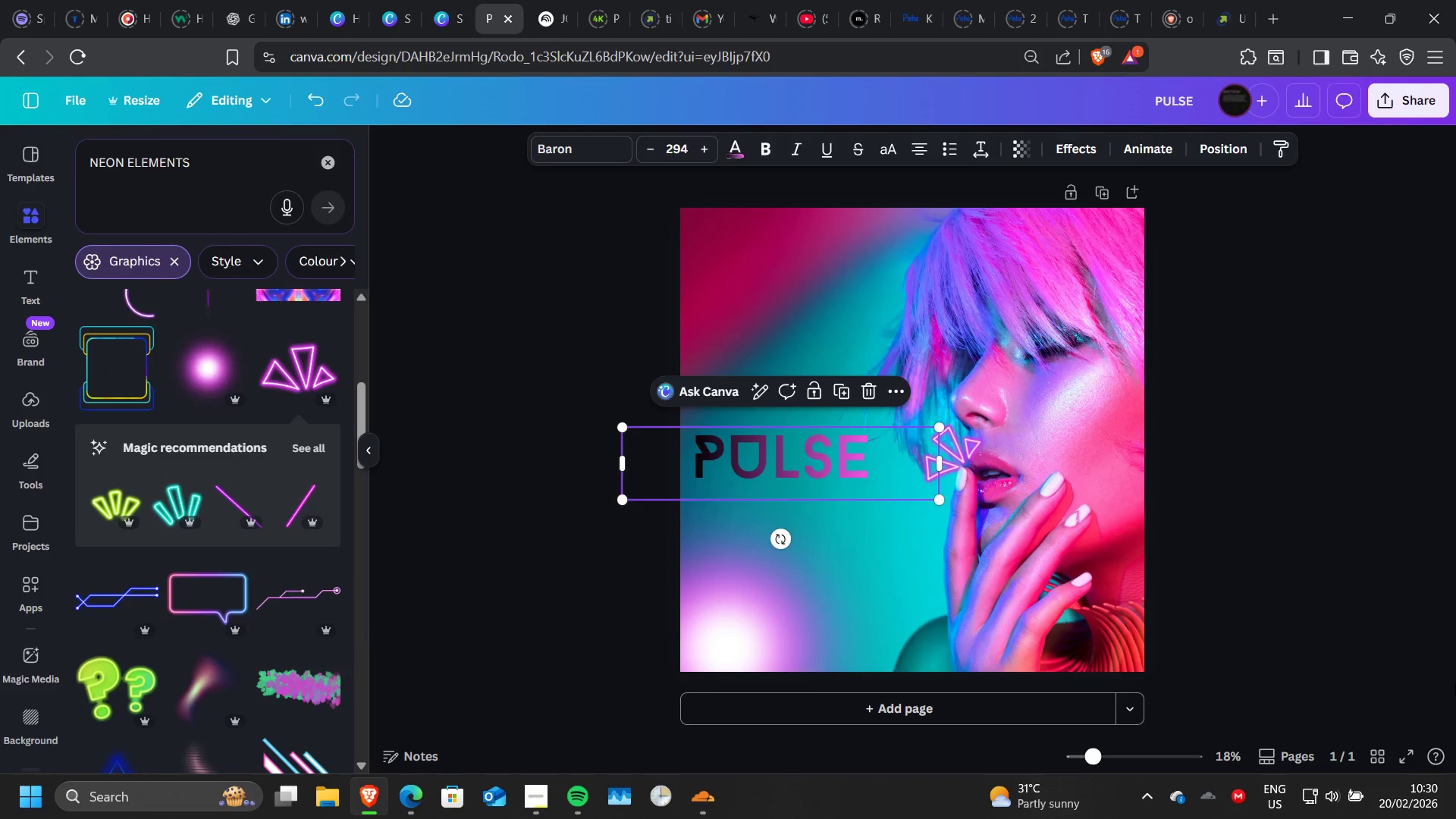 
left_click([1455, 683])
 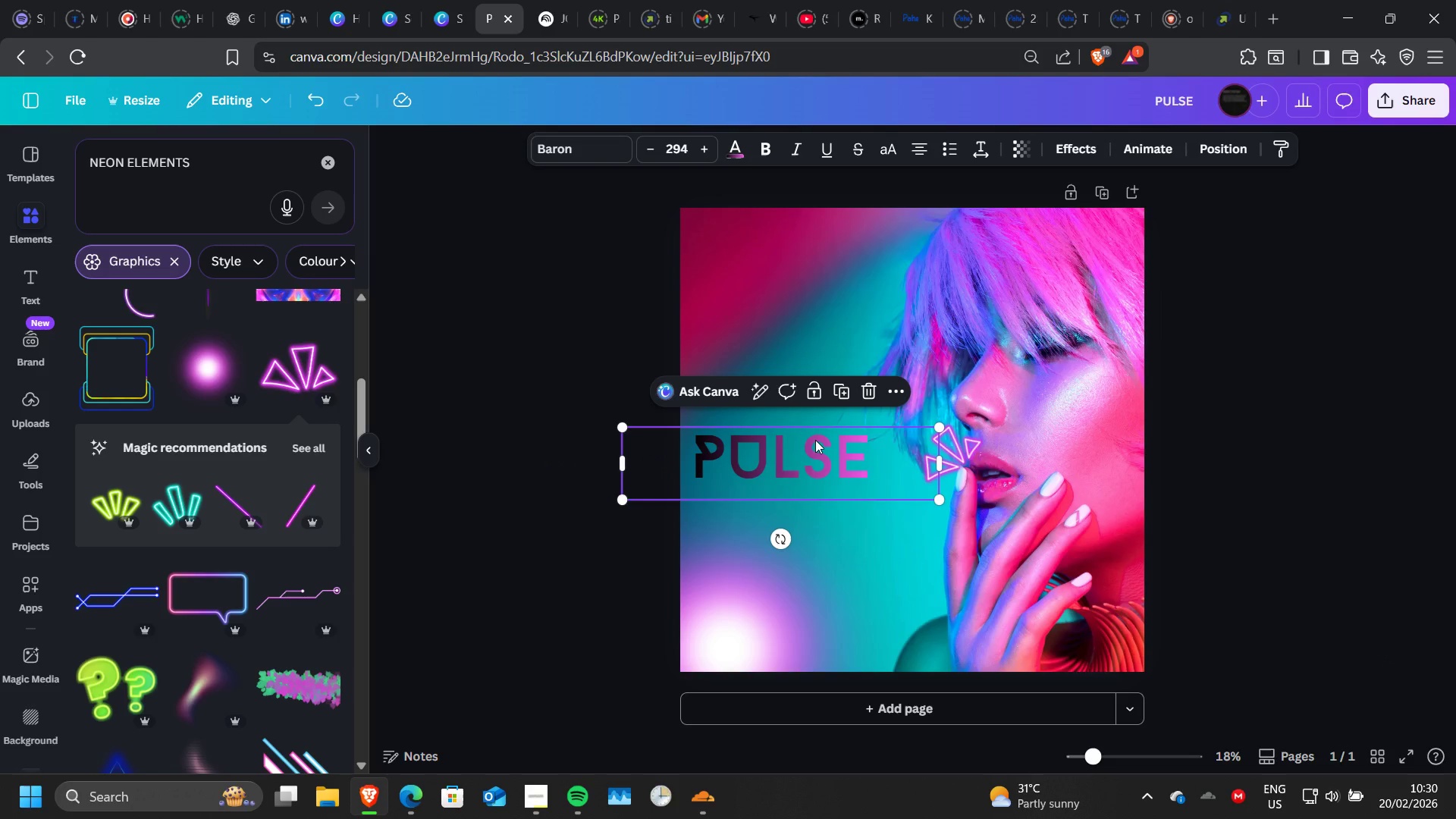 
wait(12.01)
 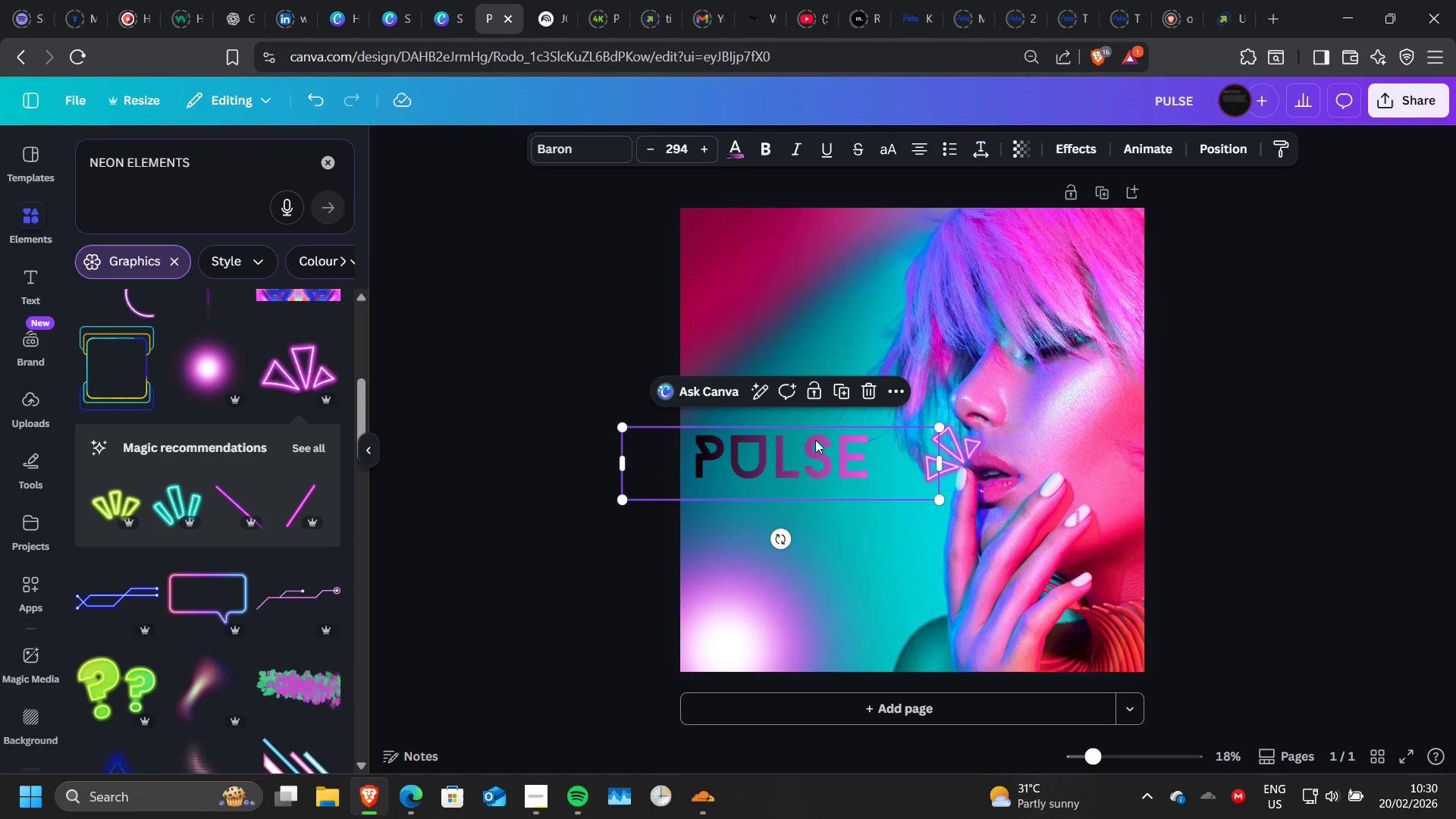 
left_click([847, 401])
 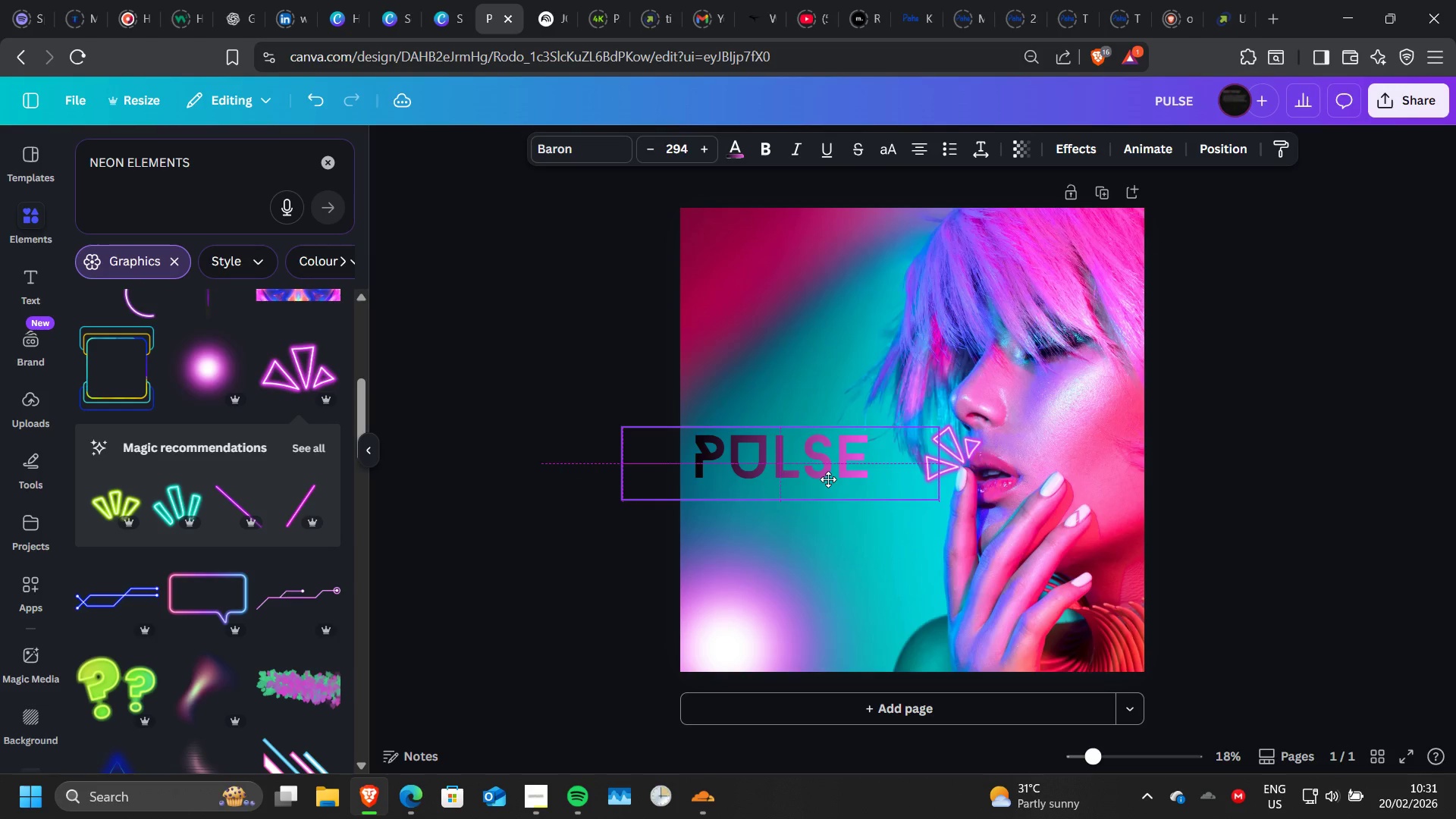 
wait(8.64)
 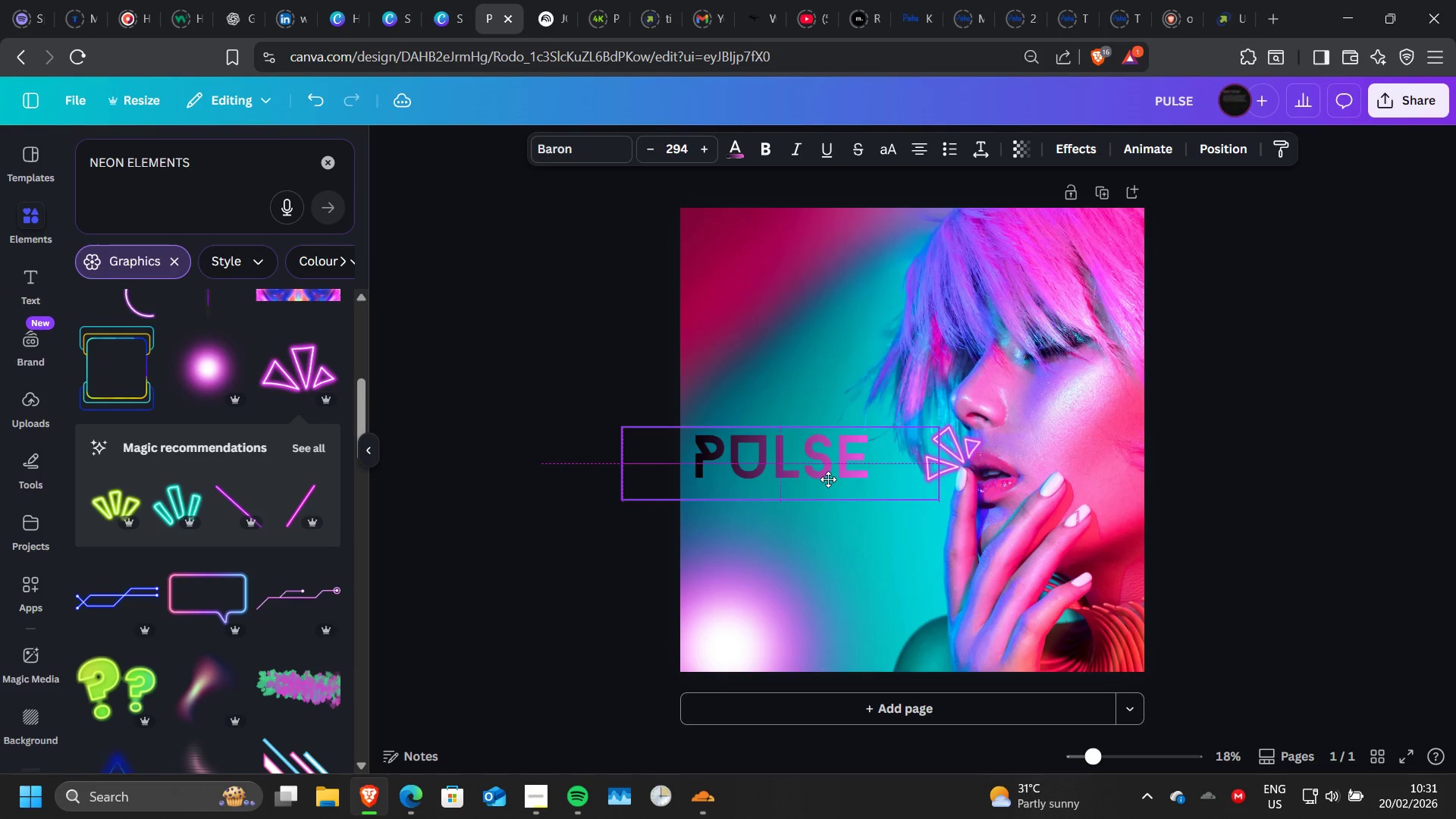 
scroll: coordinate [30, 672], scroll_direction: down, amount: 4.0
 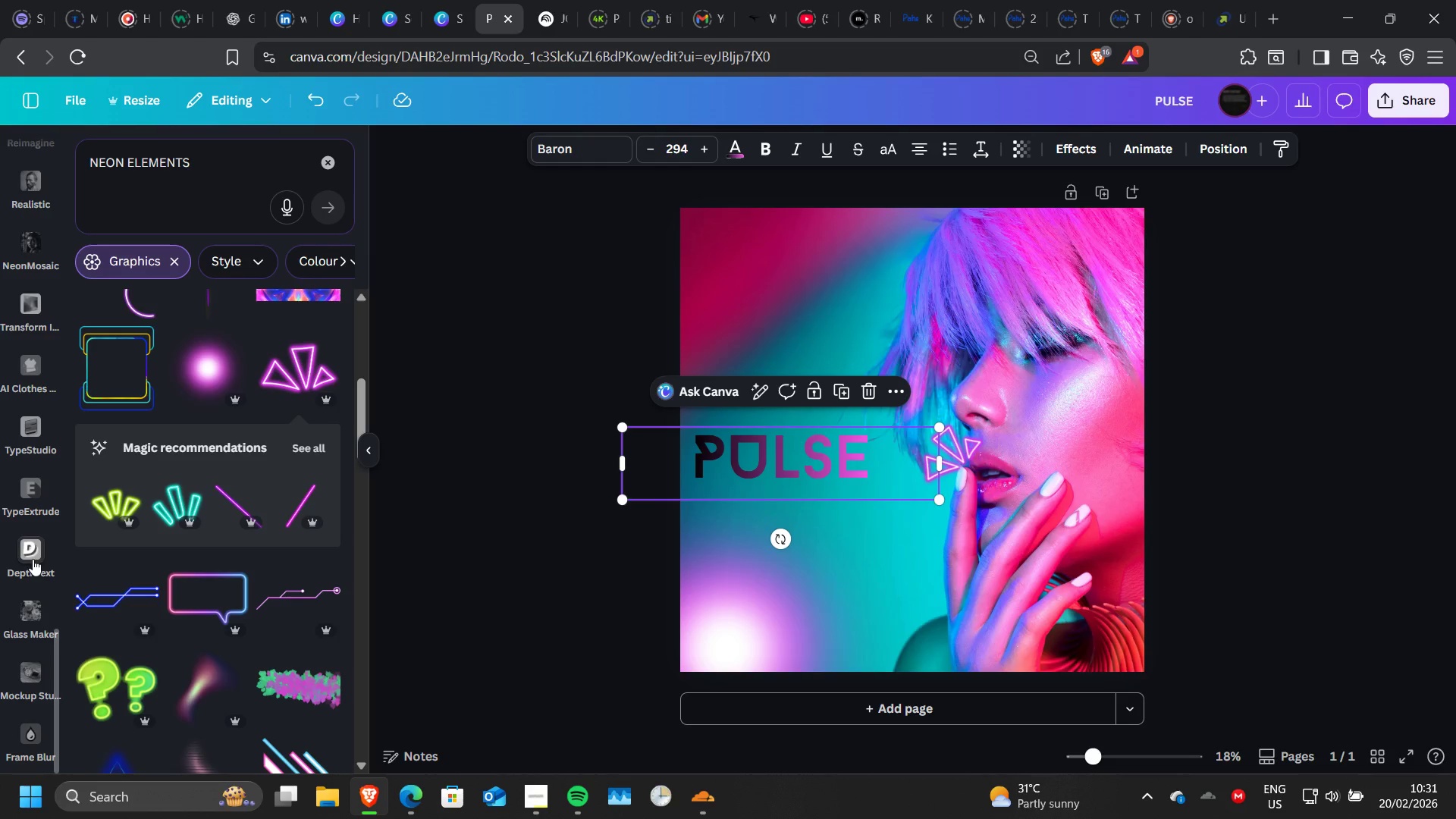 
left_click([33, 559])
 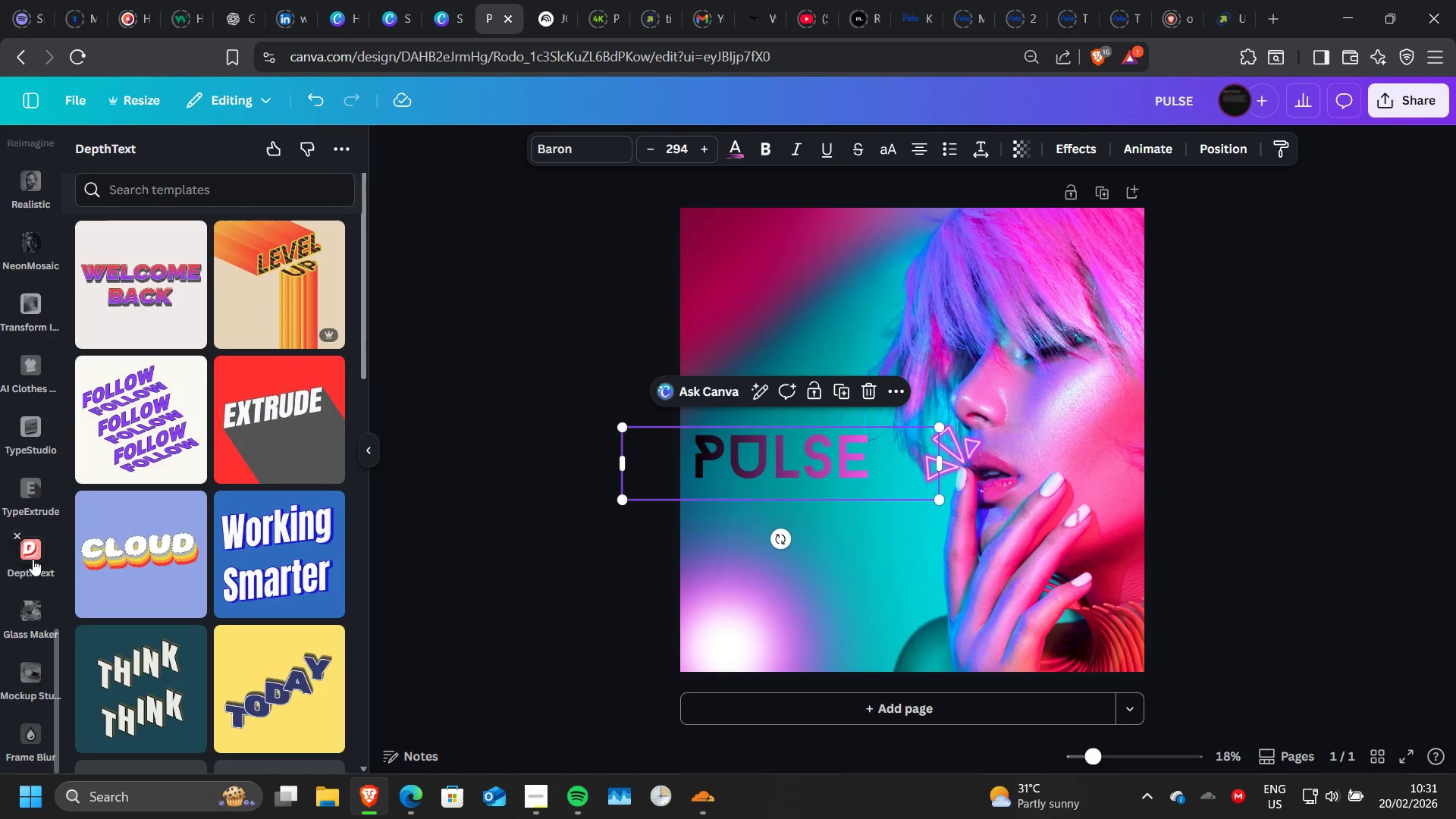 
wait(18.36)
 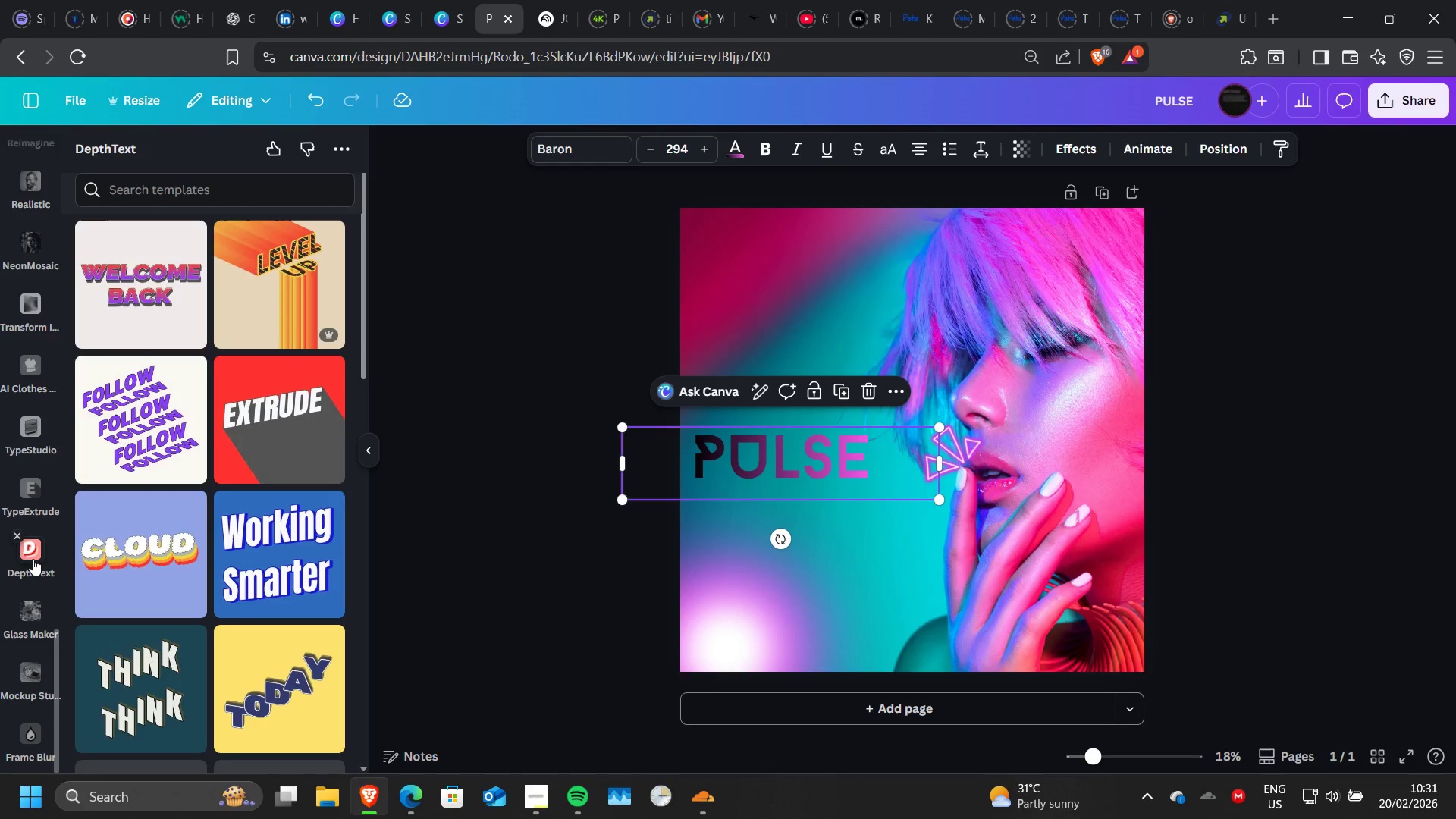 
scroll: coordinate [217, 453], scroll_direction: down, amount: 1.0
 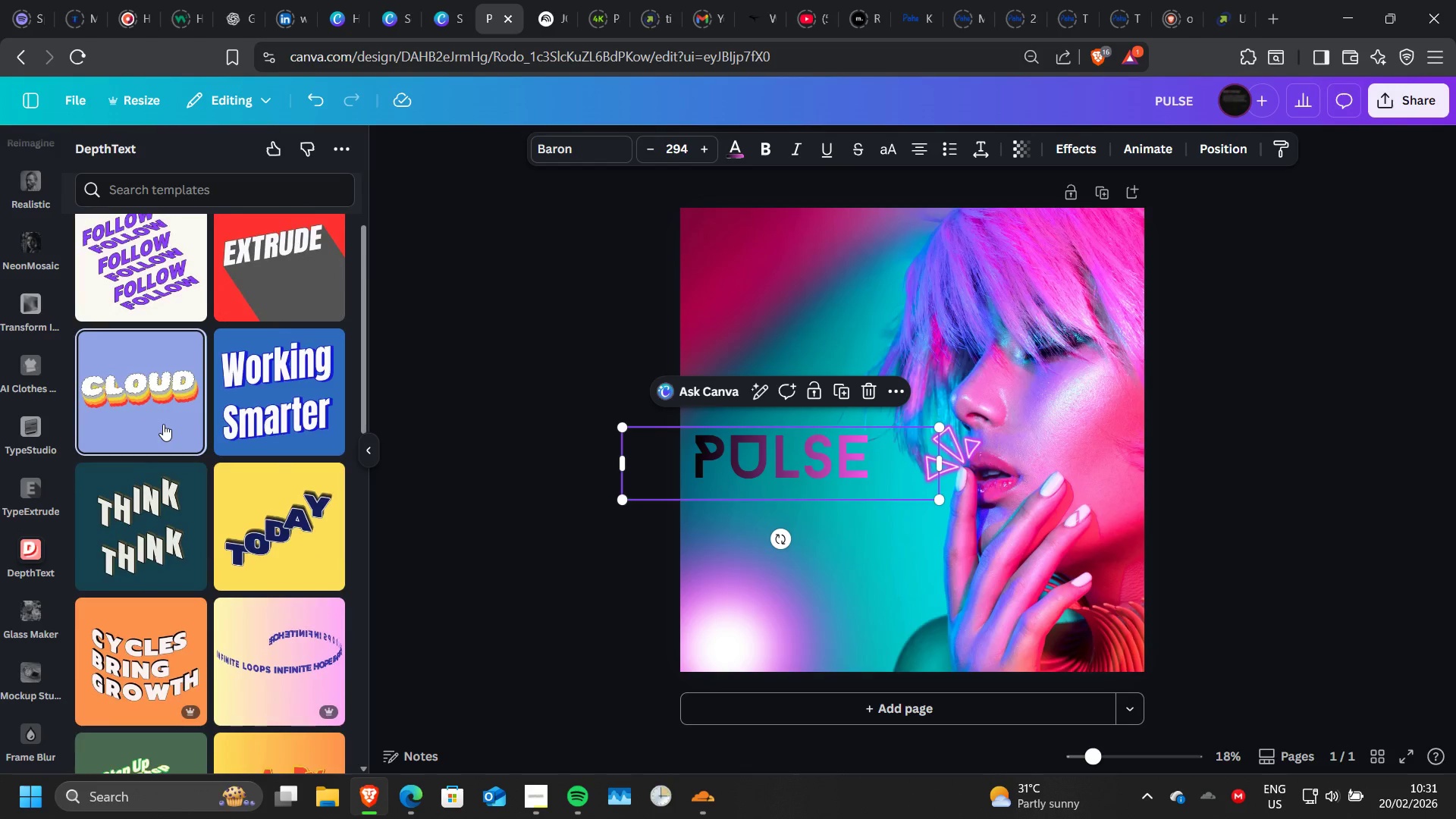 
left_click([163, 424])
 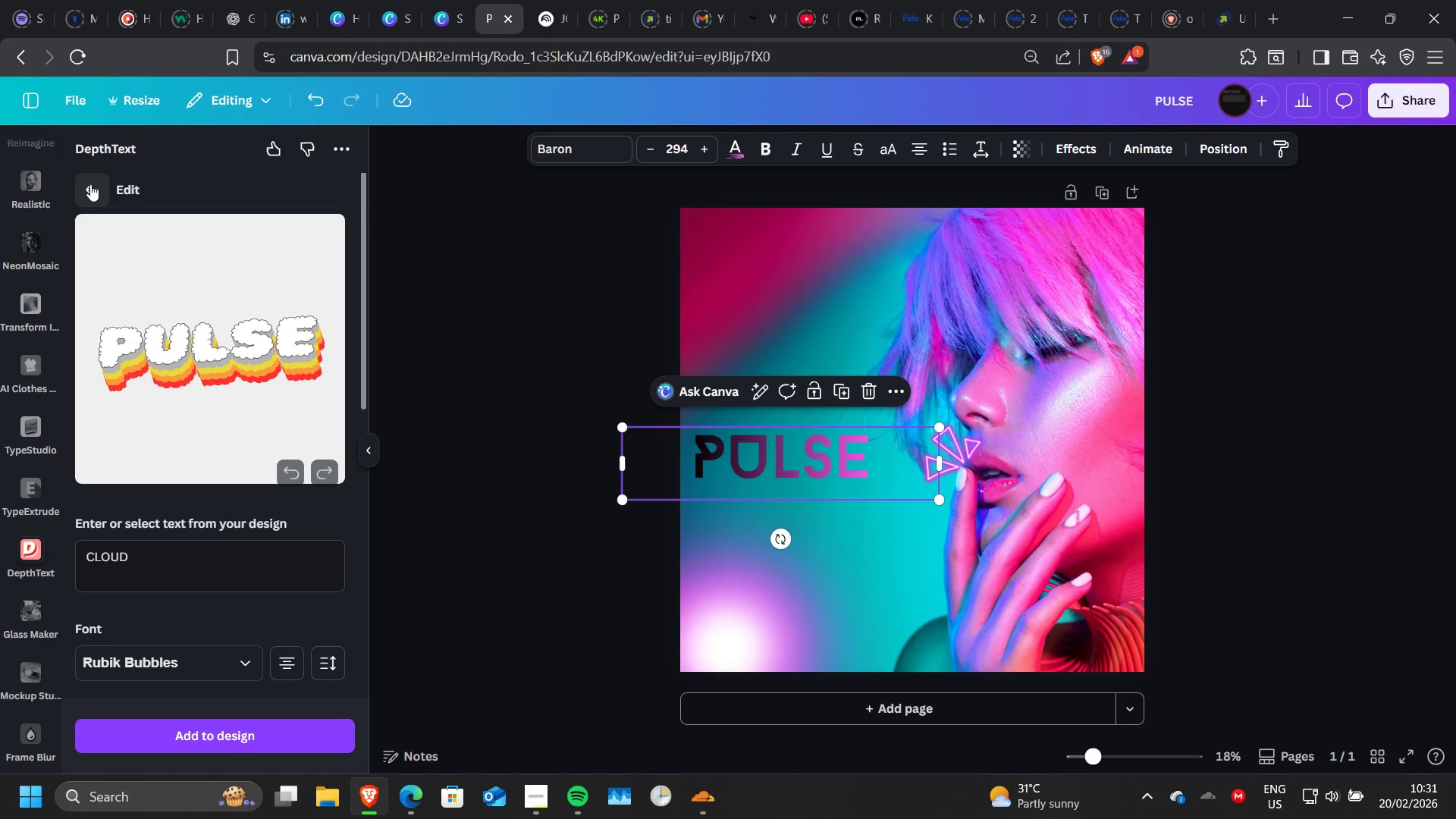 
wait(7.34)
 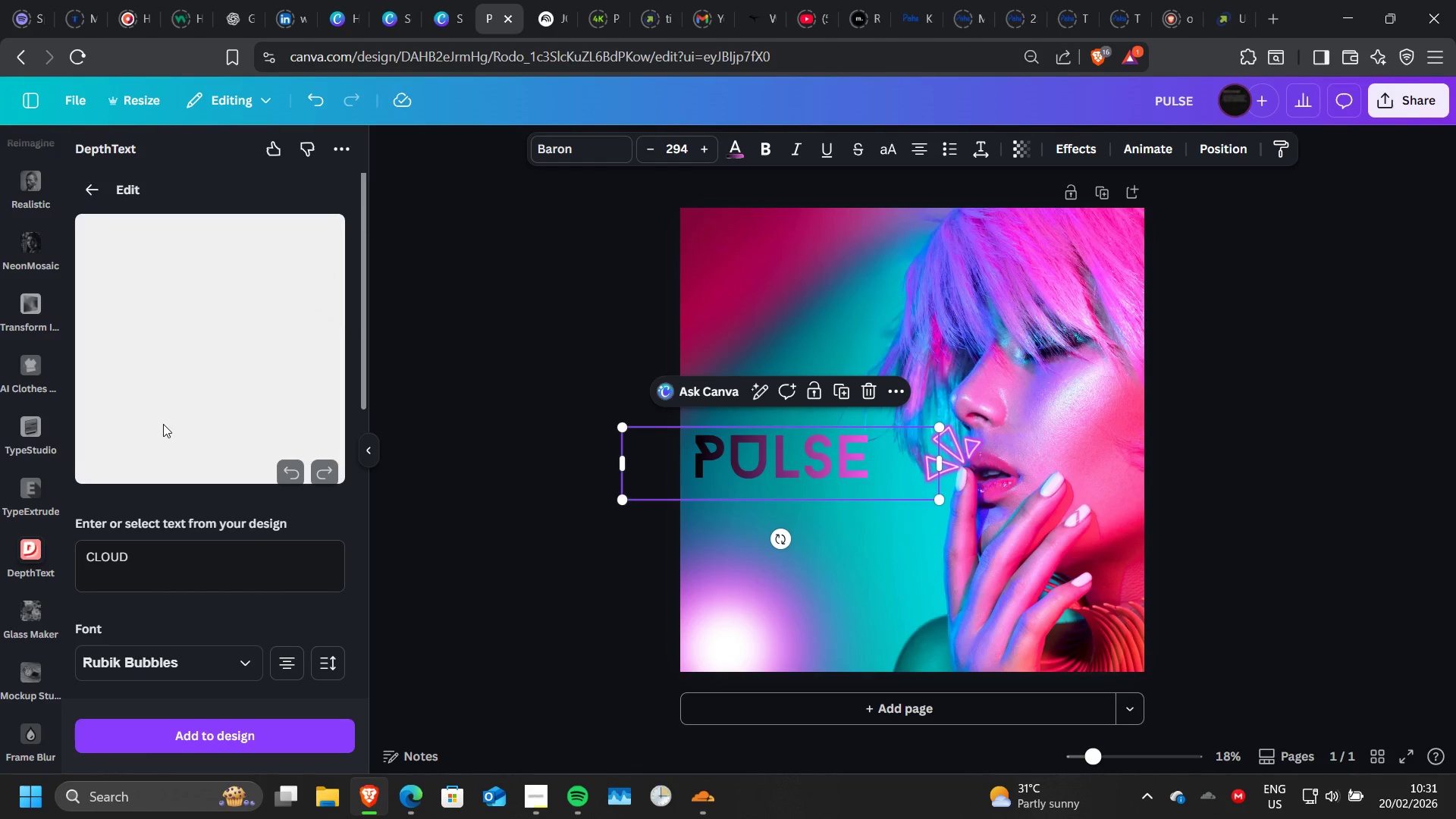 
scroll: coordinate [178, 520], scroll_direction: down, amount: 2.0
 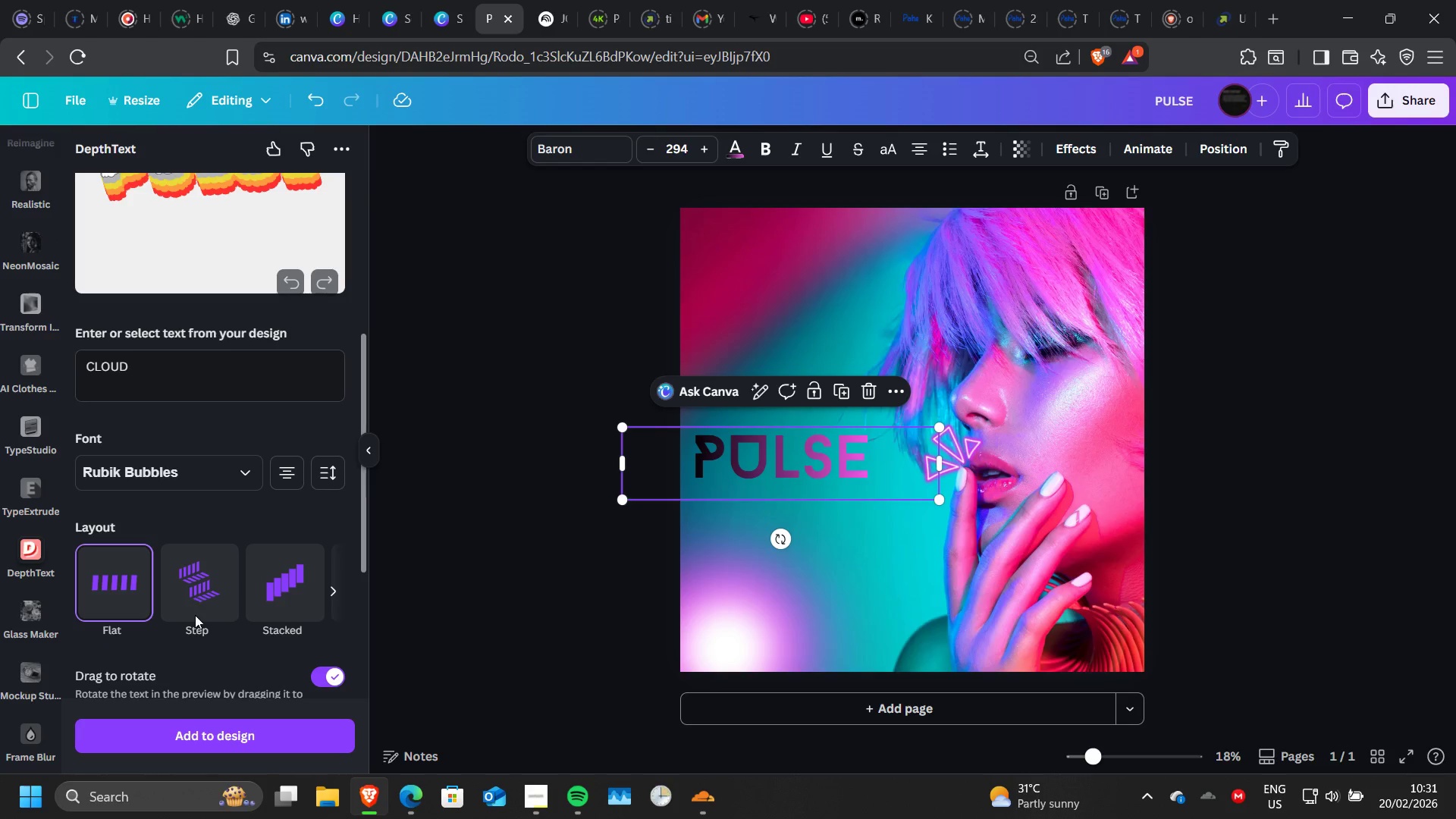 
mouse_move([199, 588])
 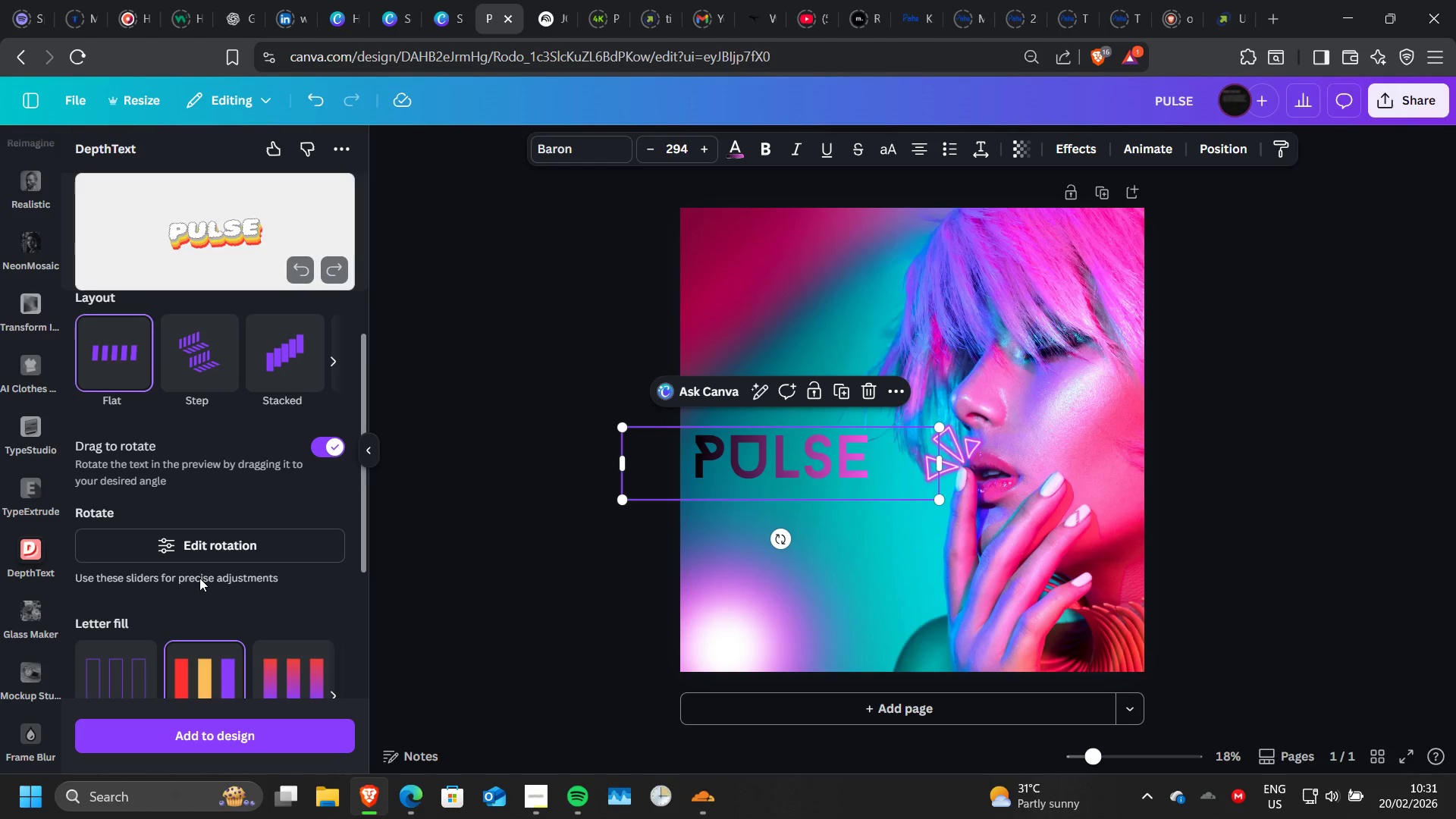 
scroll: coordinate [199, 578], scroll_direction: down, amount: 2.0
 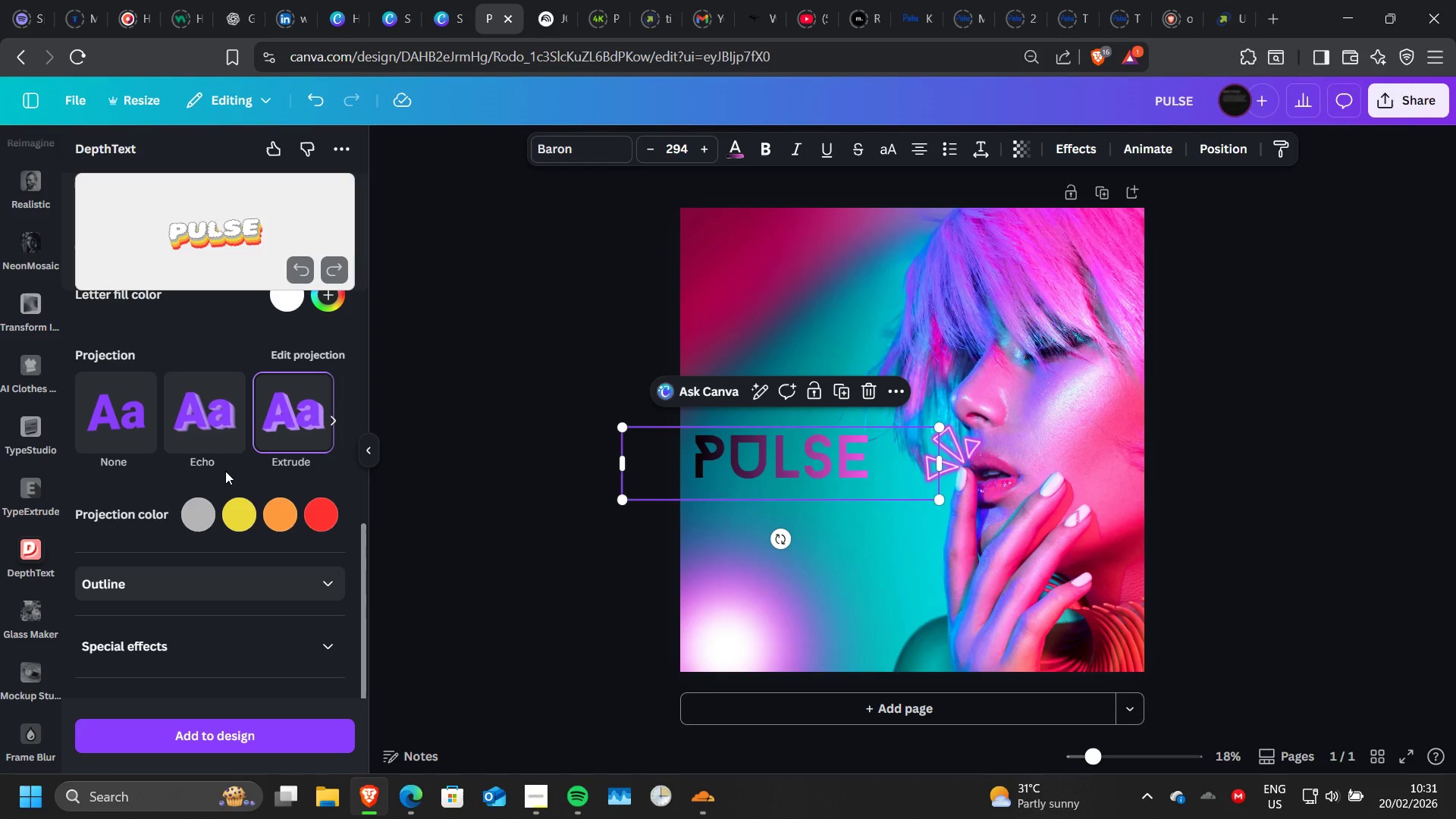 
scroll: coordinate [225, 471], scroll_direction: none, amount: 0.0
 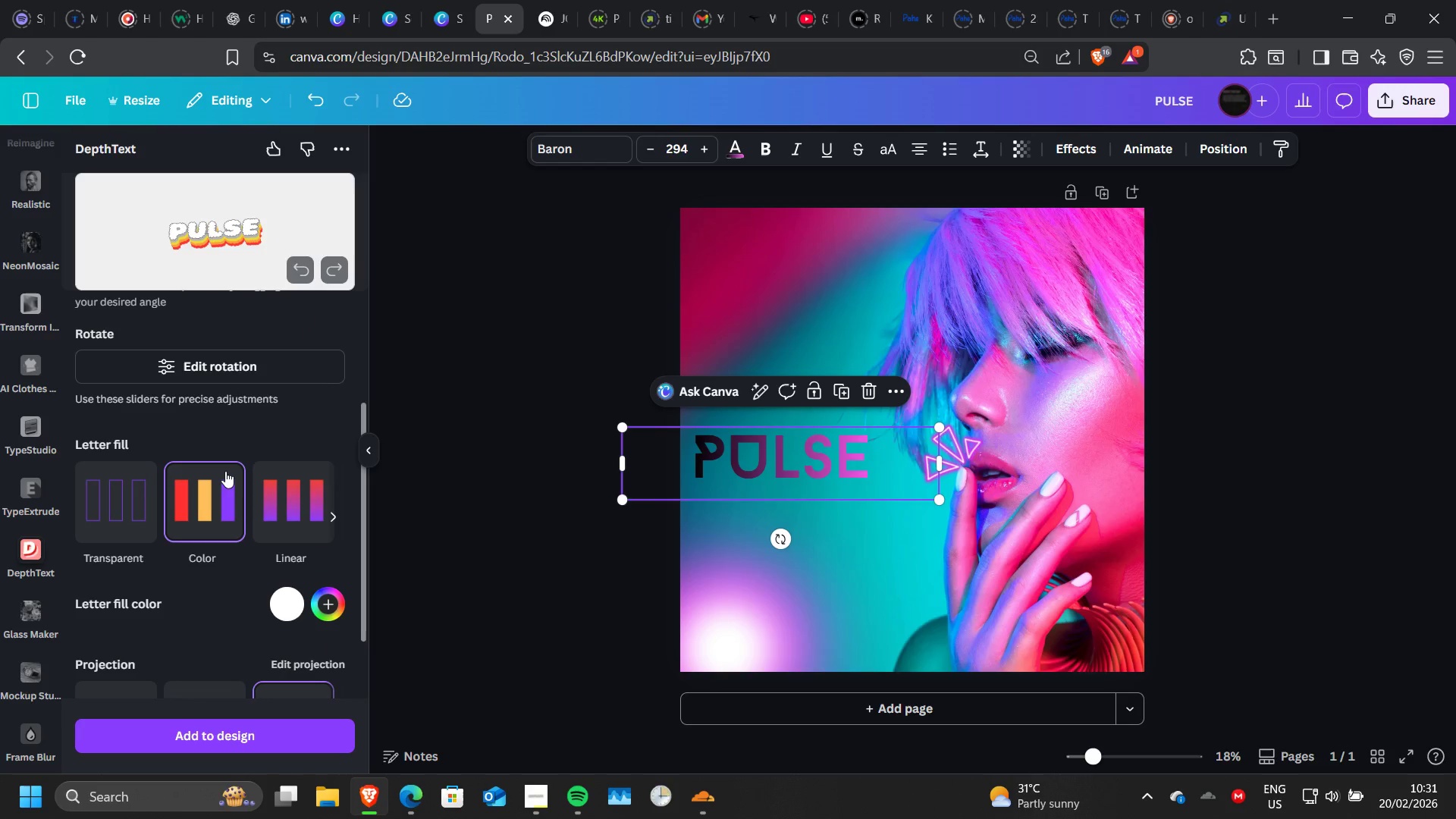 
scroll: coordinate [225, 471], scroll_direction: down, amount: 1.0
 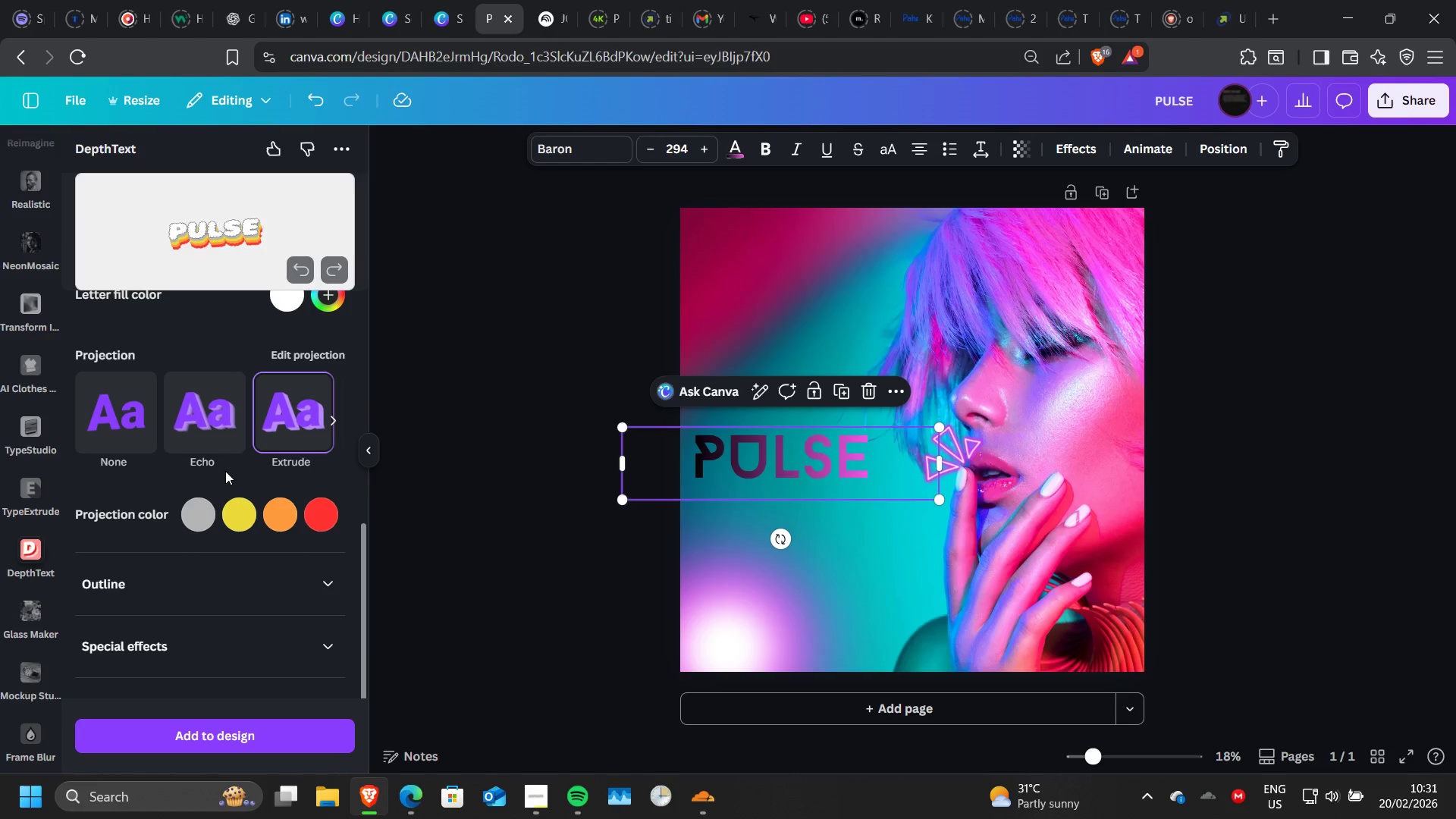 
scroll: coordinate [225, 471], scroll_direction: up, amount: 1.0
 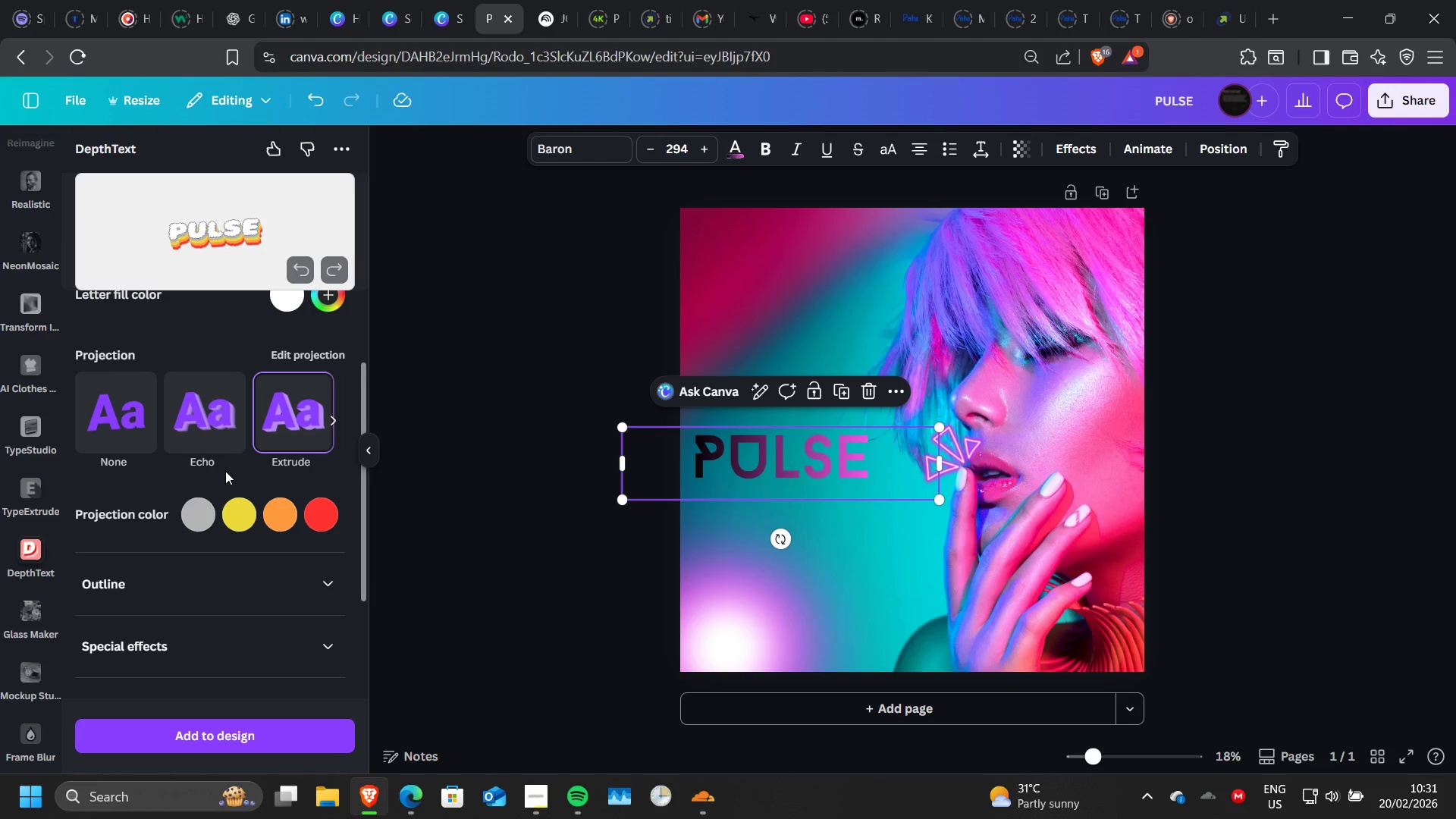 
scroll: coordinate [225, 471], scroll_direction: none, amount: 0.0
 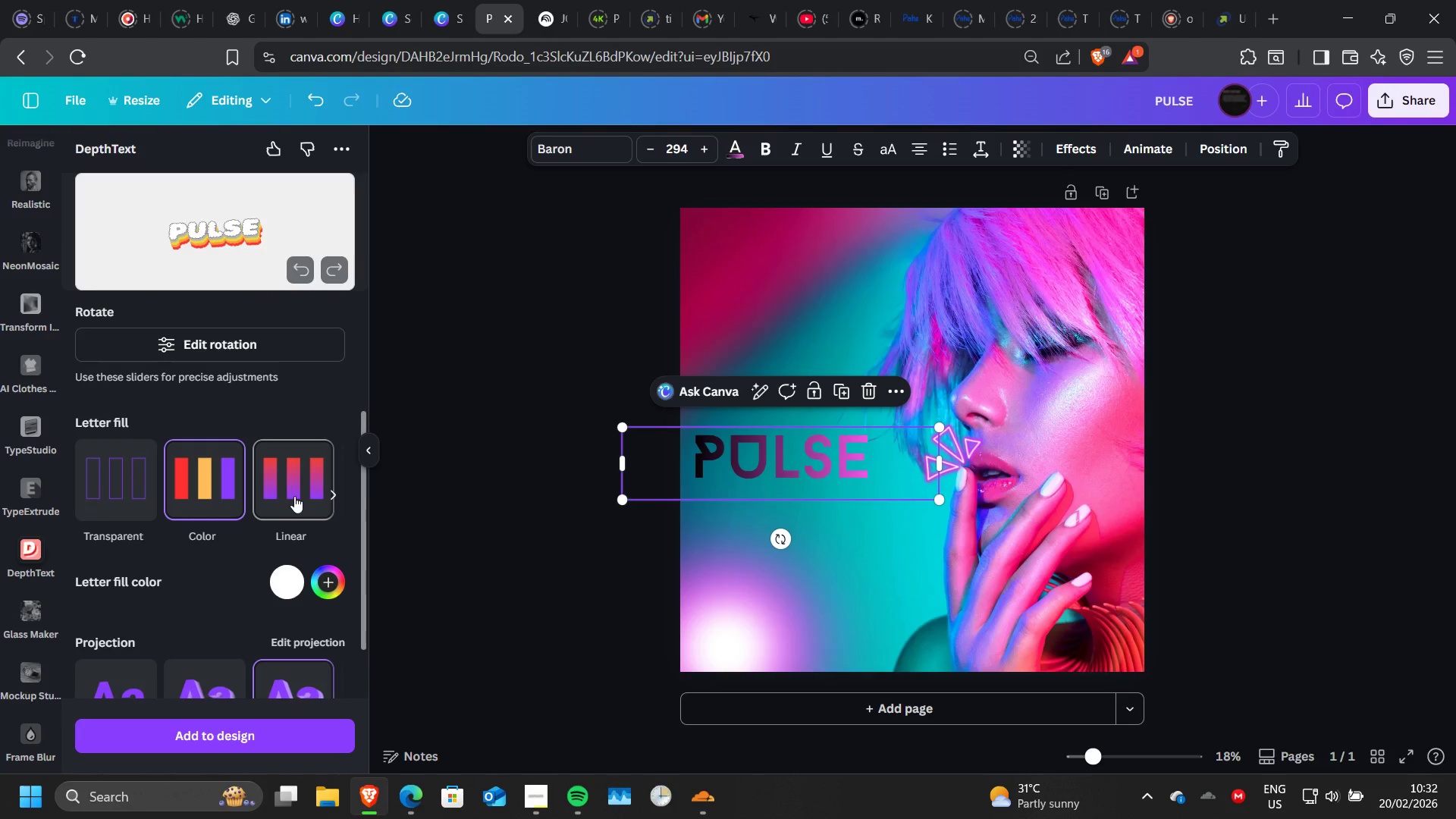 
scroll: coordinate [295, 496], scroll_direction: down, amount: 3.0
 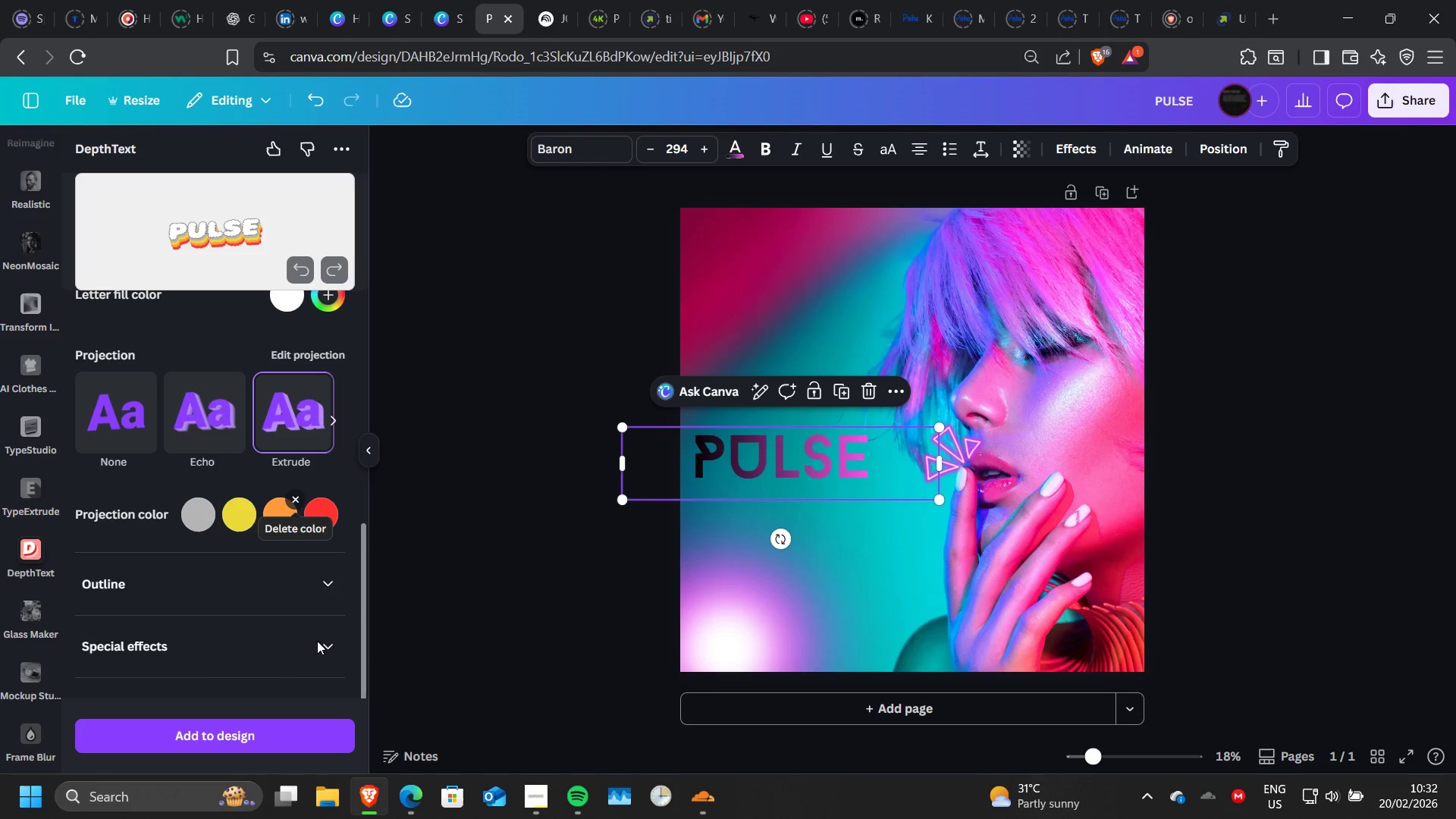 
left_click([325, 647])
 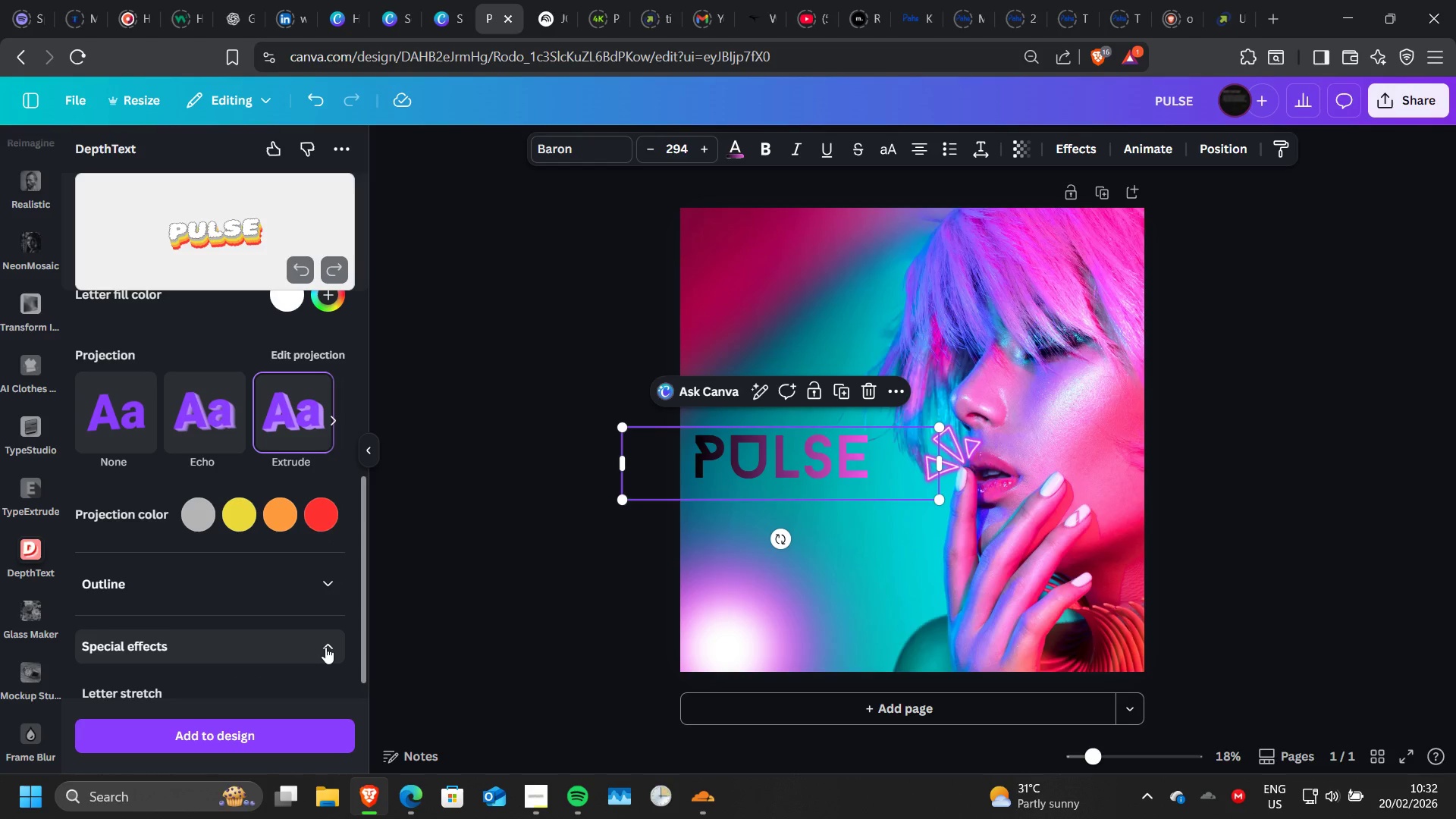 
scroll: coordinate [325, 647], scroll_direction: down, amount: 1.0
 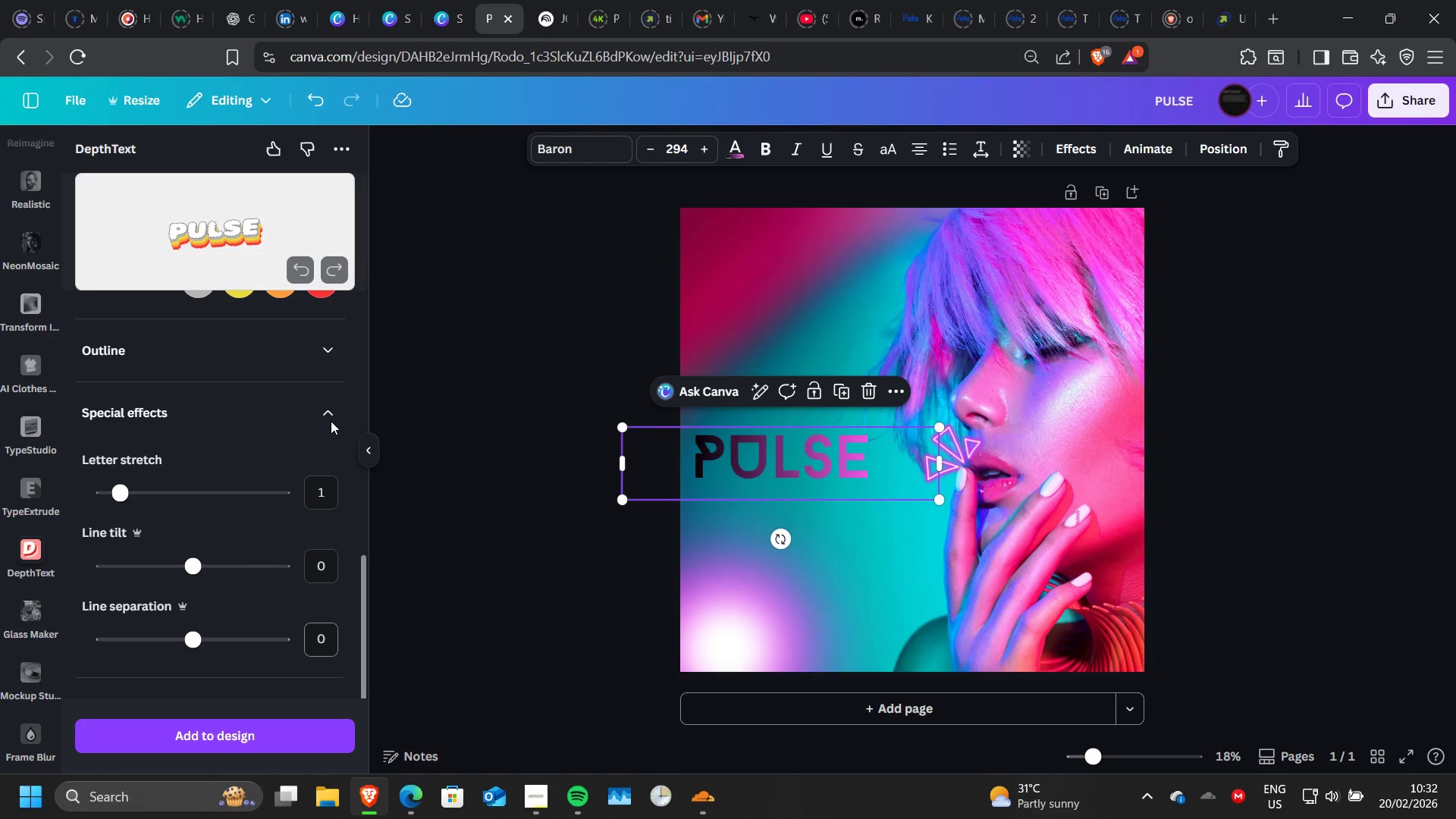 
left_click([331, 421])
 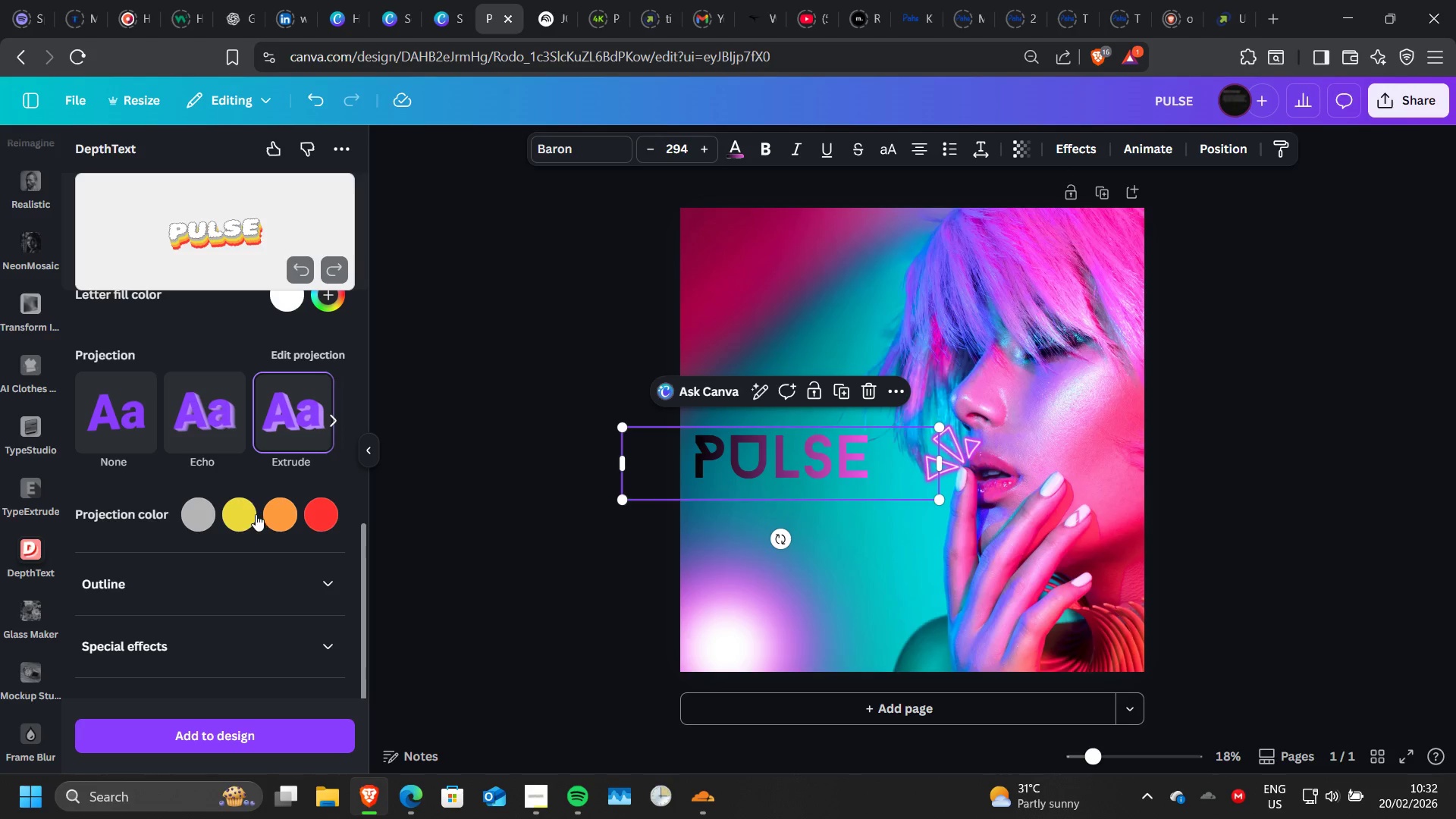 
left_click([238, 513])
 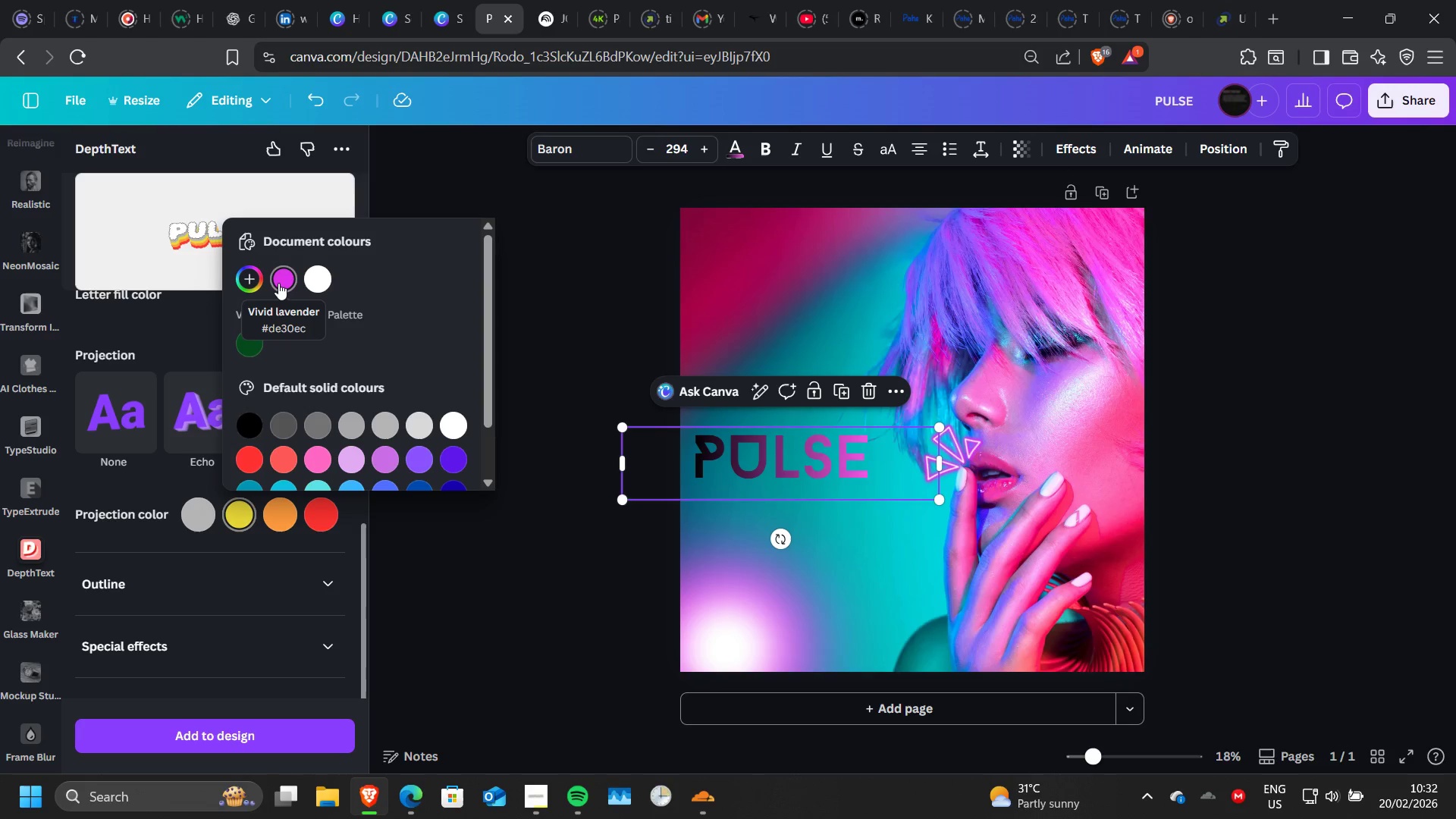 
left_click([278, 283])
 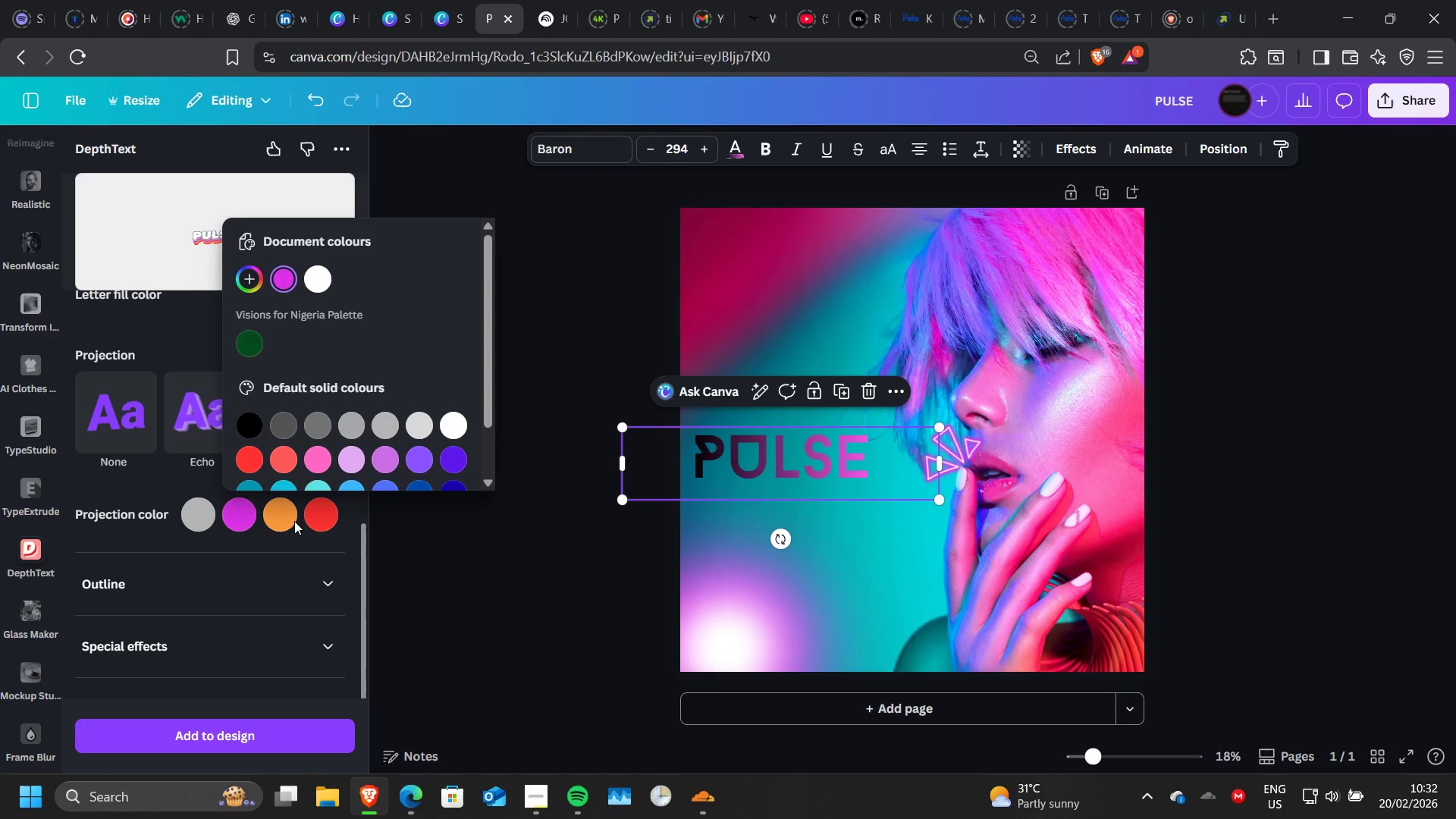 
left_click([285, 516])
 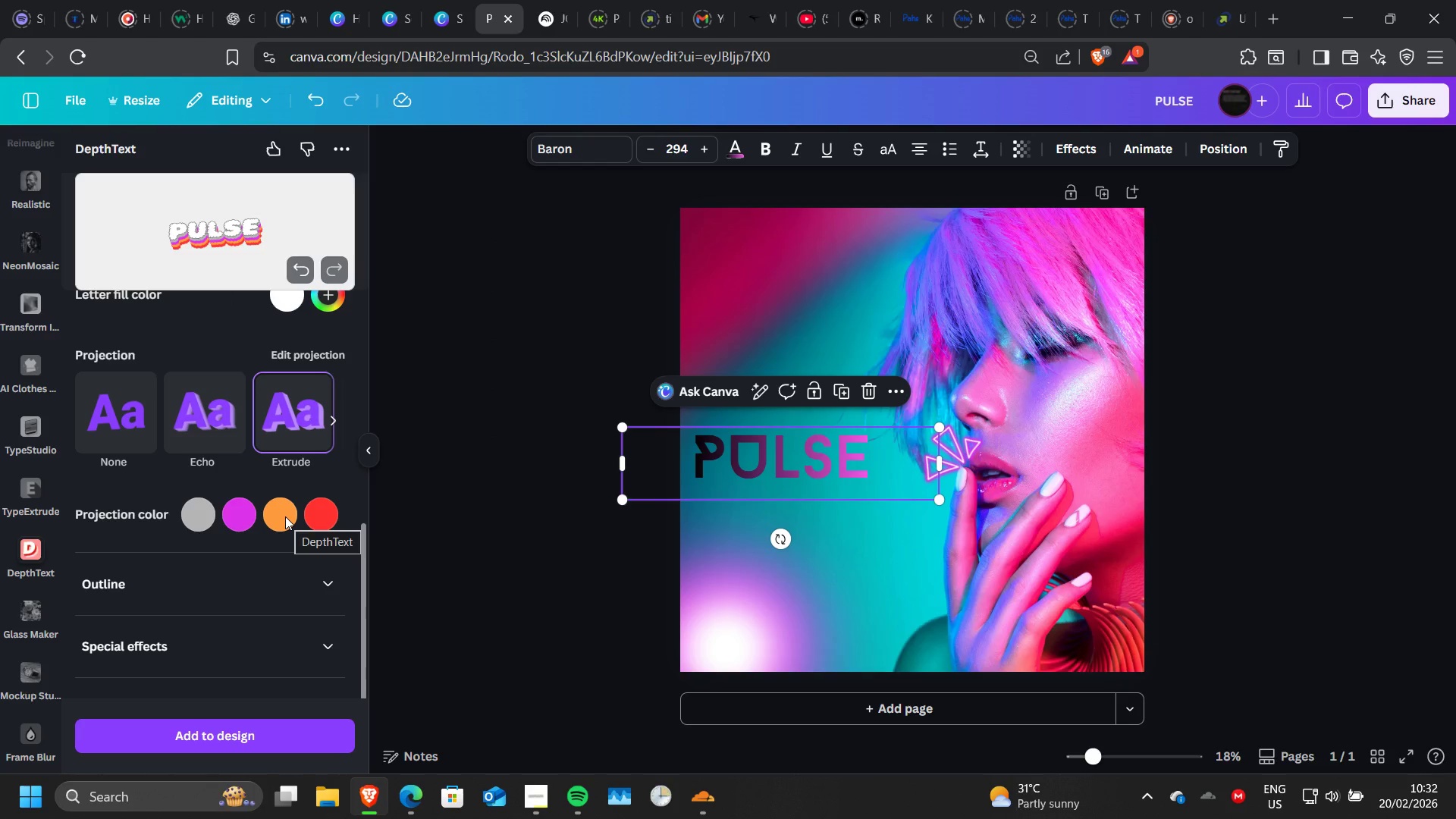 
left_click([285, 516])
 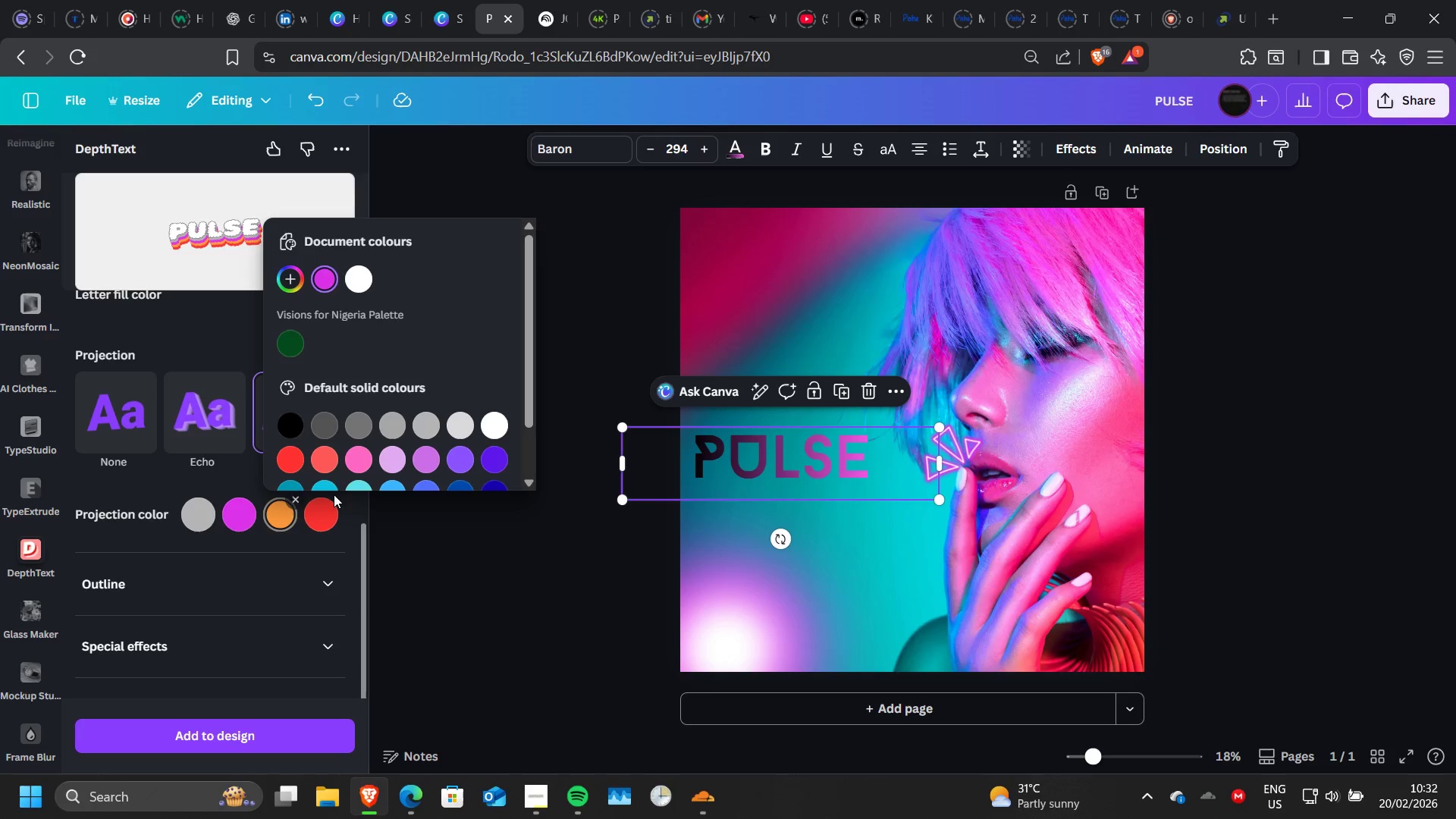 
scroll: coordinate [359, 384], scroll_direction: down, amount: 1.0
 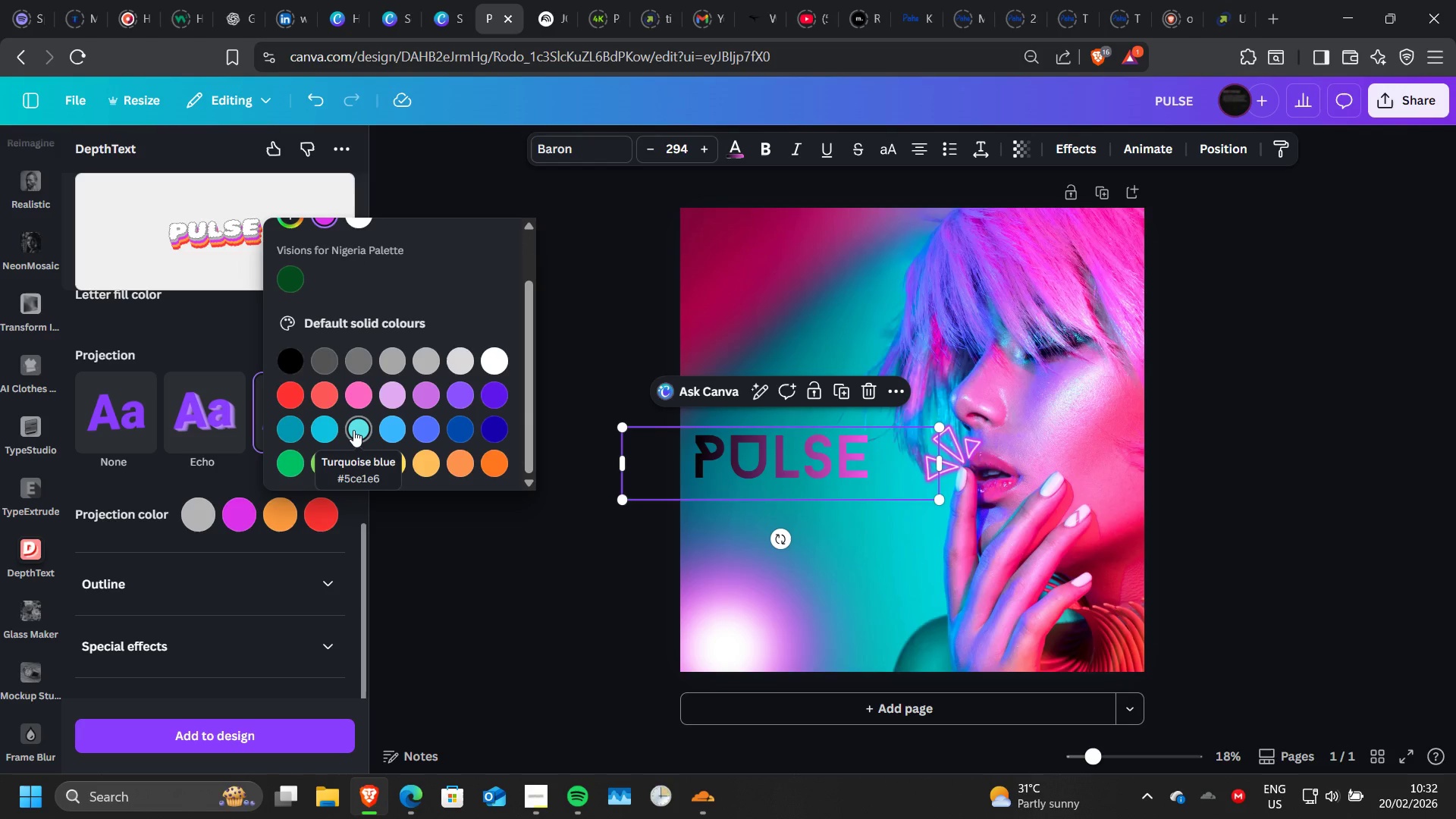 
left_click([347, 431])
 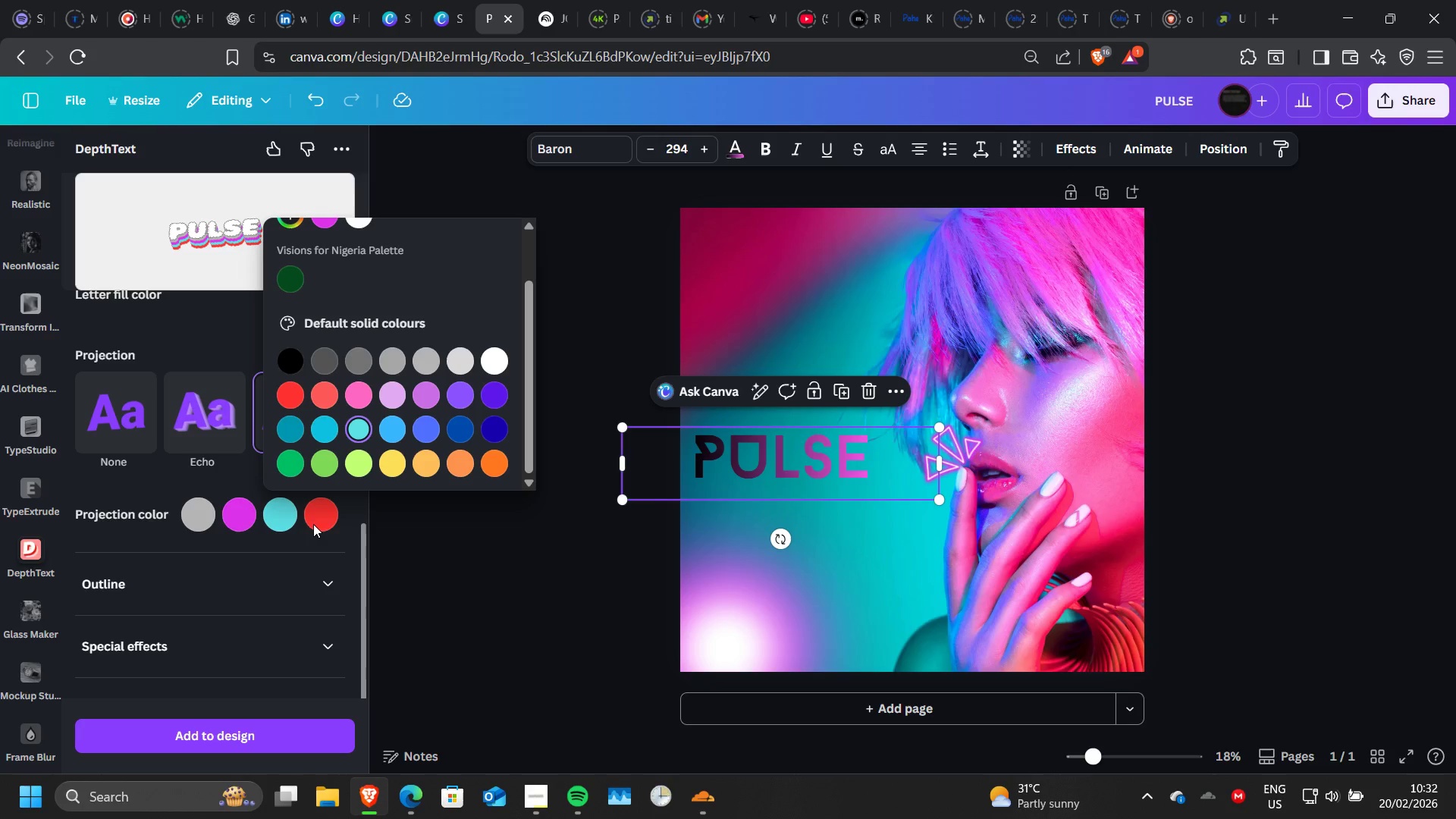 
wait(9.39)
 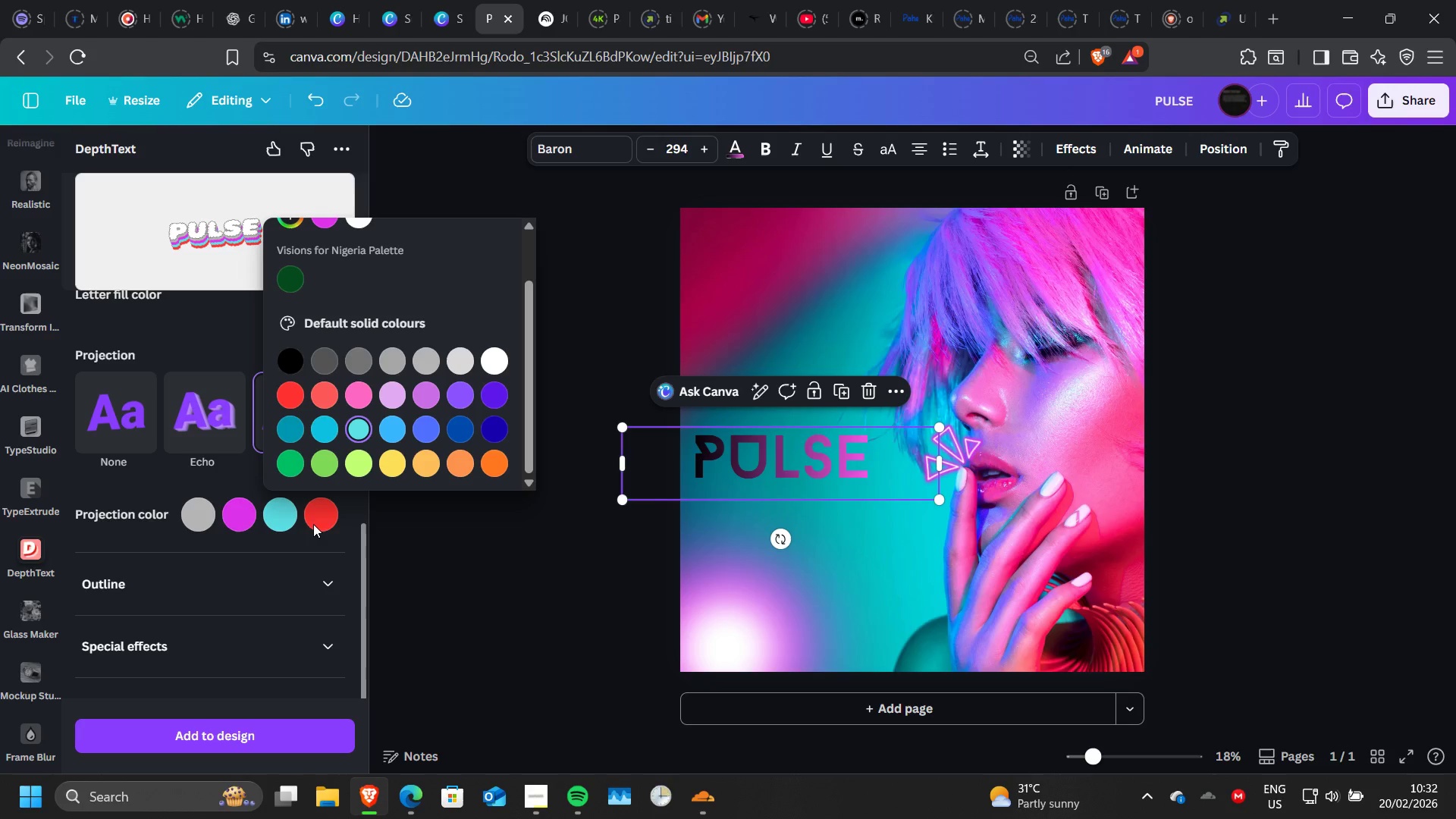 
left_click([319, 514])
 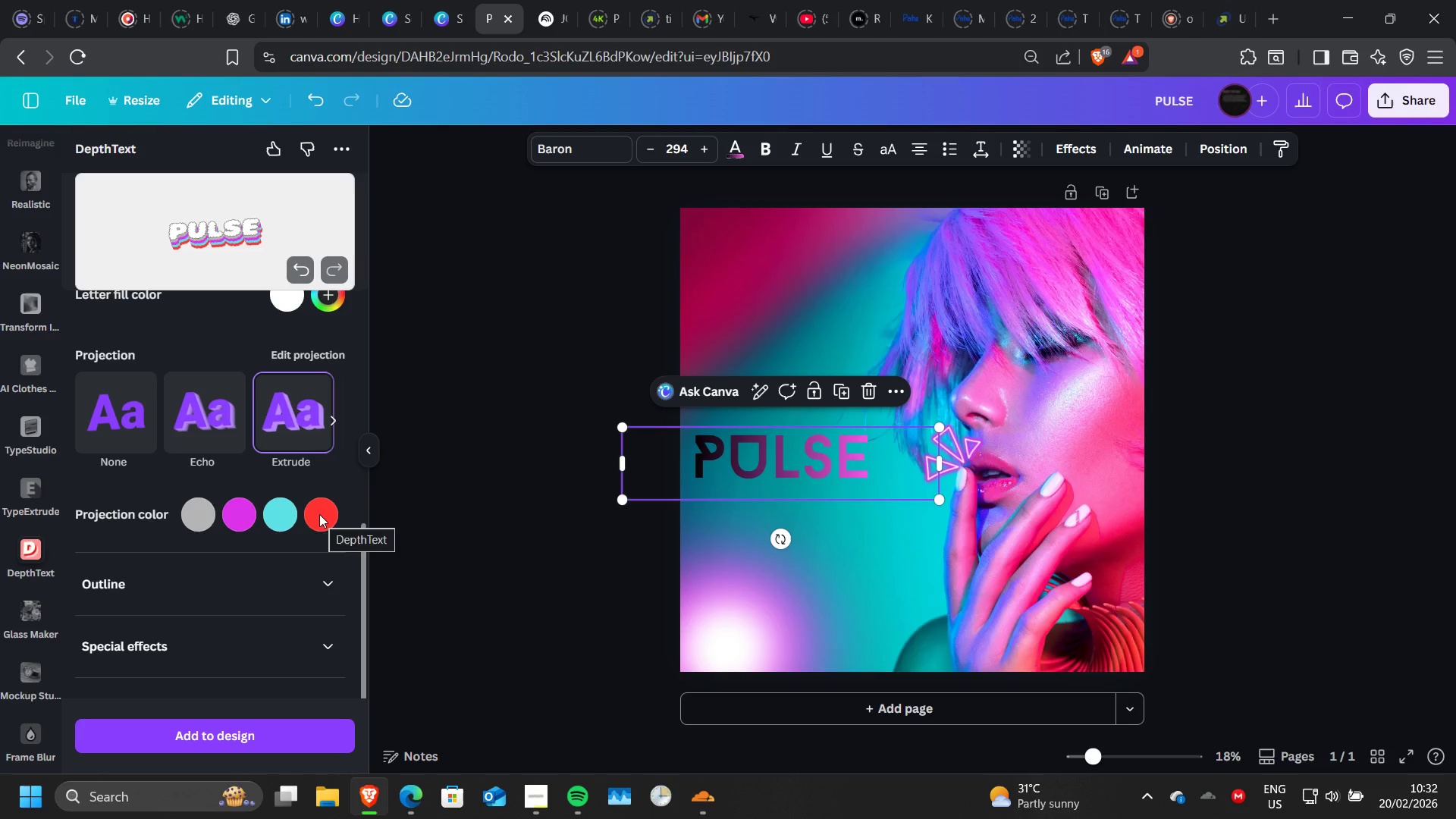 
left_click([319, 514])
 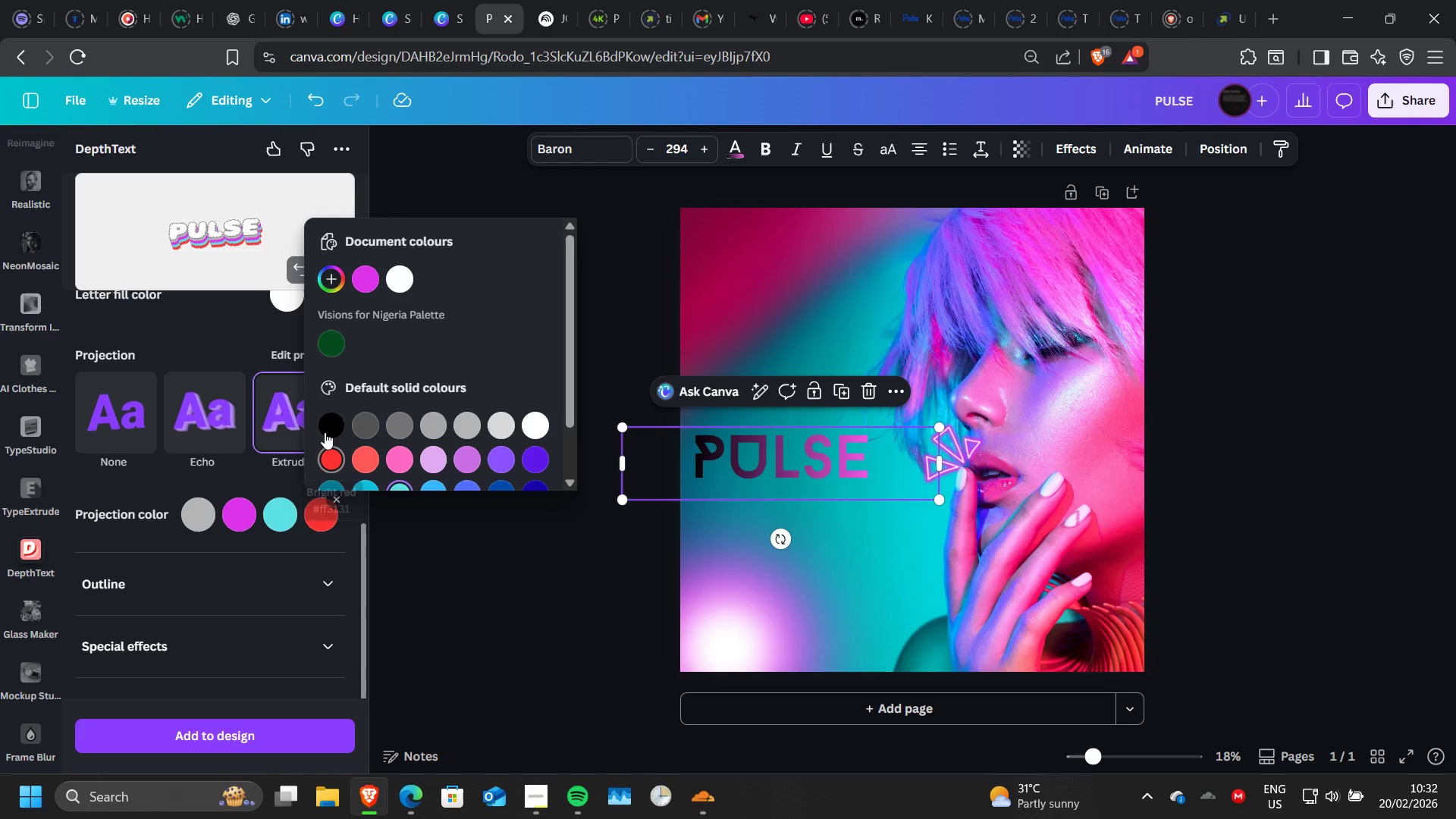 
left_click([325, 431])
 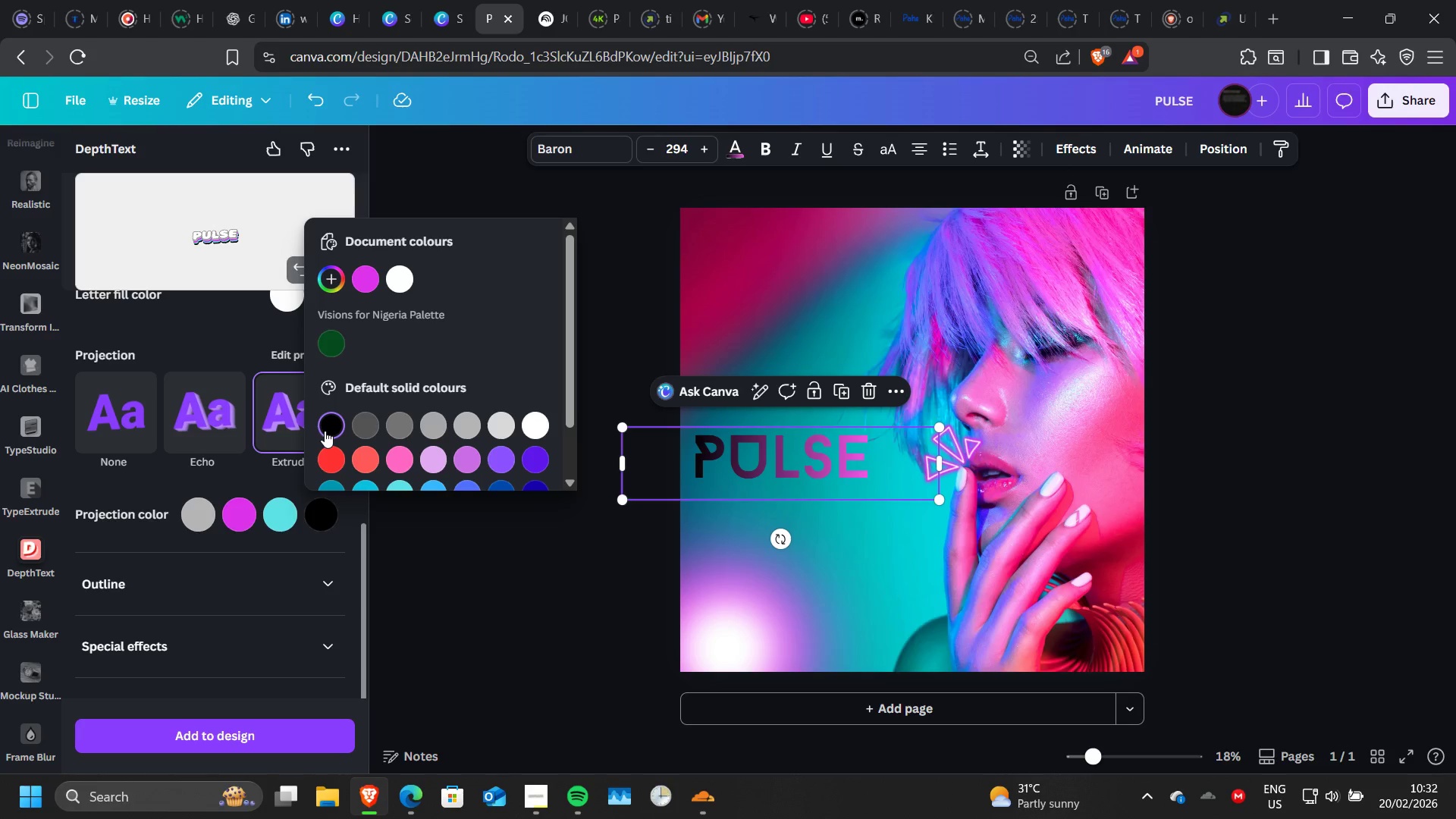 
left_click([362, 425])
 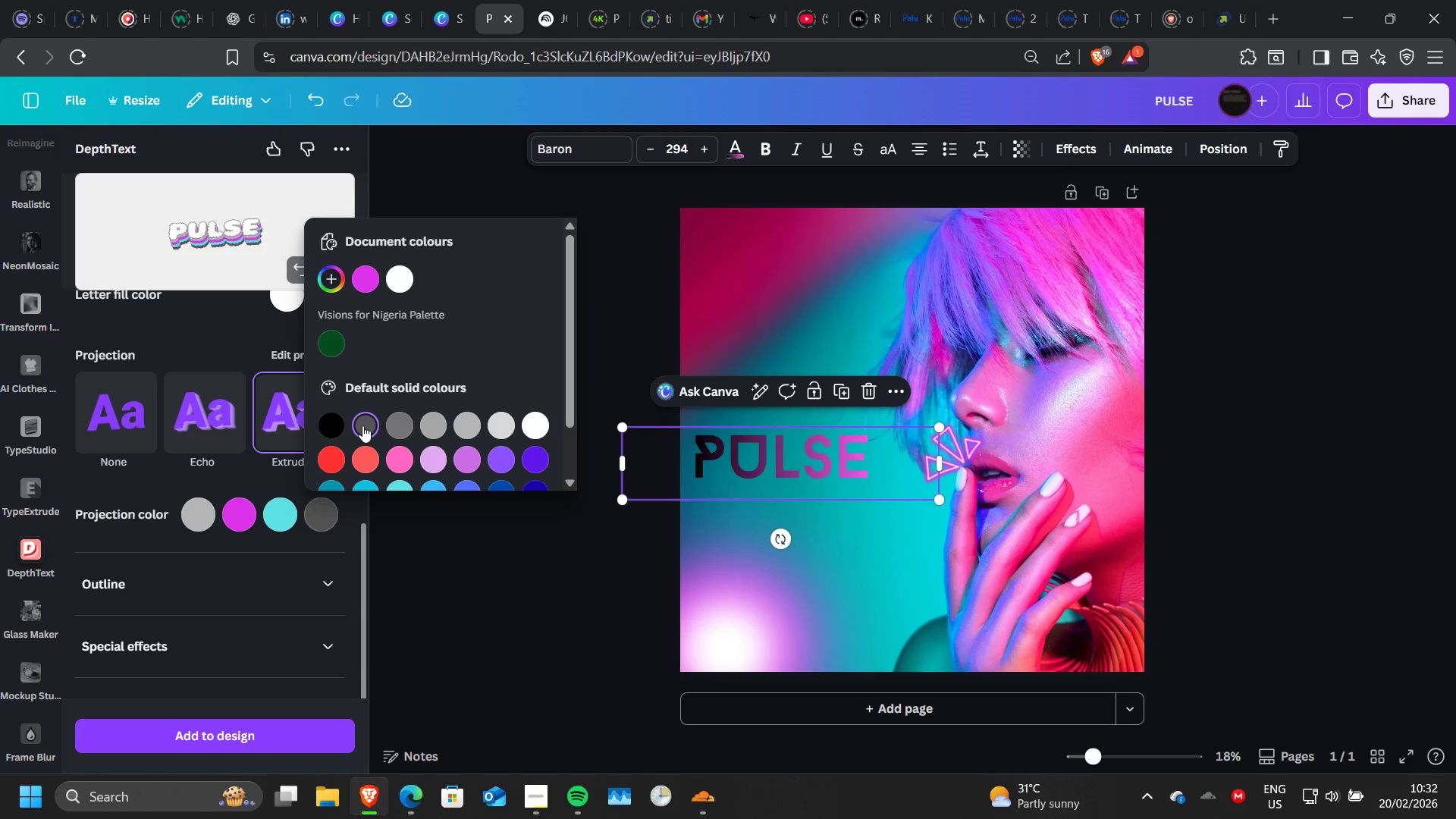 
left_click([262, 485])
 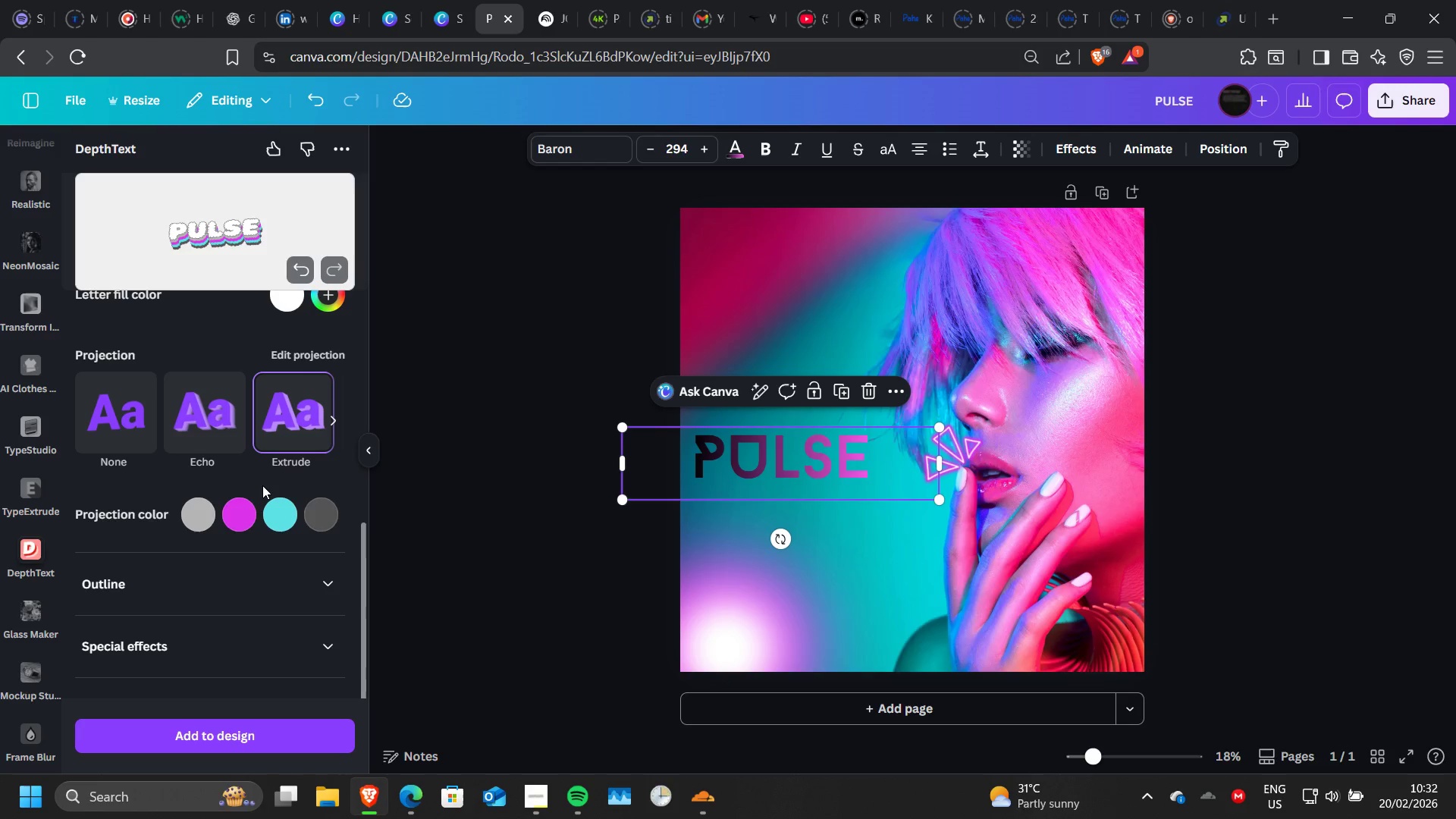 
scroll: coordinate [262, 485], scroll_direction: up, amount: 3.0
 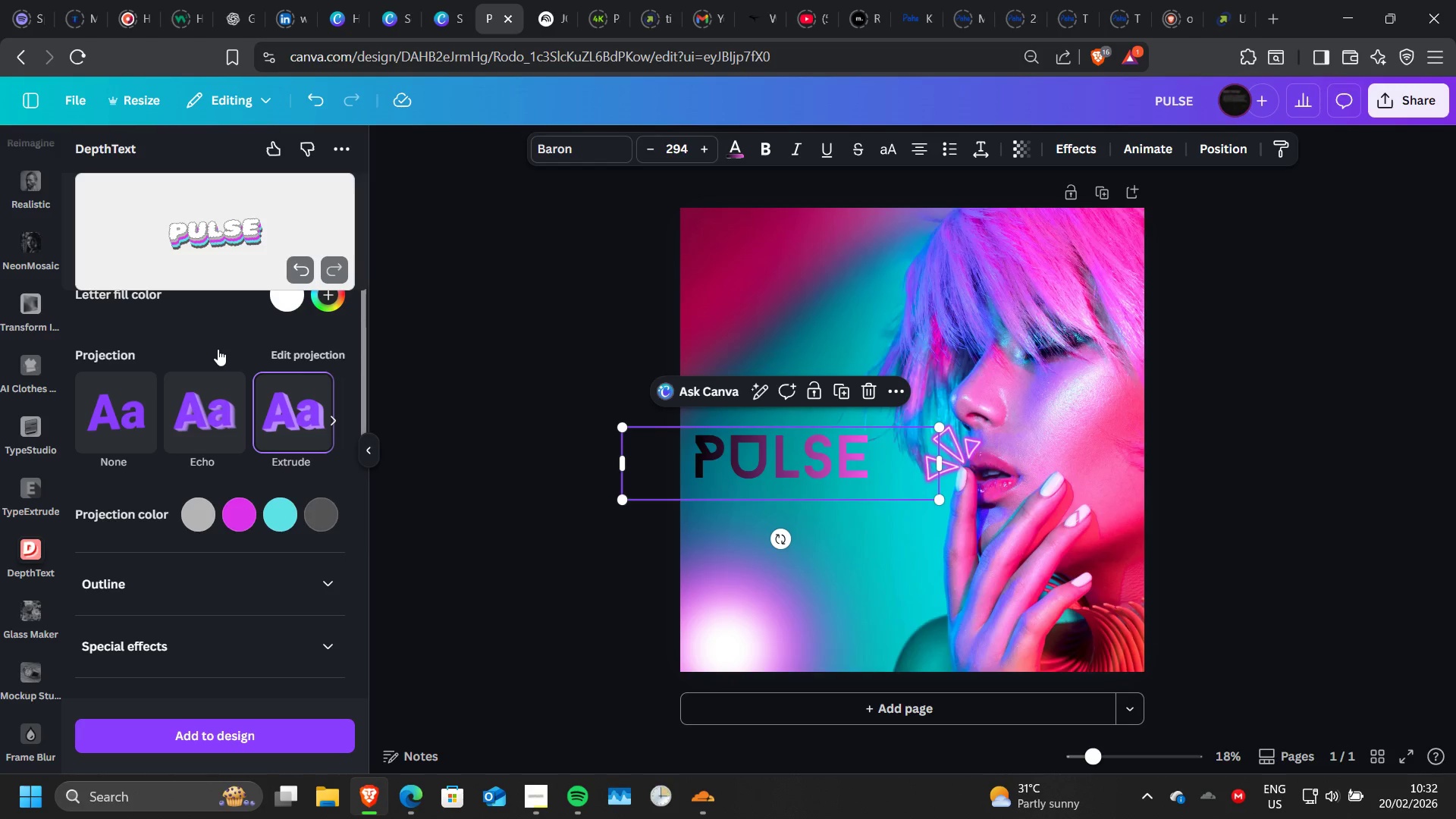 
left_click([218, 349])
 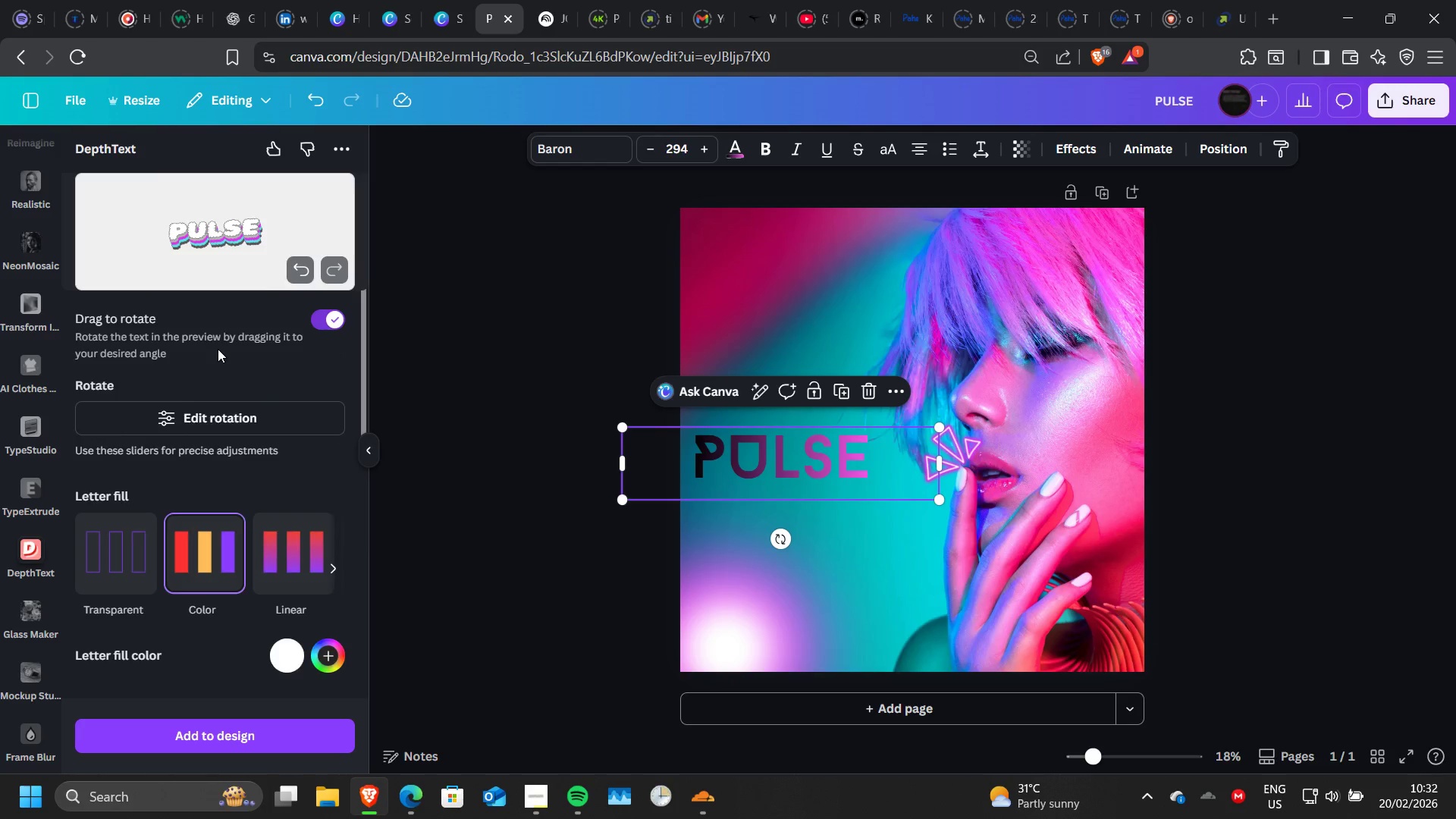 
scroll: coordinate [218, 349], scroll_direction: up, amount: 1.0
 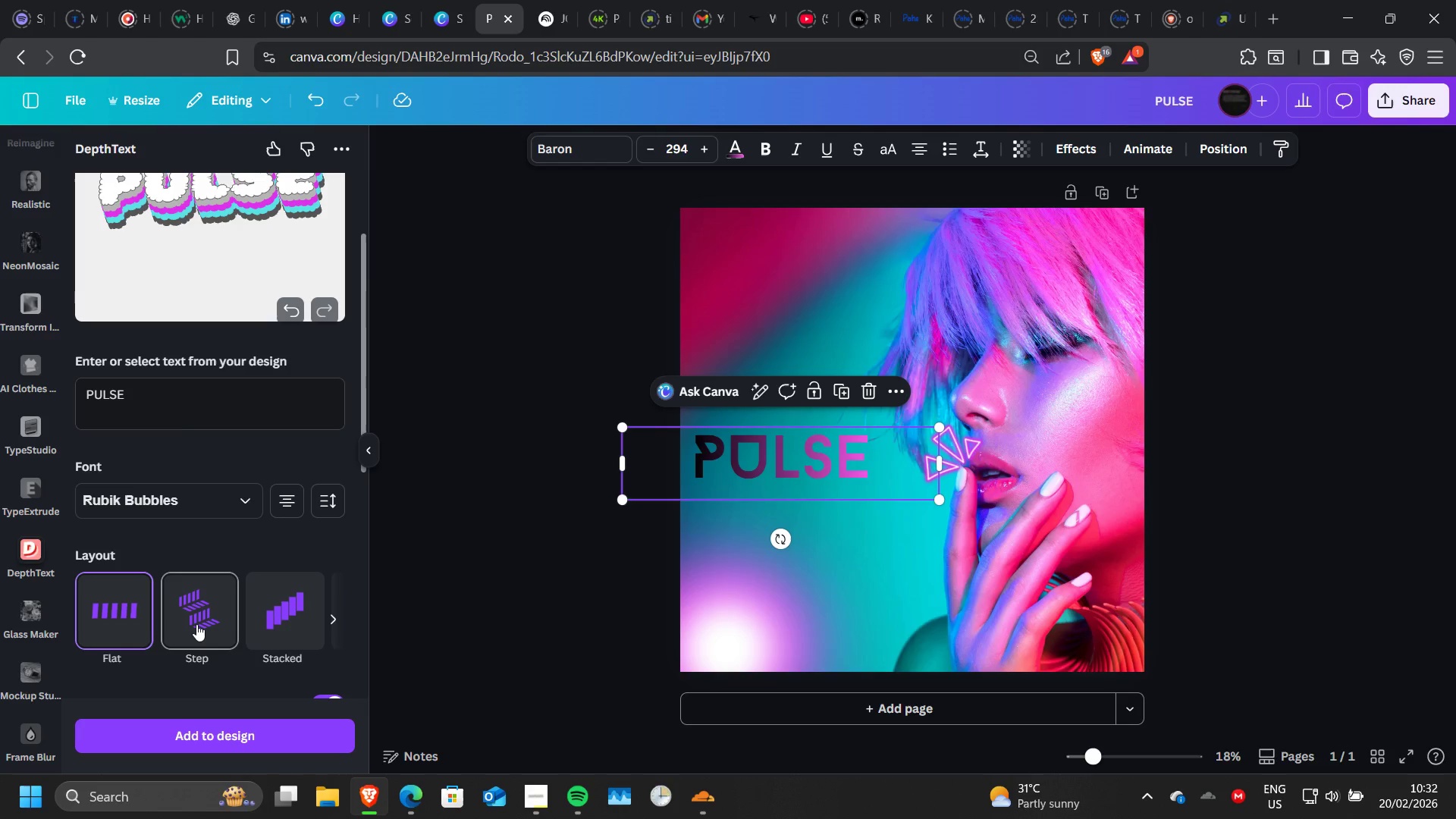 
left_click([196, 624])
 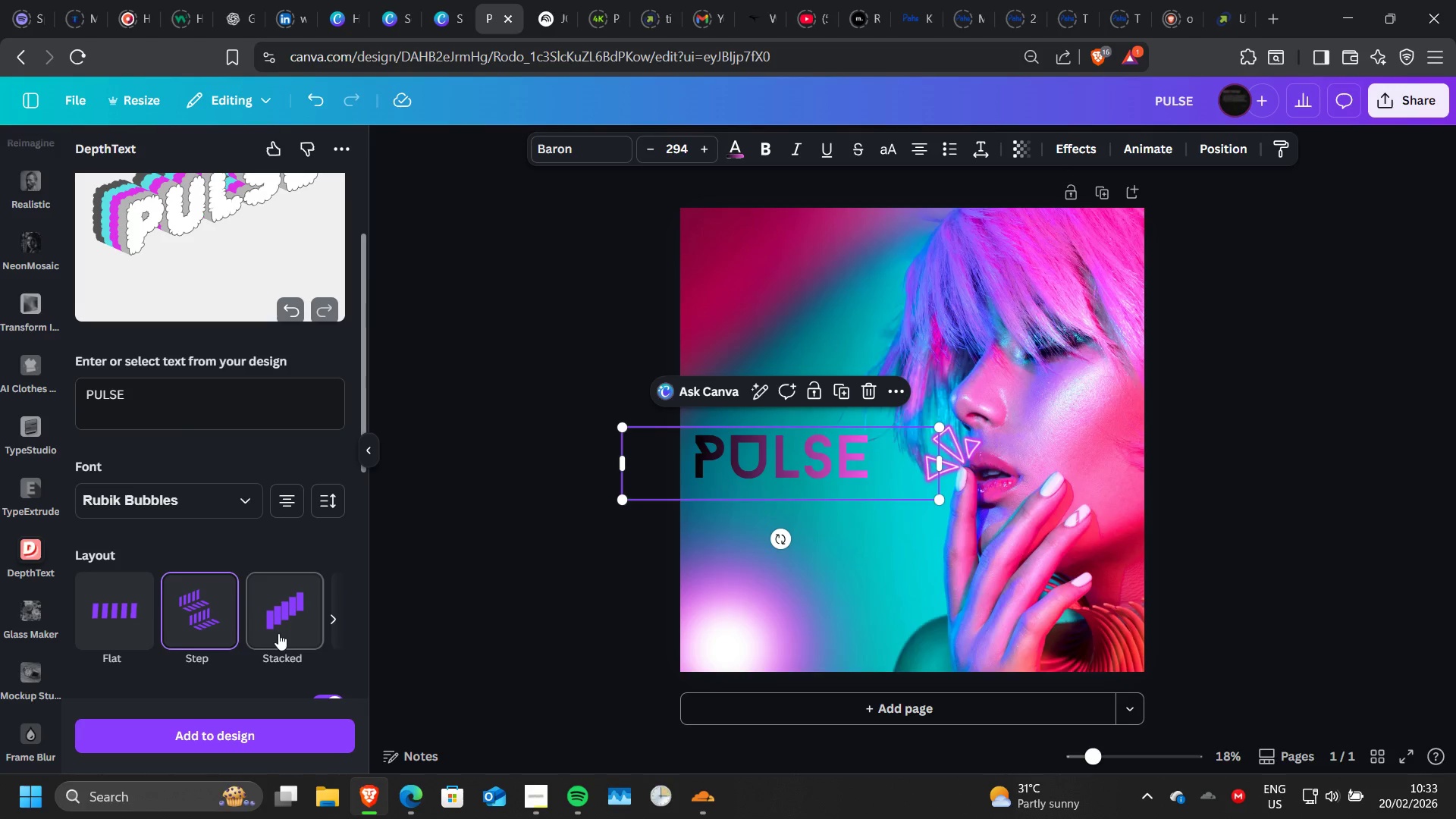 
wait(6.05)
 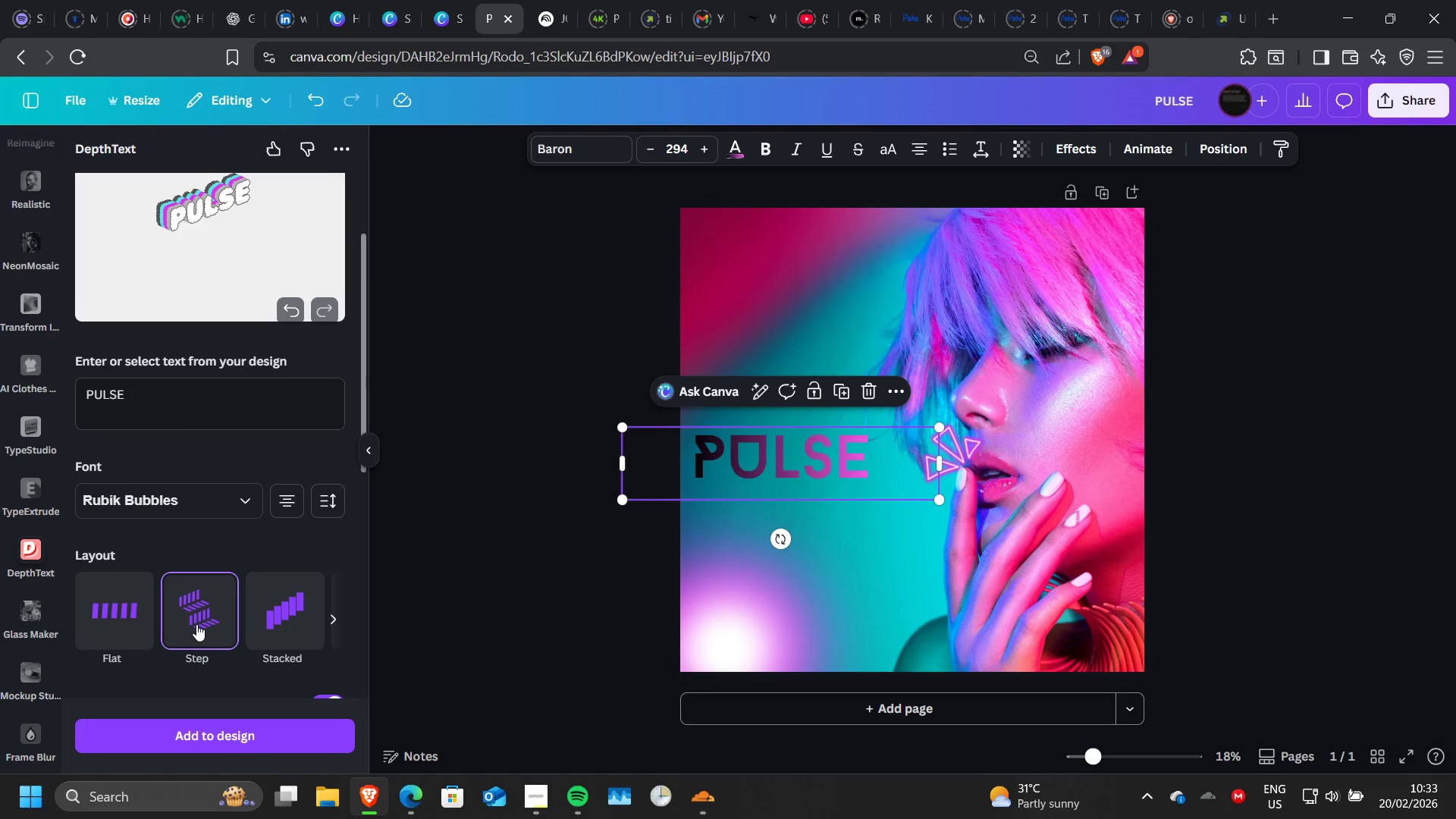 
left_click([278, 632])
 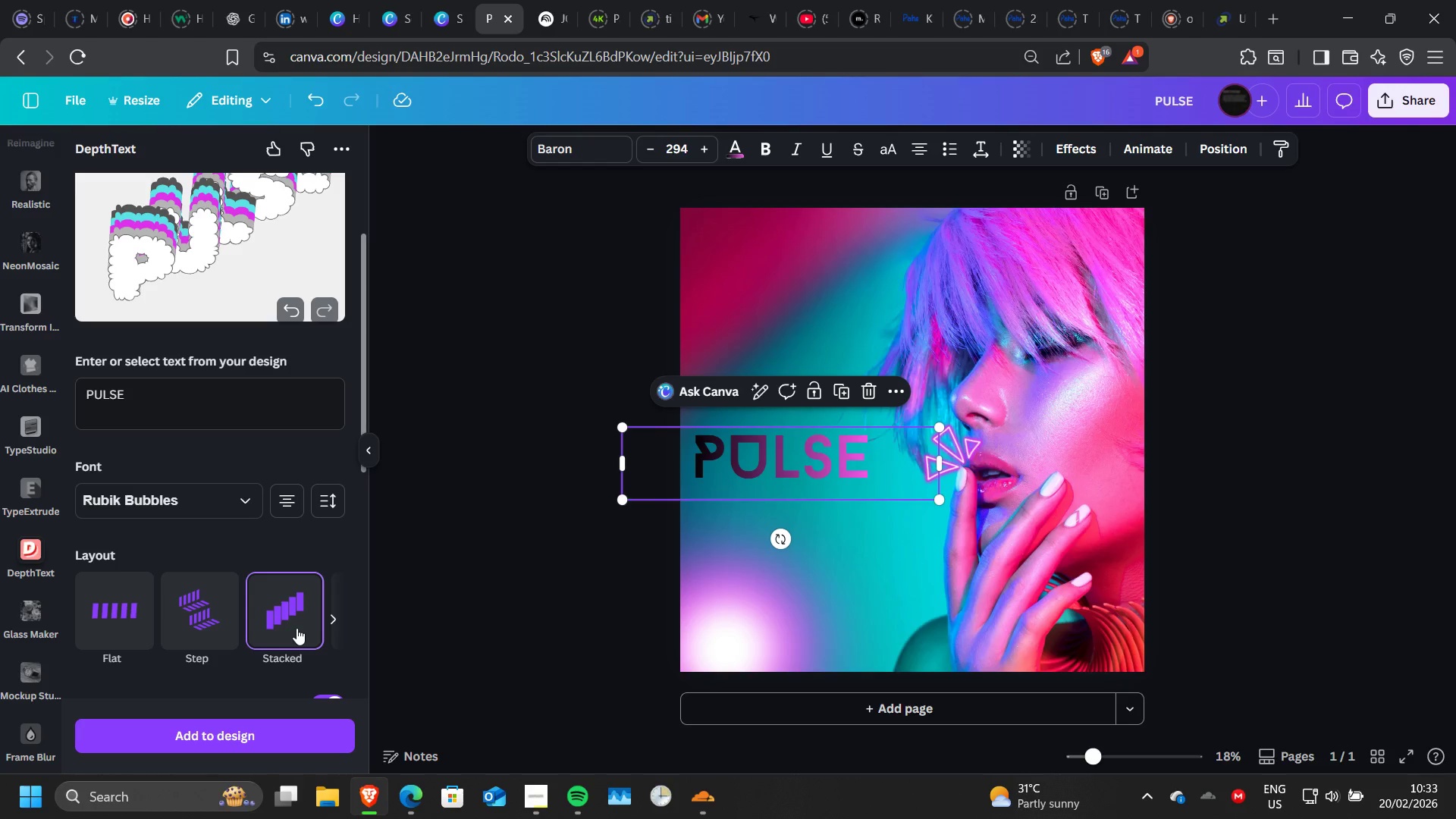 
mouse_move([318, 624])
 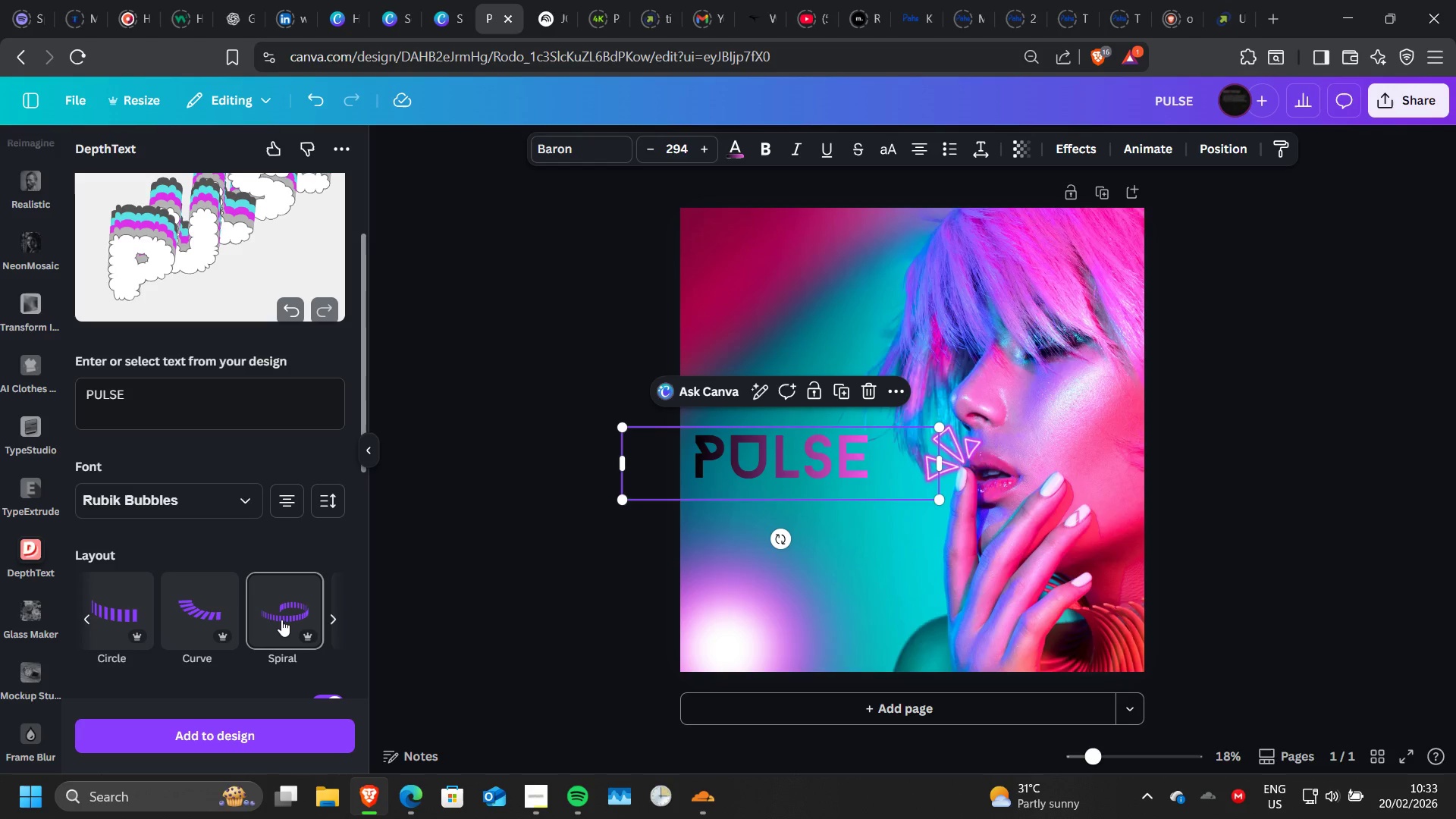 
left_click([281, 620])
 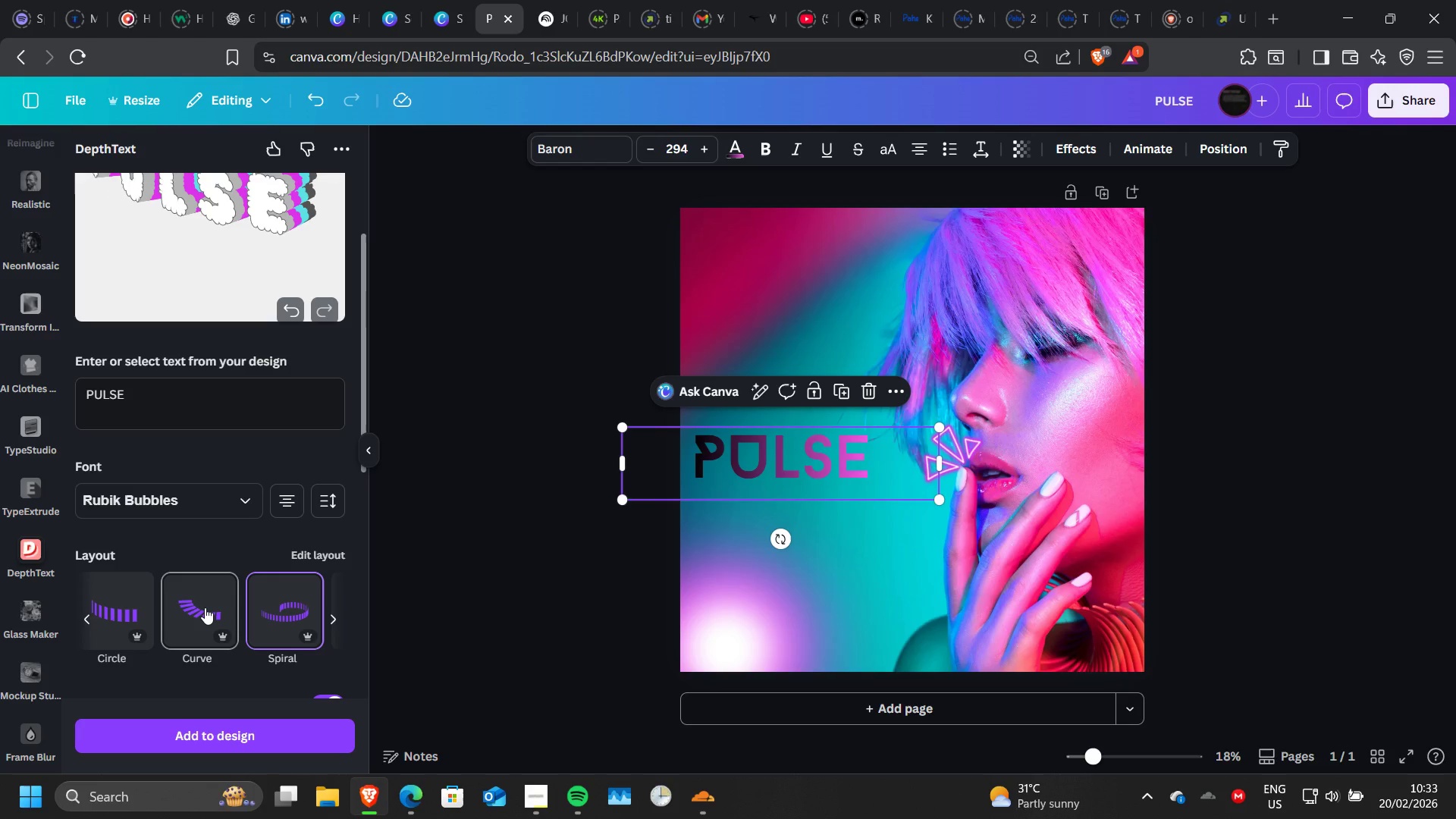 
wait(5.66)
 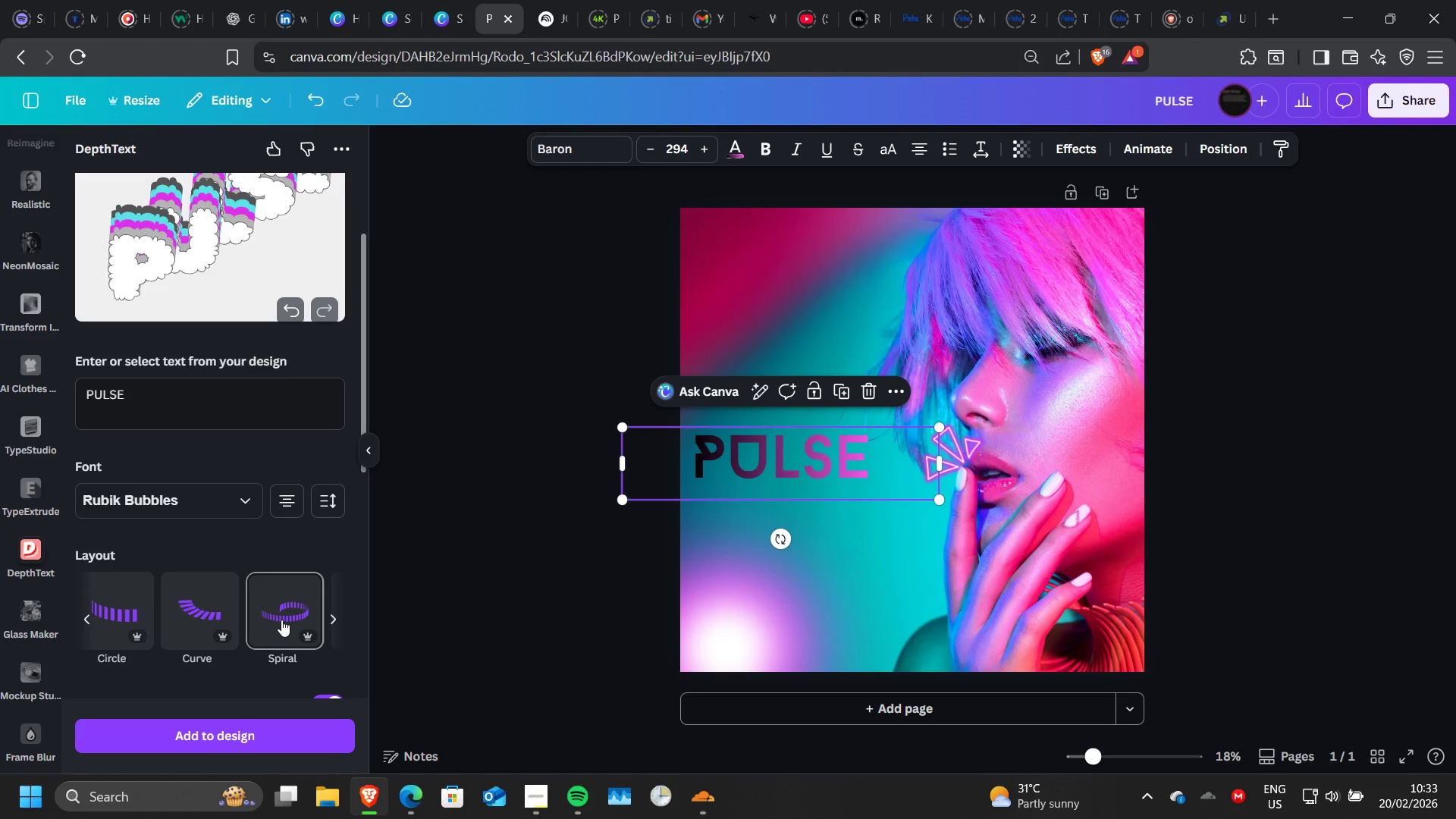 
scroll: coordinate [205, 607], scroll_direction: none, amount: 0.0
 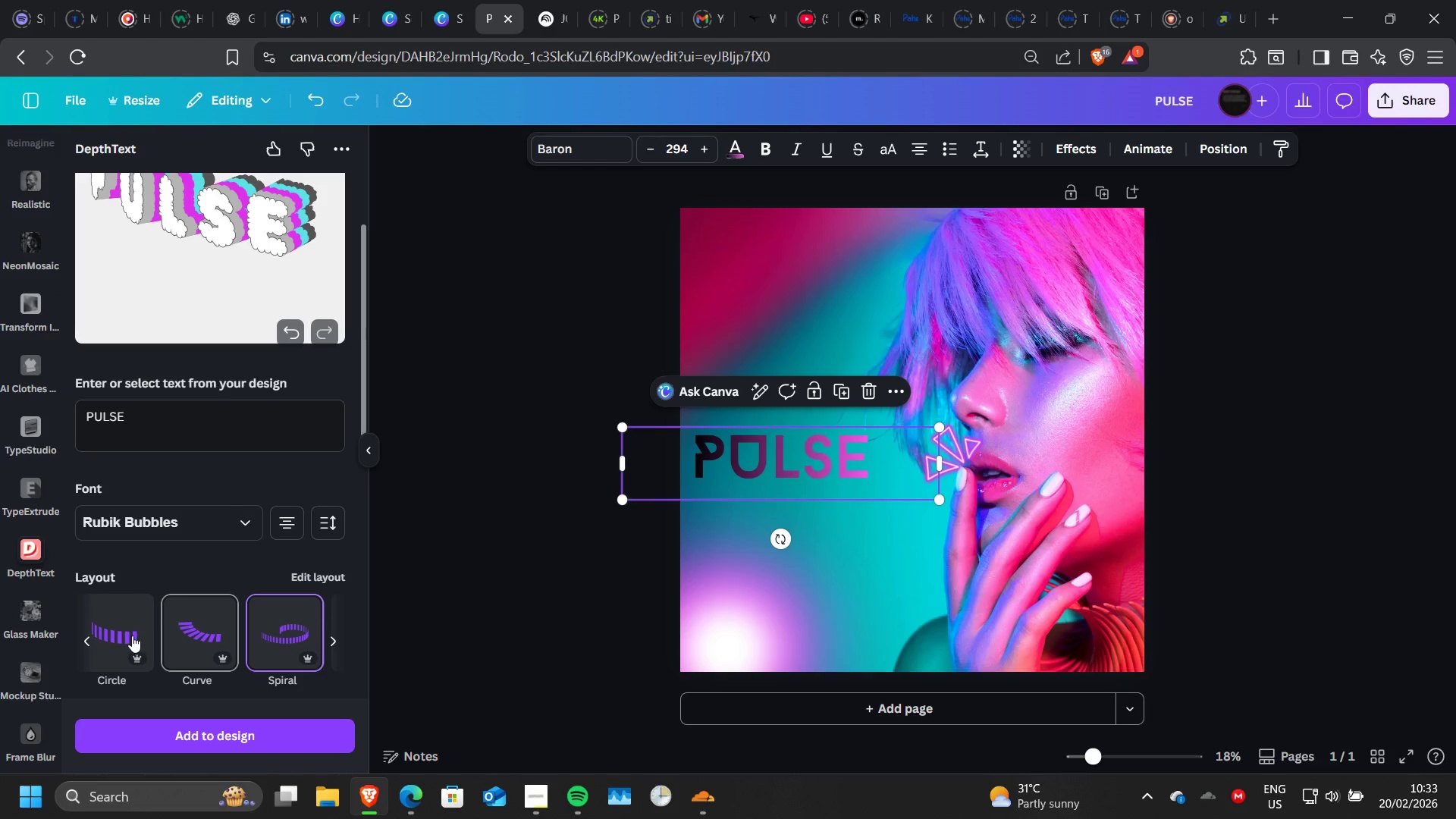 
left_click([132, 635])
 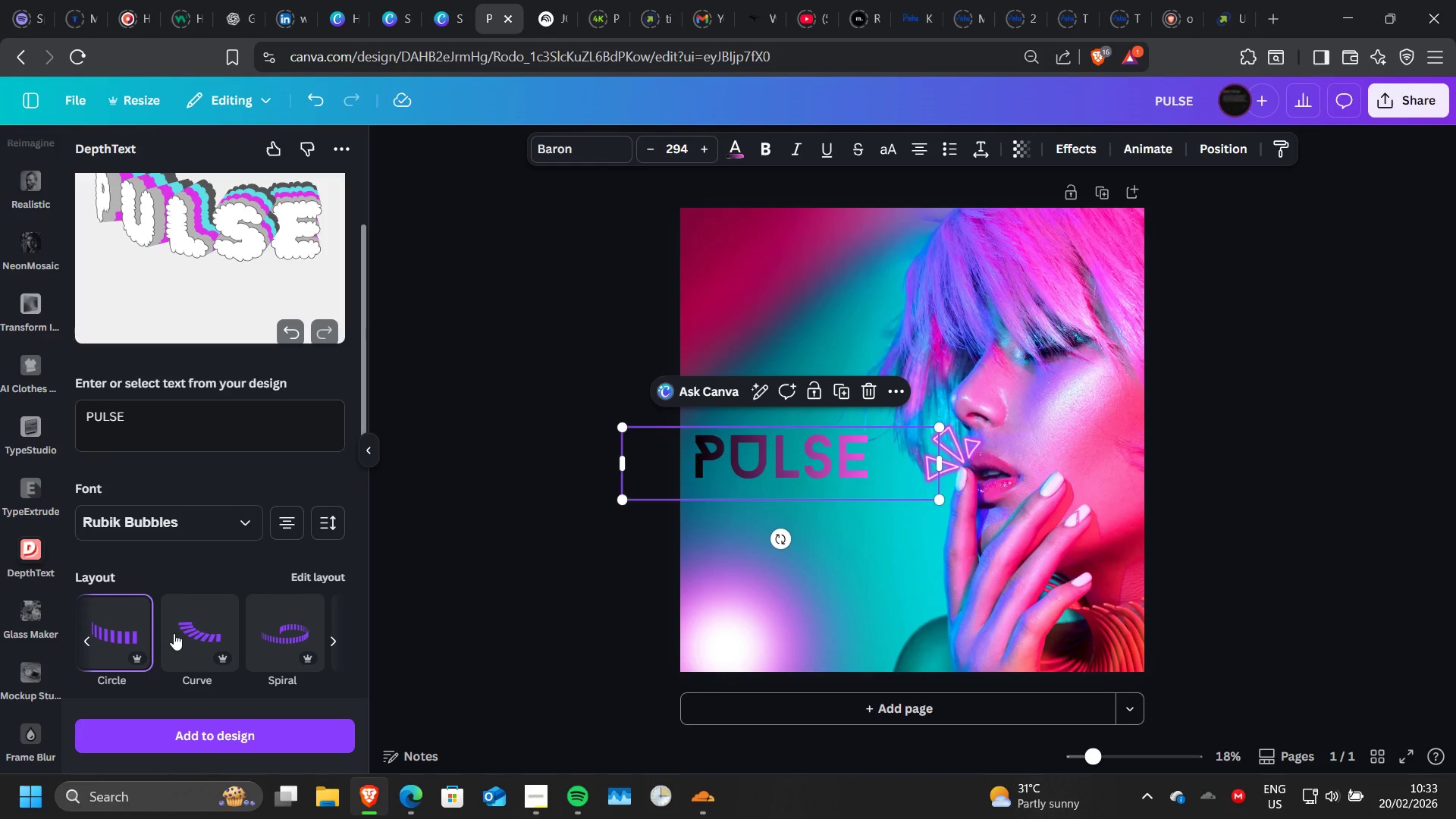 
left_click([196, 629])
 